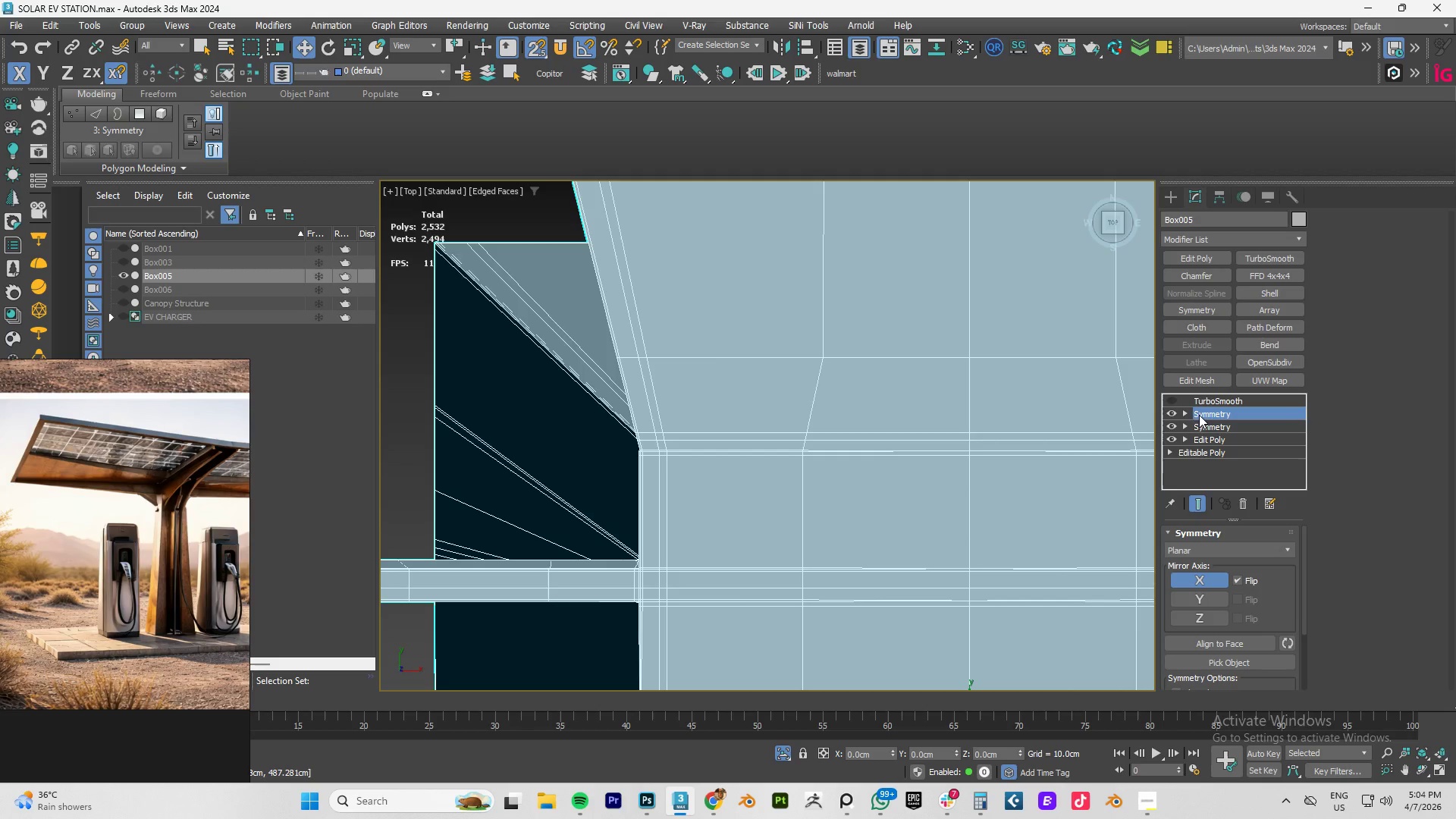 
key(1)
 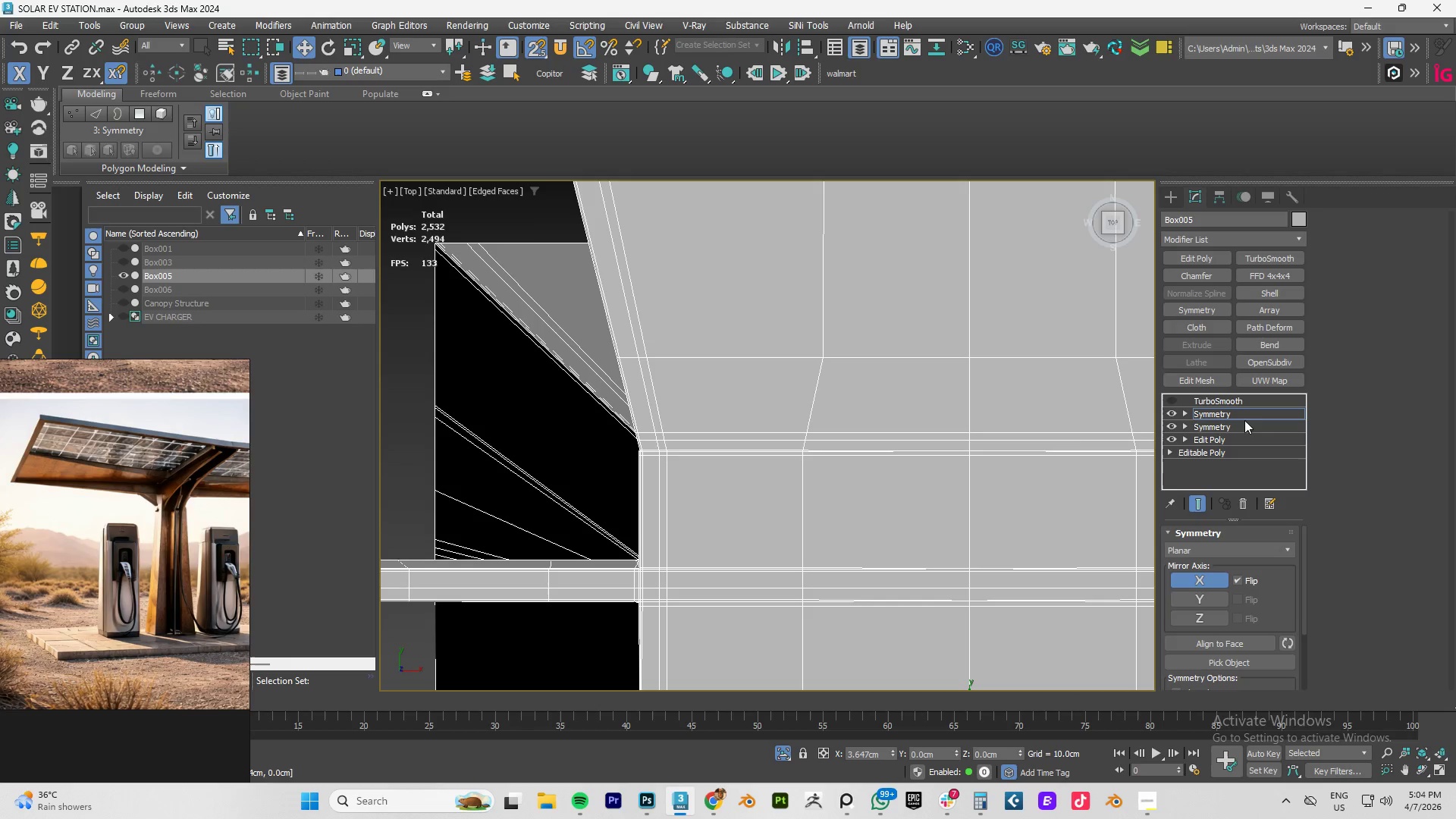 
scroll: coordinate [987, 443], scroll_direction: down, amount: 4.0
 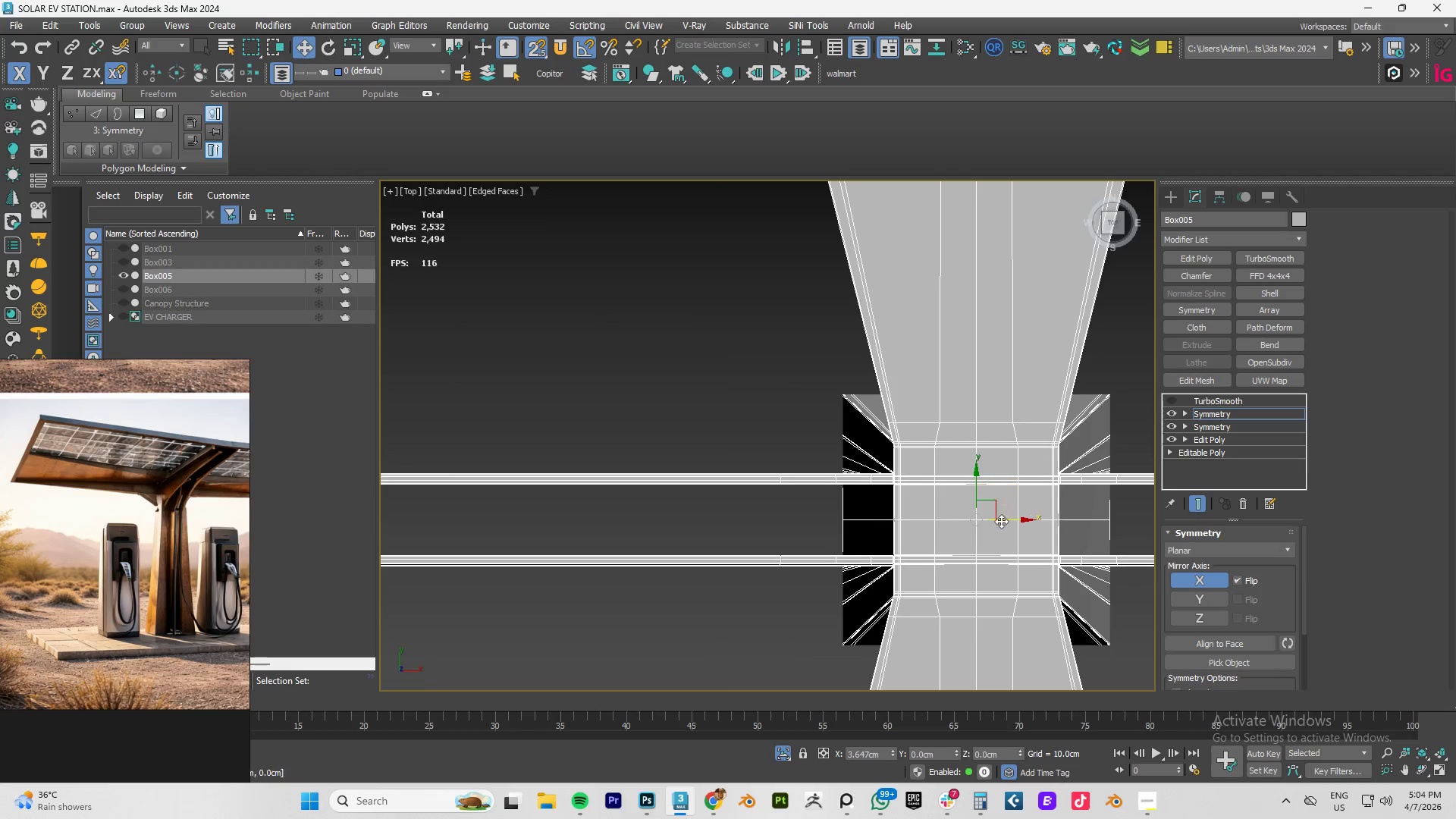 
scroll: coordinate [1000, 522], scroll_direction: up, amount: 1.0
 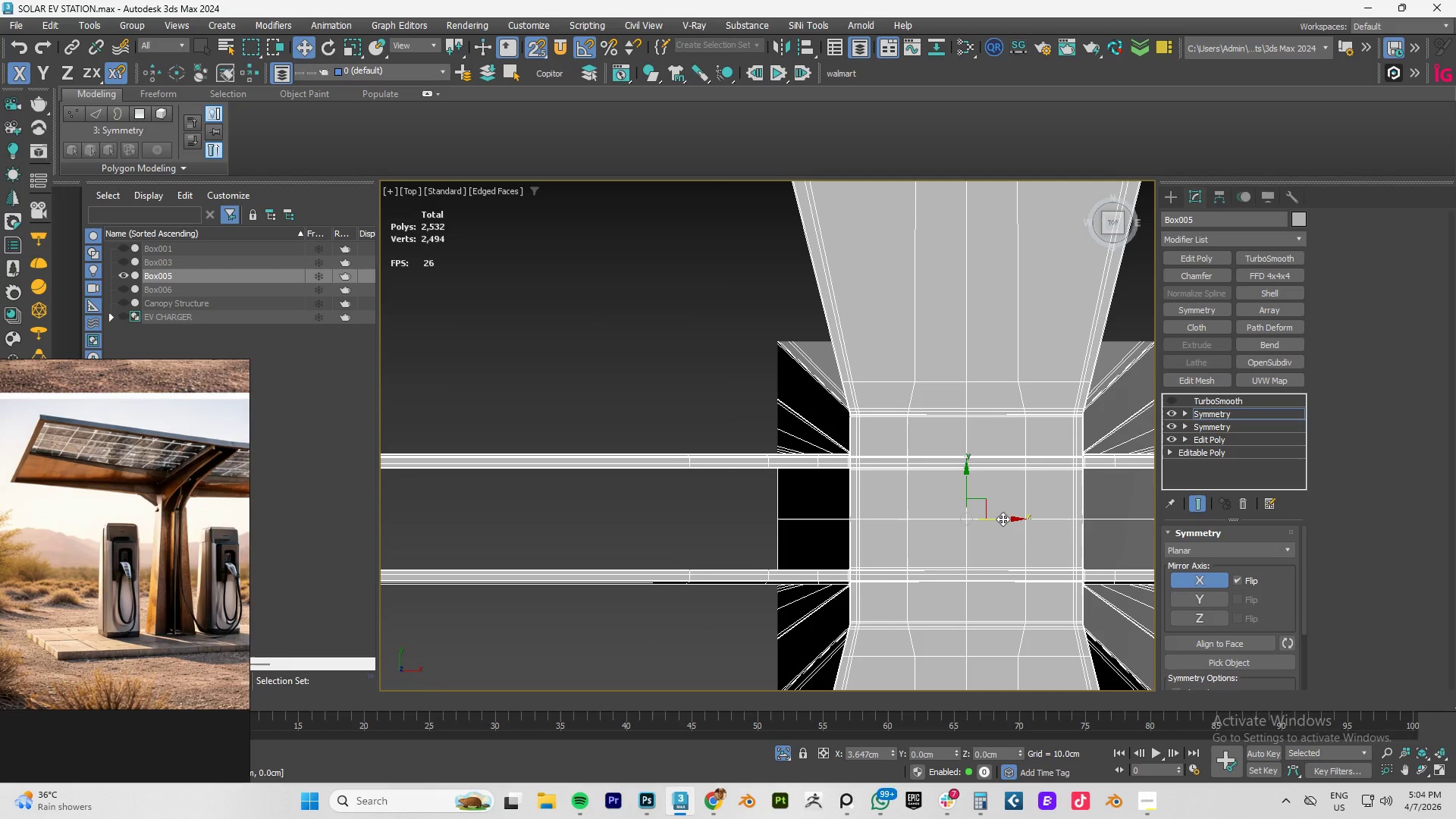 
left_click_drag(start_coordinate=[1003, 518], to_coordinate=[990, 626])
 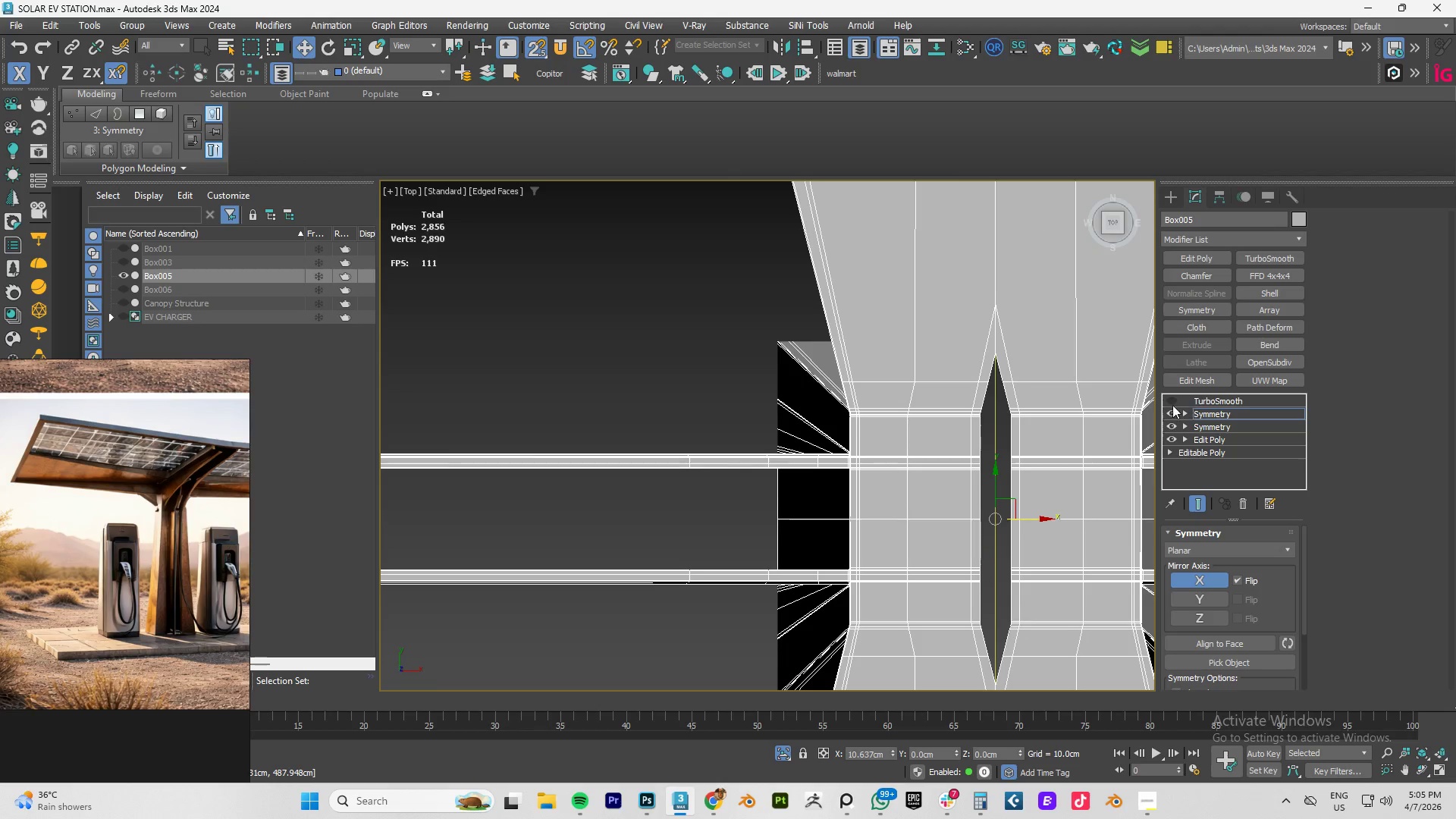 
left_click([1169, 401])
 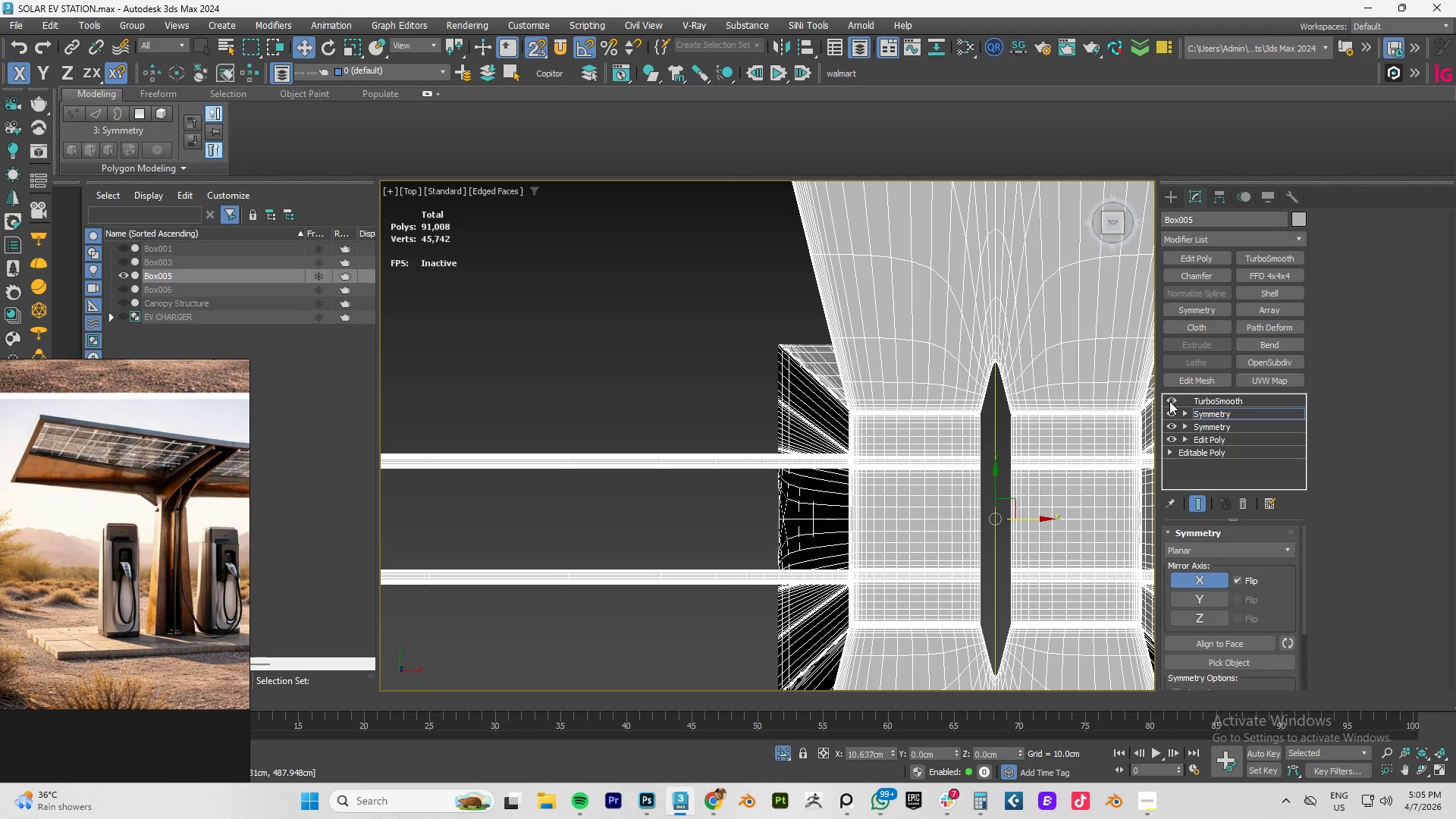 
left_click([1169, 401])
 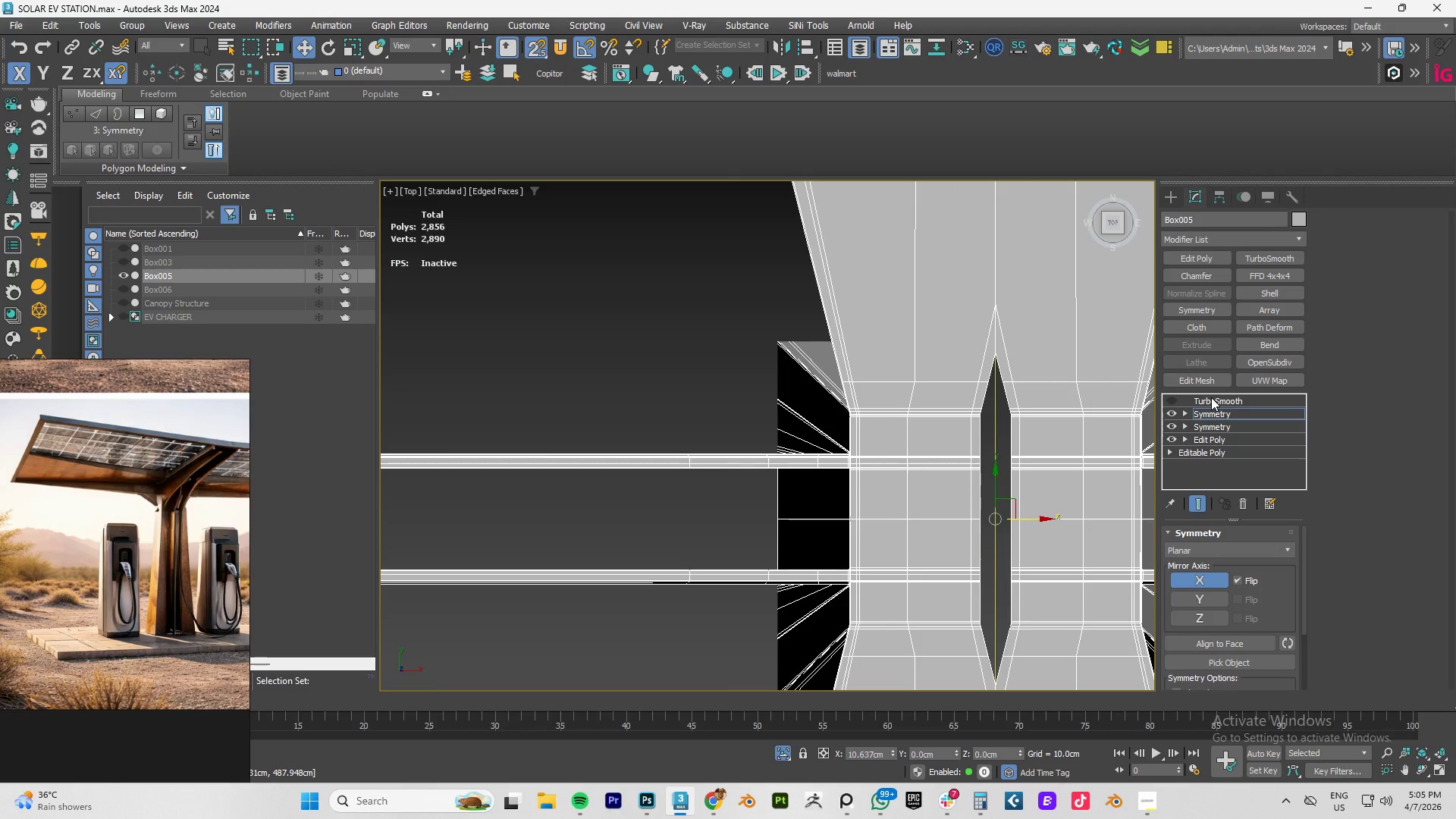 
left_click([1209, 414])
 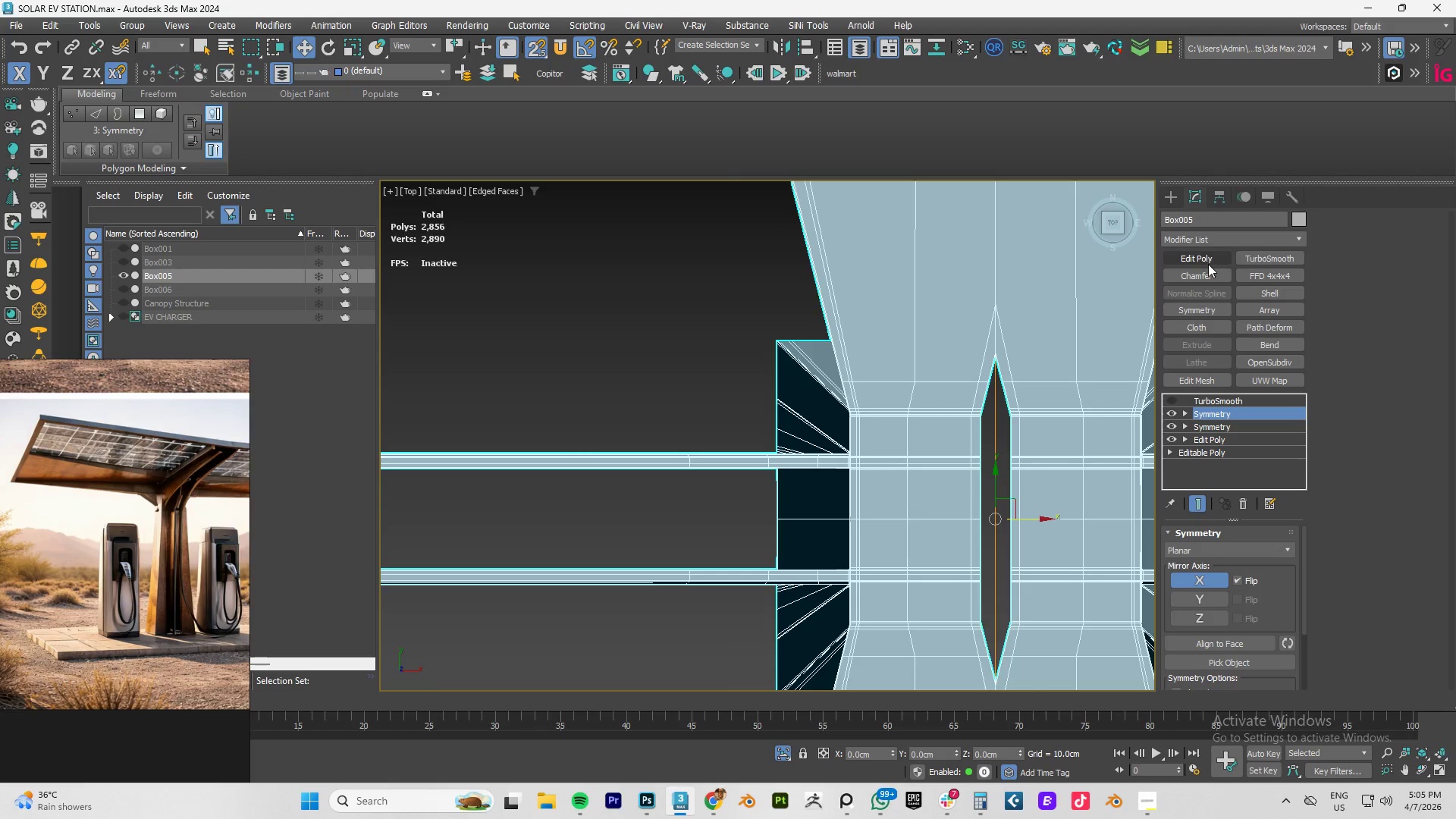 
left_click([1197, 259])
 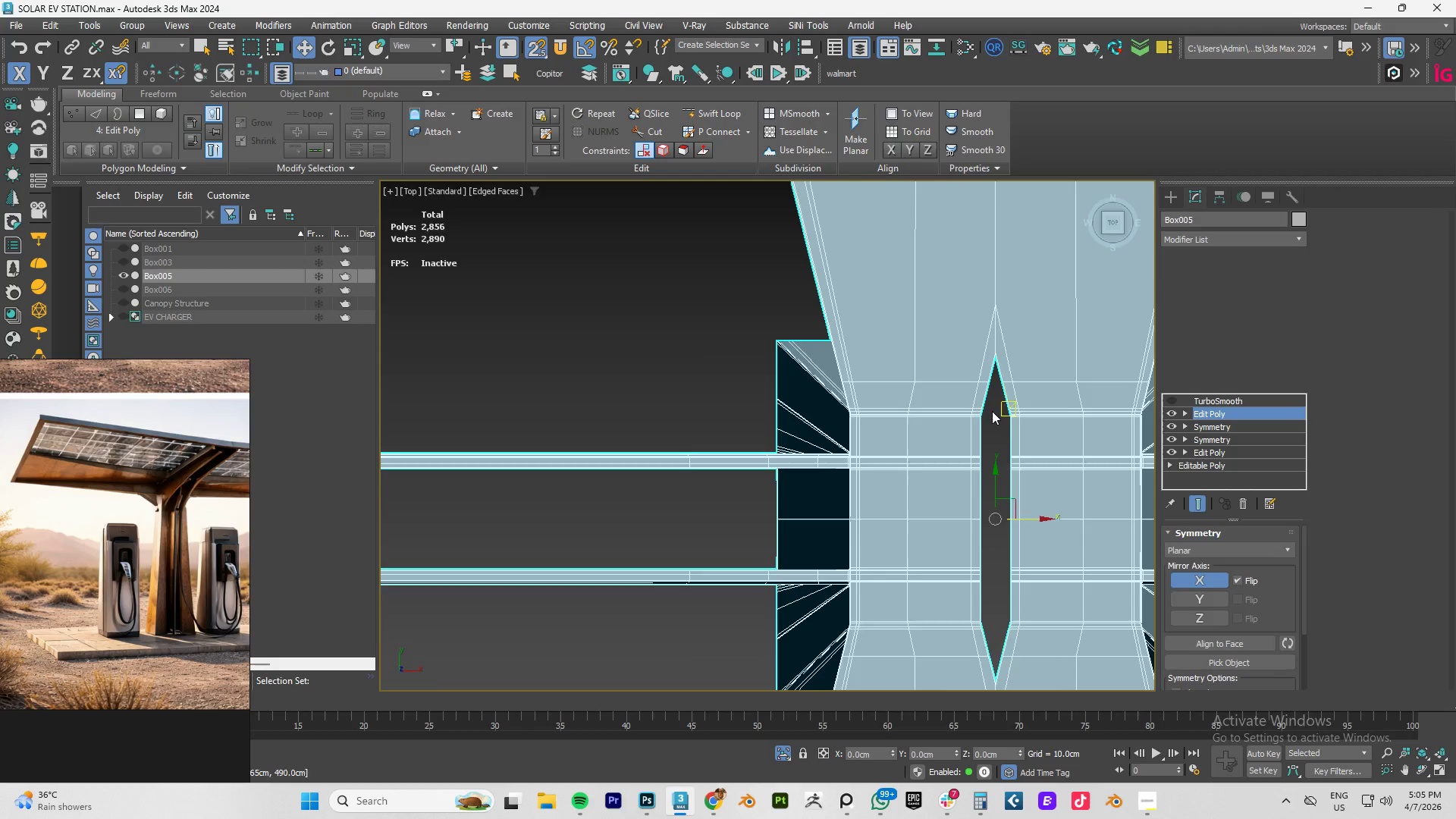 
scroll: coordinate [1033, 409], scroll_direction: up, amount: 4.0
 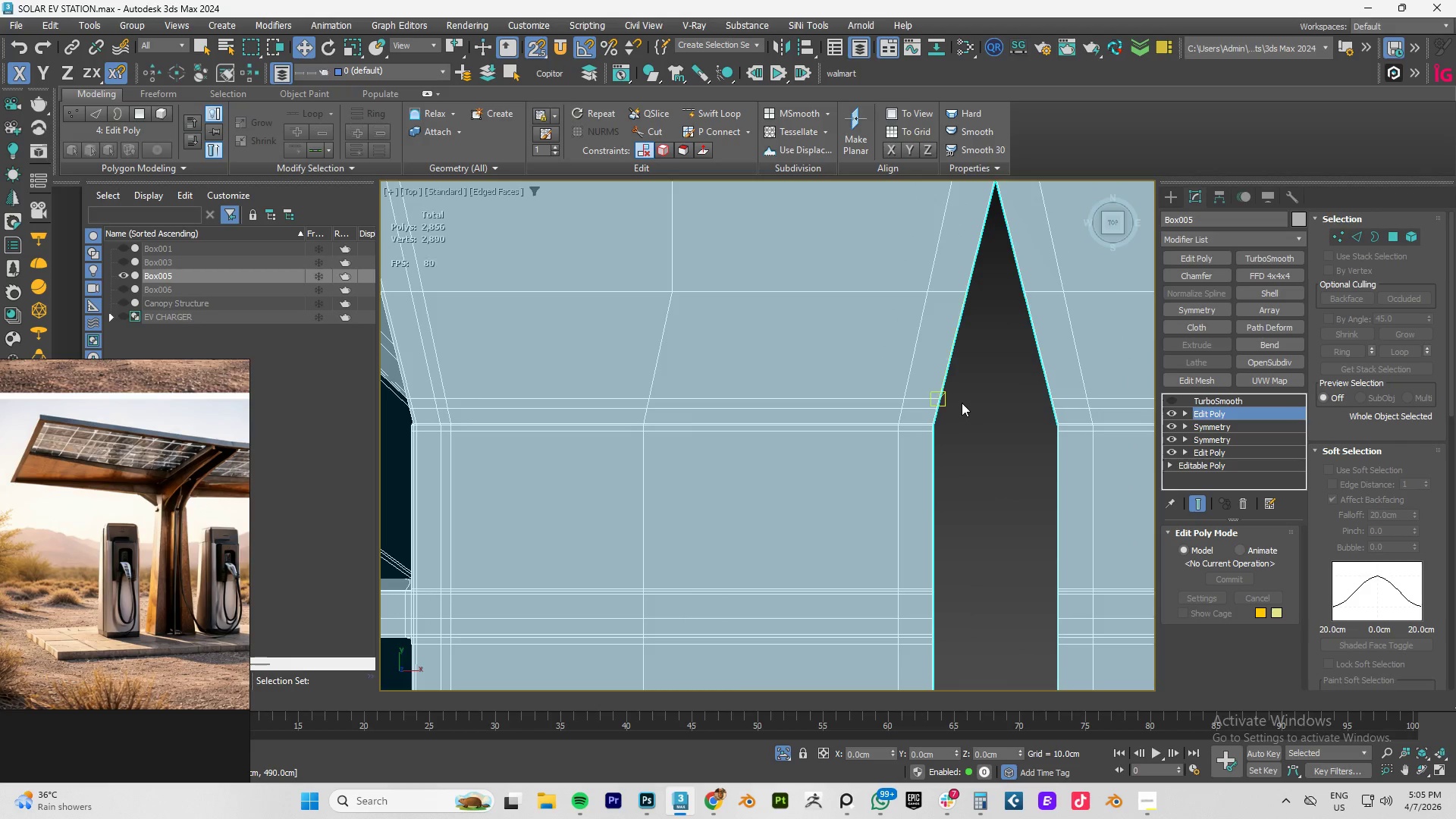 
key(1)
 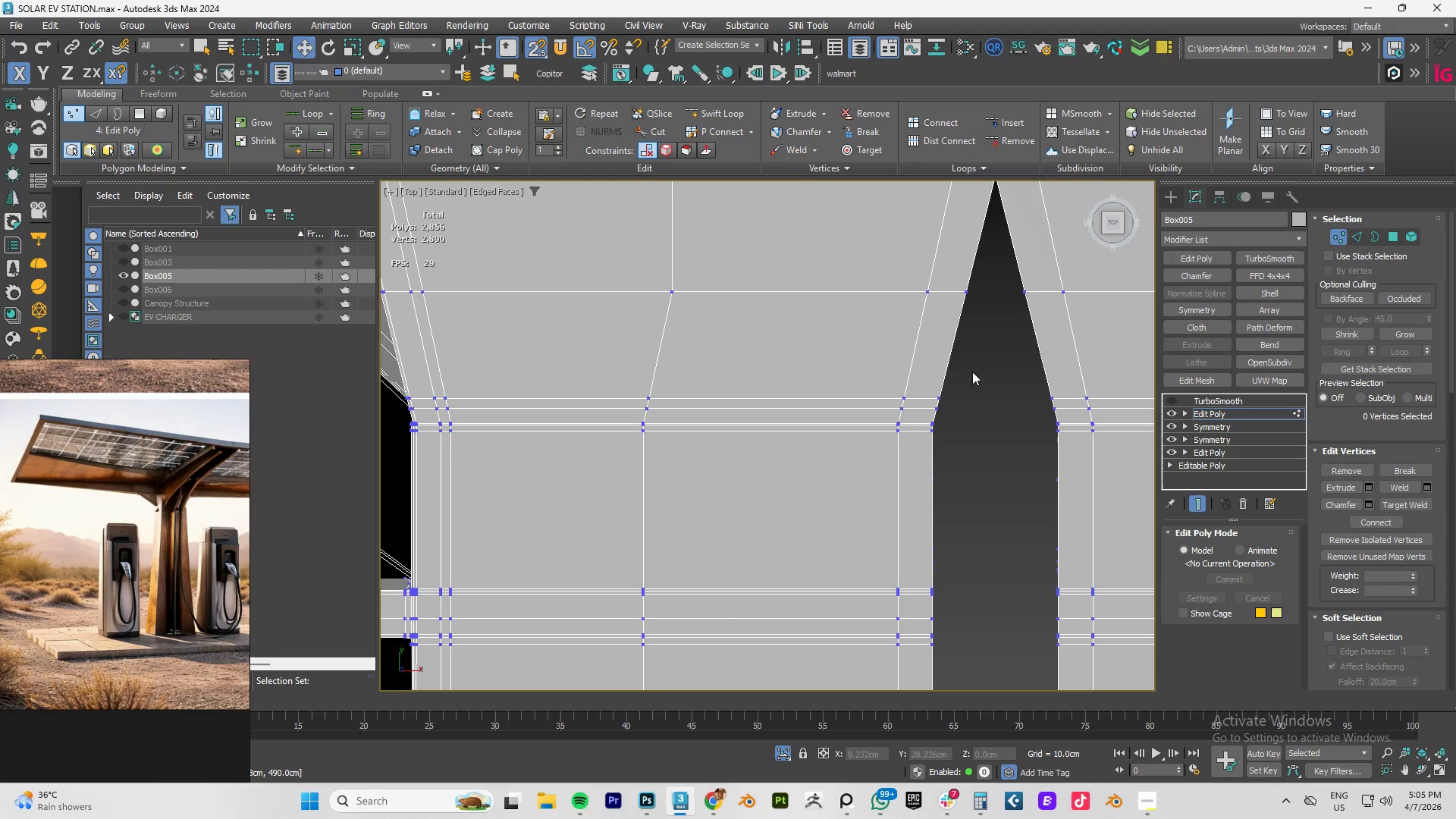 
wait(5.28)
 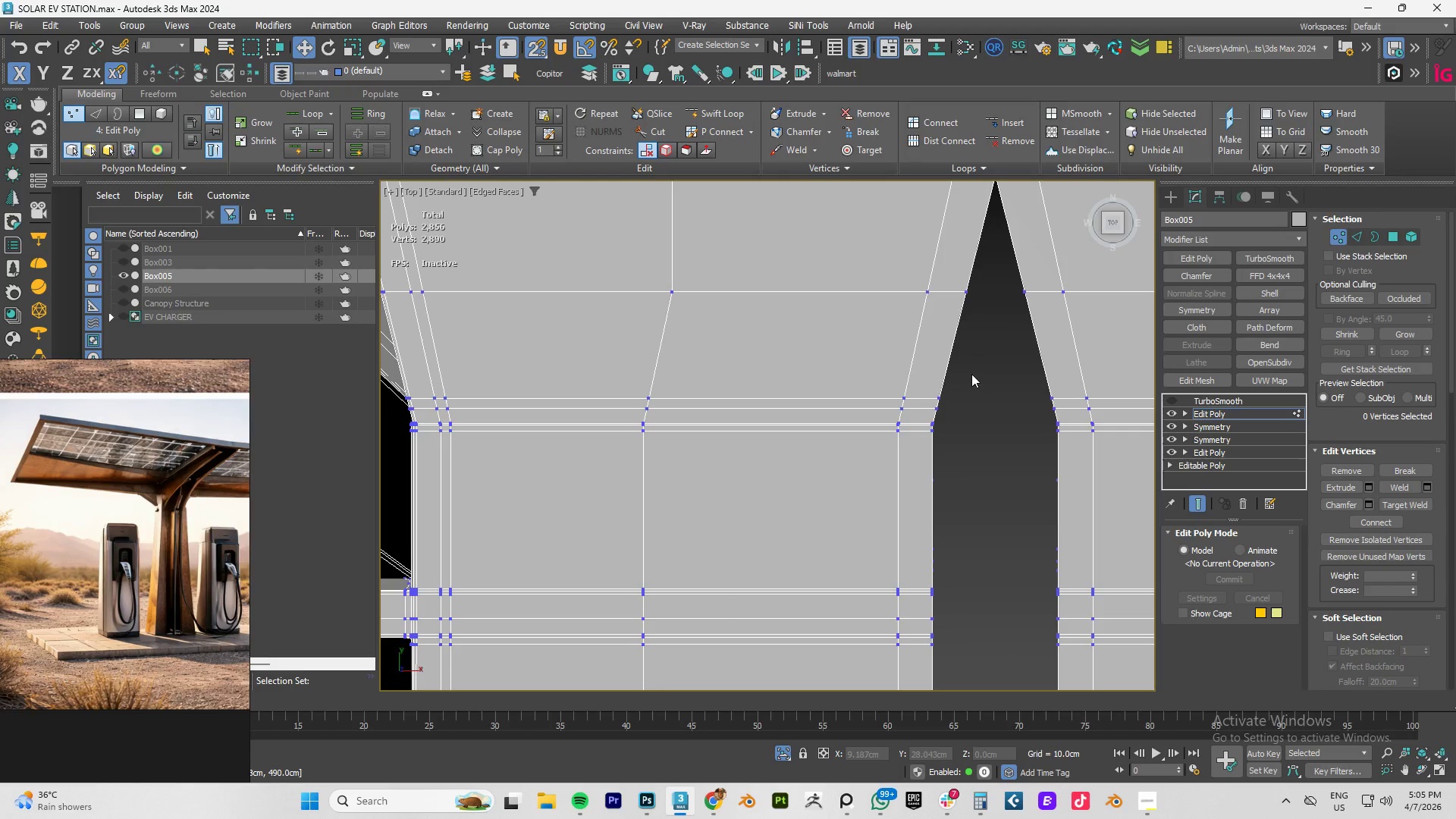 
scroll: coordinate [970, 372], scroll_direction: down, amount: 3.0
 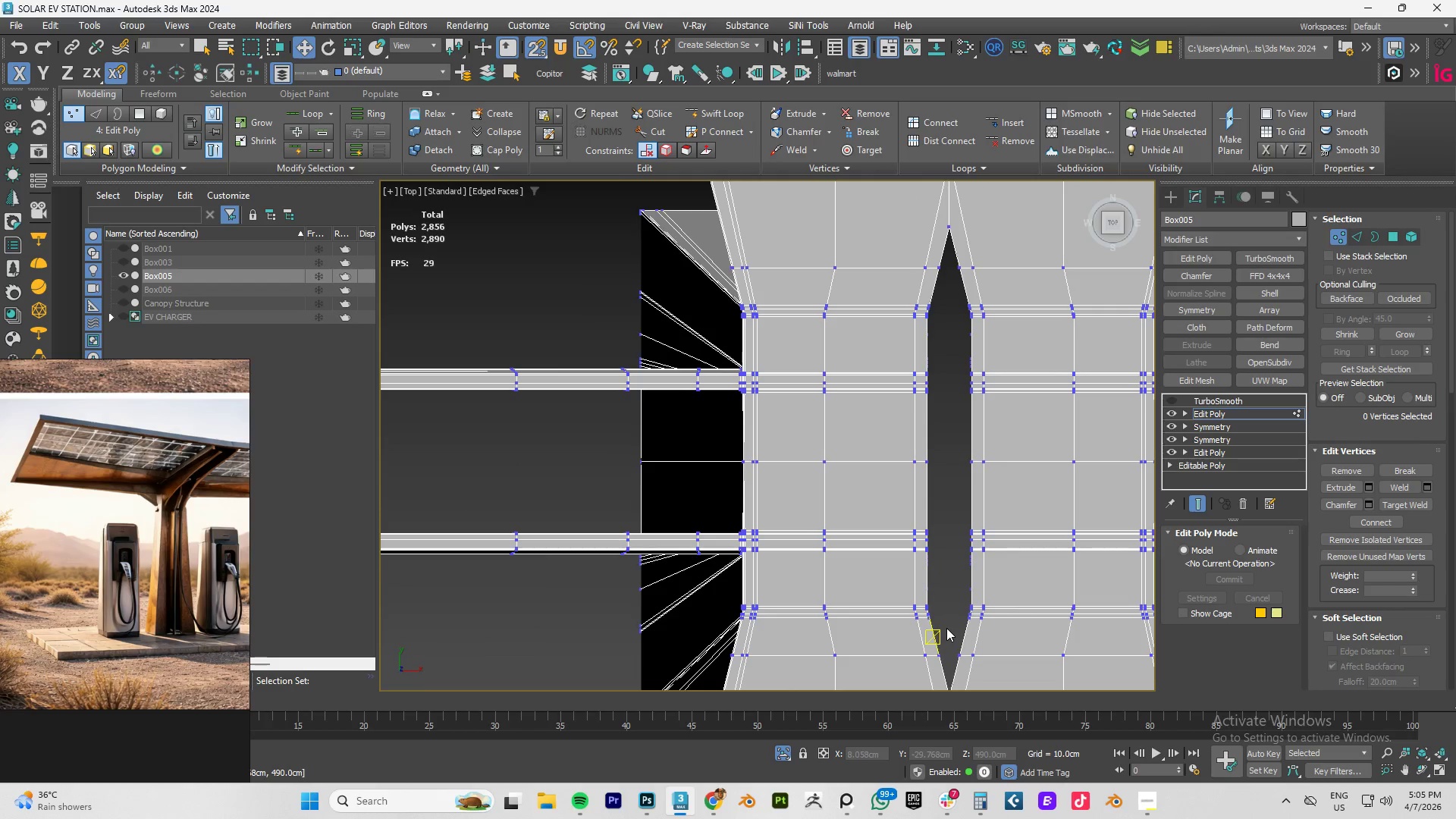 
left_click_drag(start_coordinate=[942, 626], to_coordinate=[930, 518])
 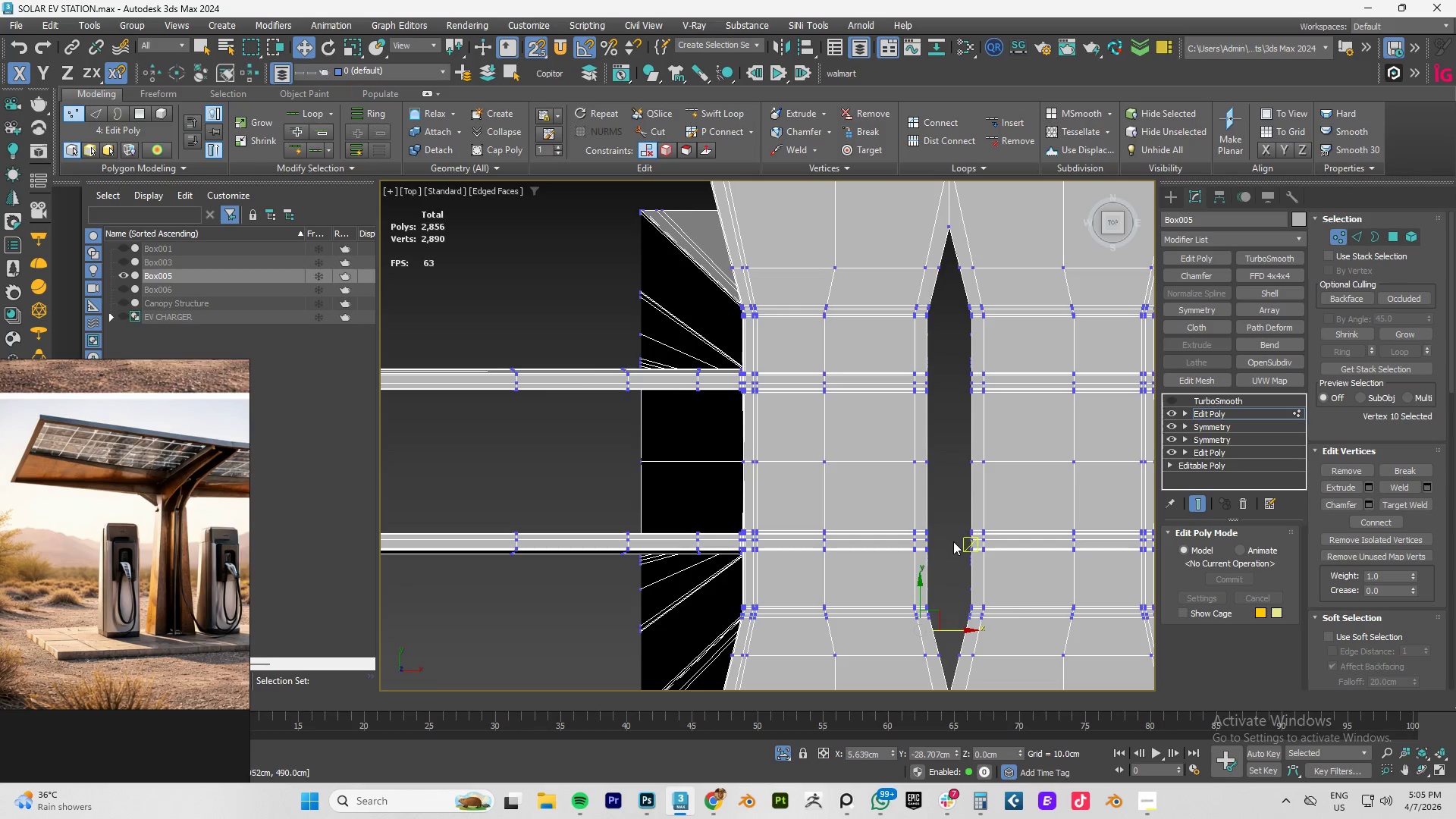 
key(Control+ControlLeft)
 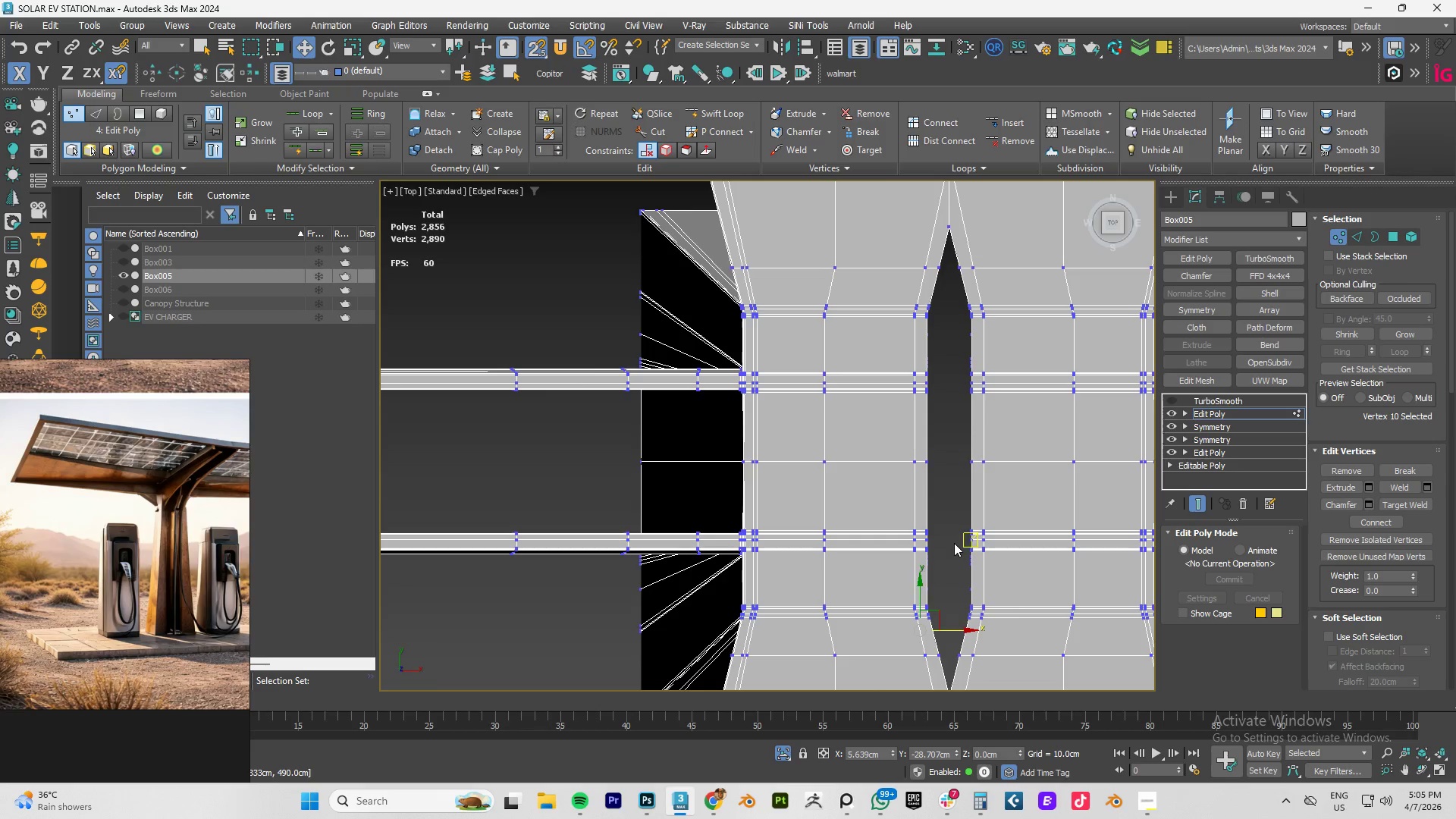 
key(Control+Z)
 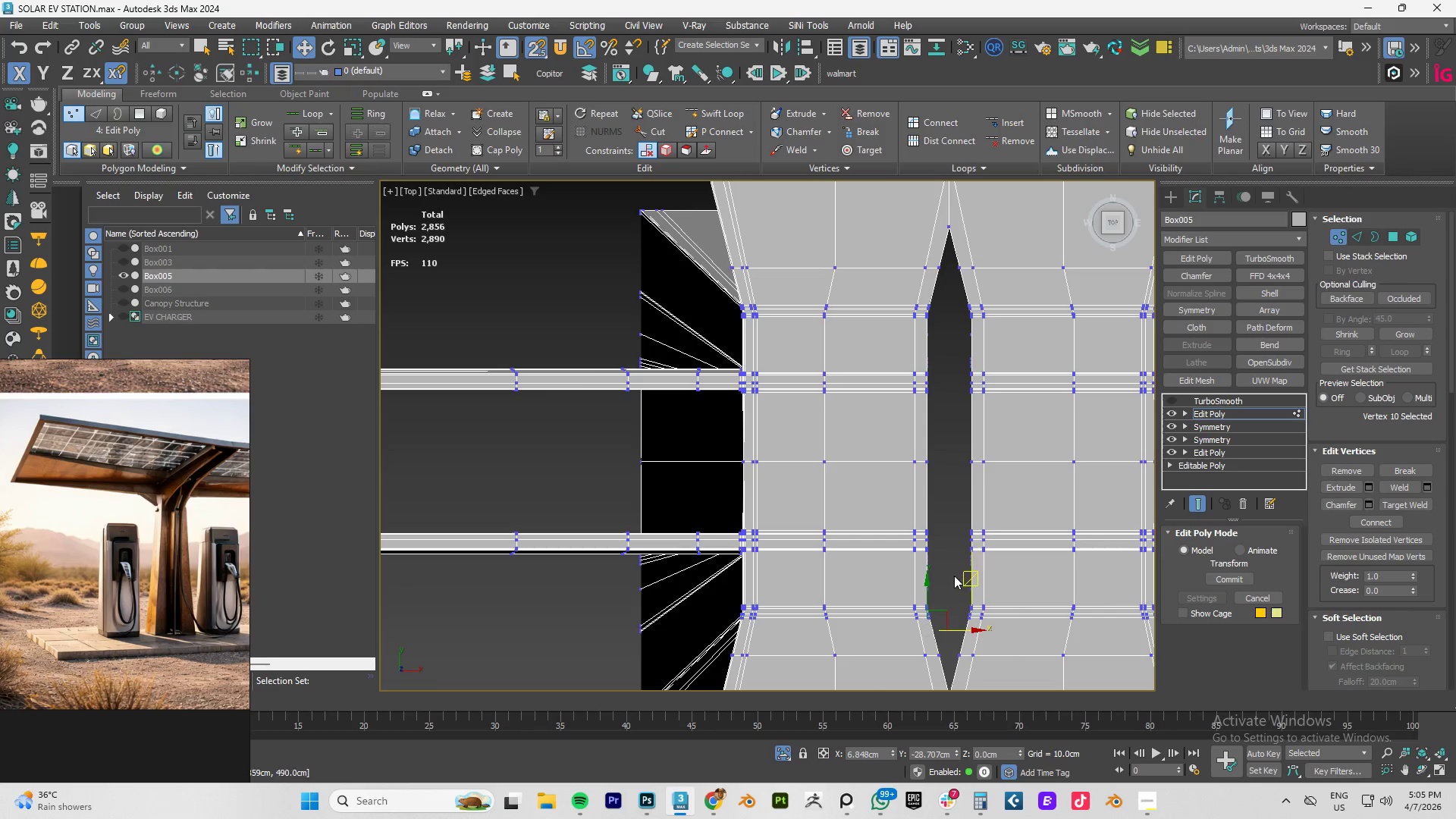 
left_click([954, 576])
 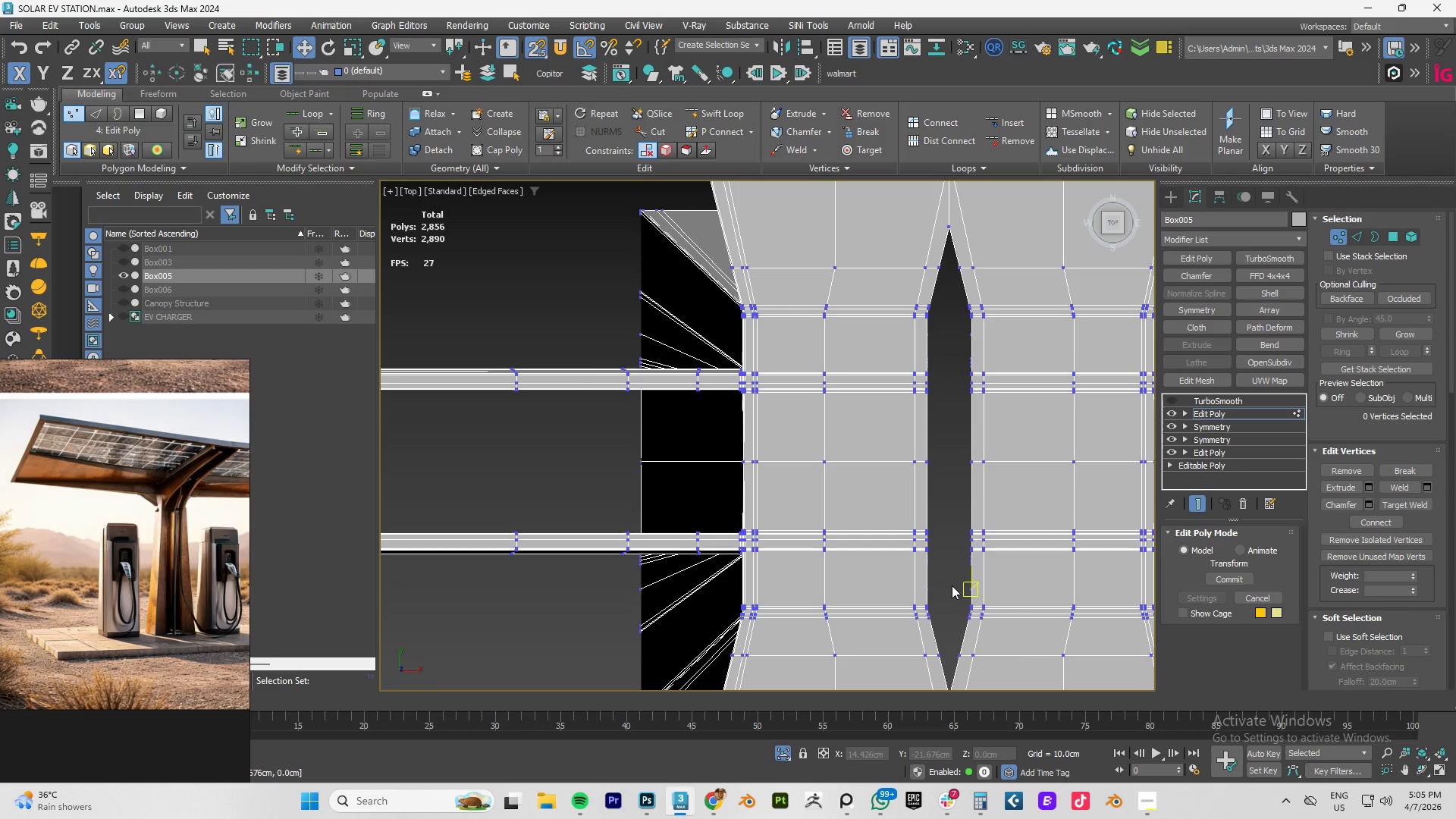 
key(S)
 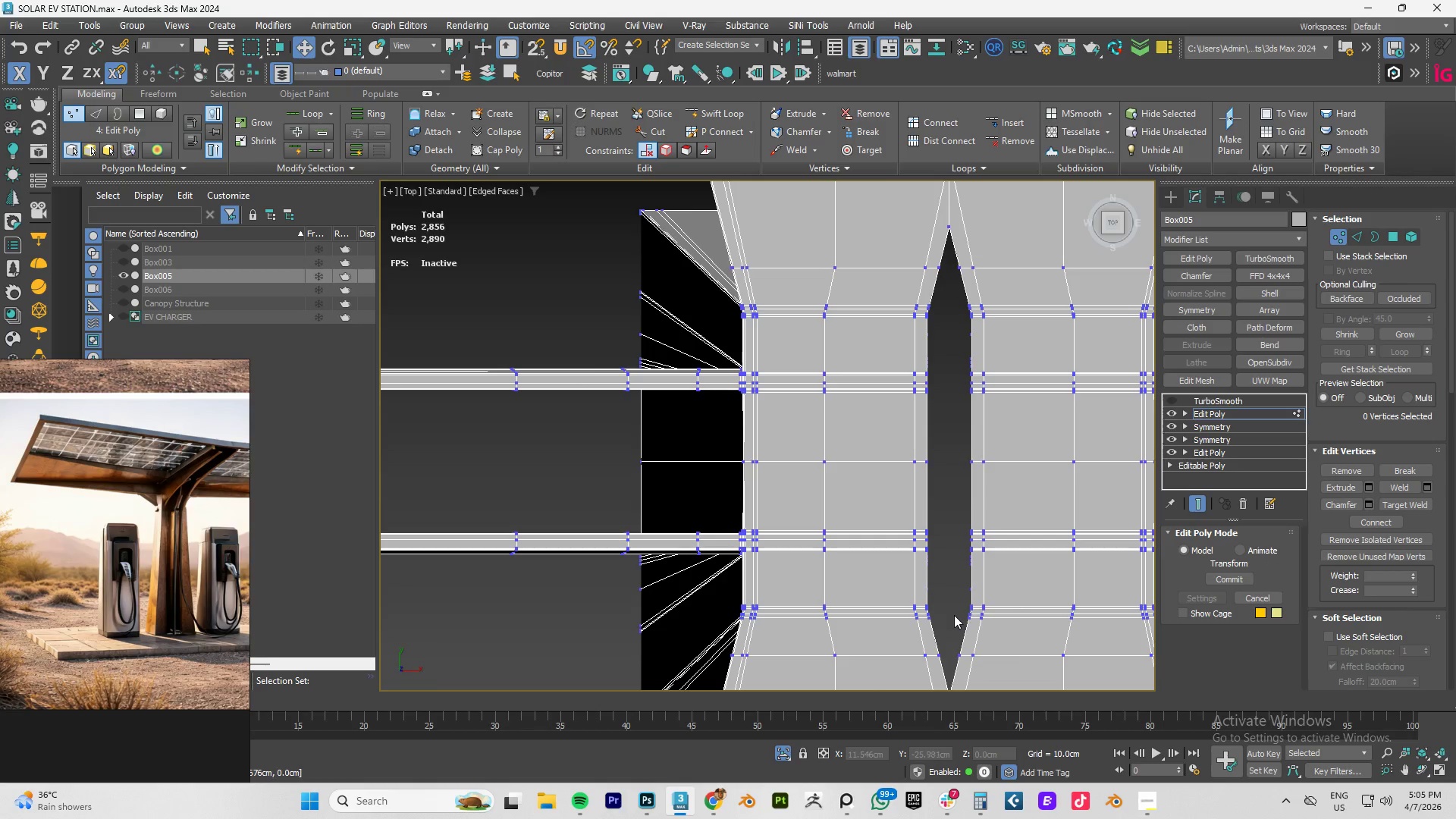 
left_click_drag(start_coordinate=[946, 623], to_coordinate=[923, 296])
 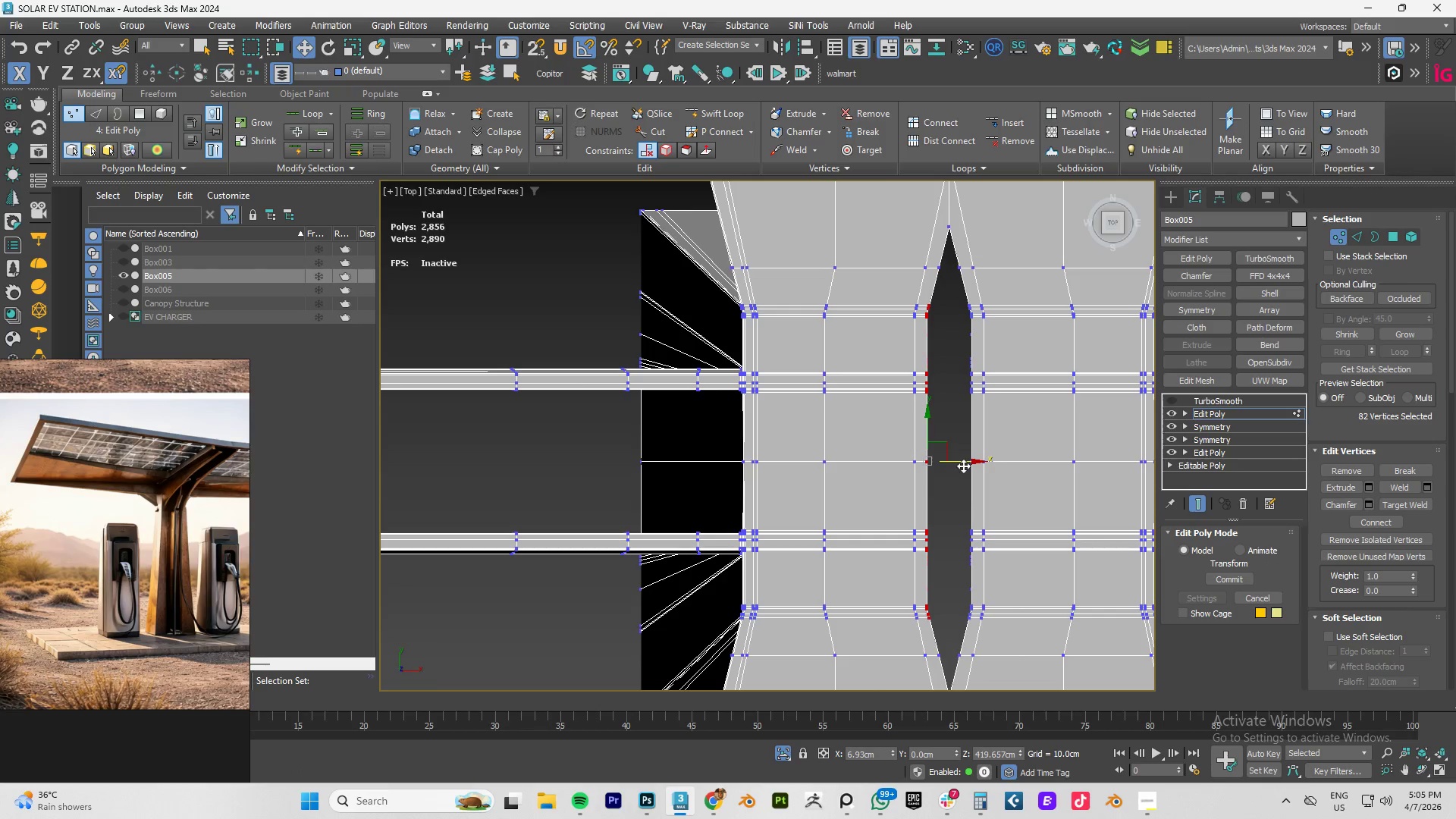 
left_click_drag(start_coordinate=[965, 463], to_coordinate=[981, 463])
 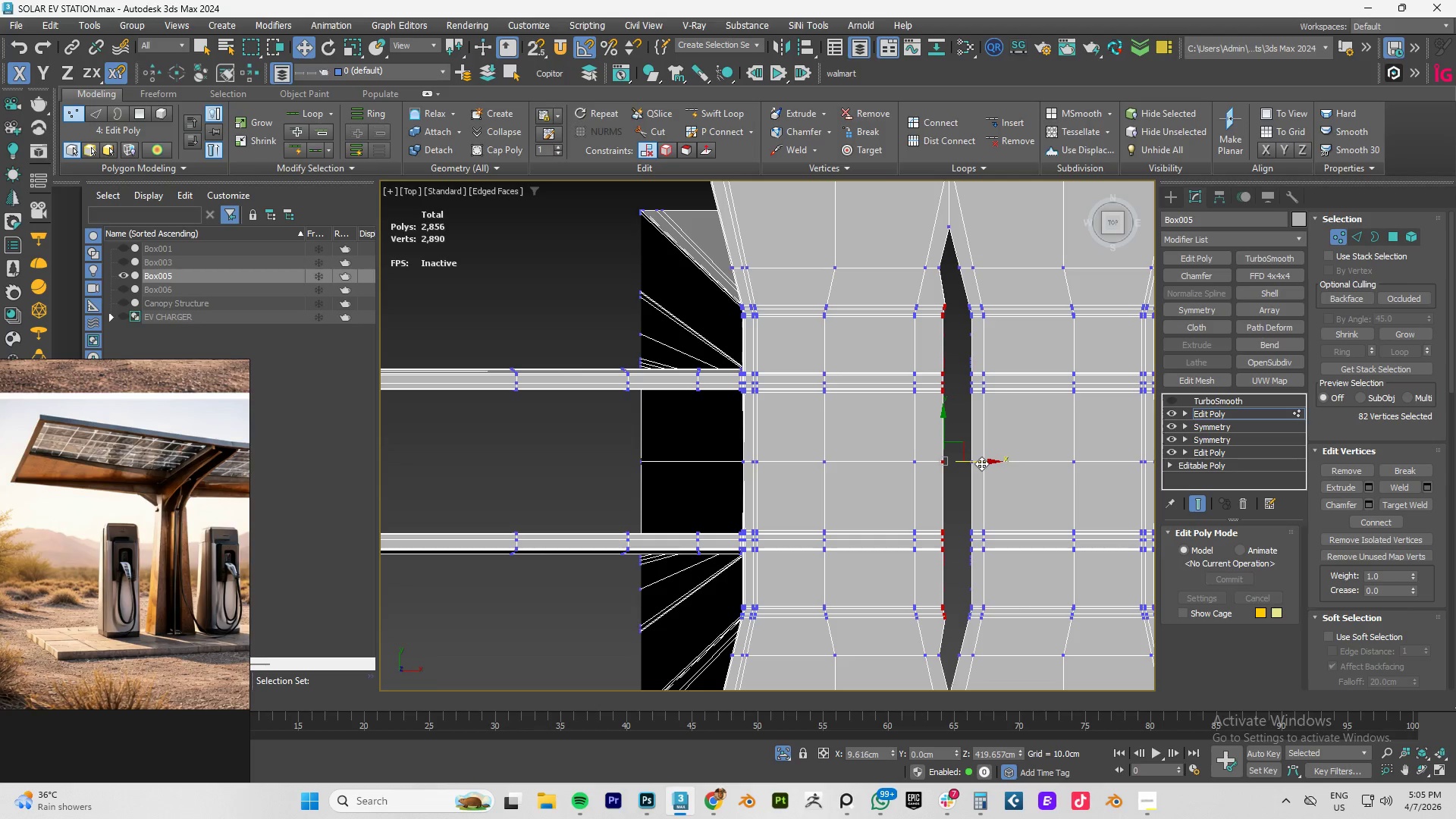 
key(Control+ControlLeft)
 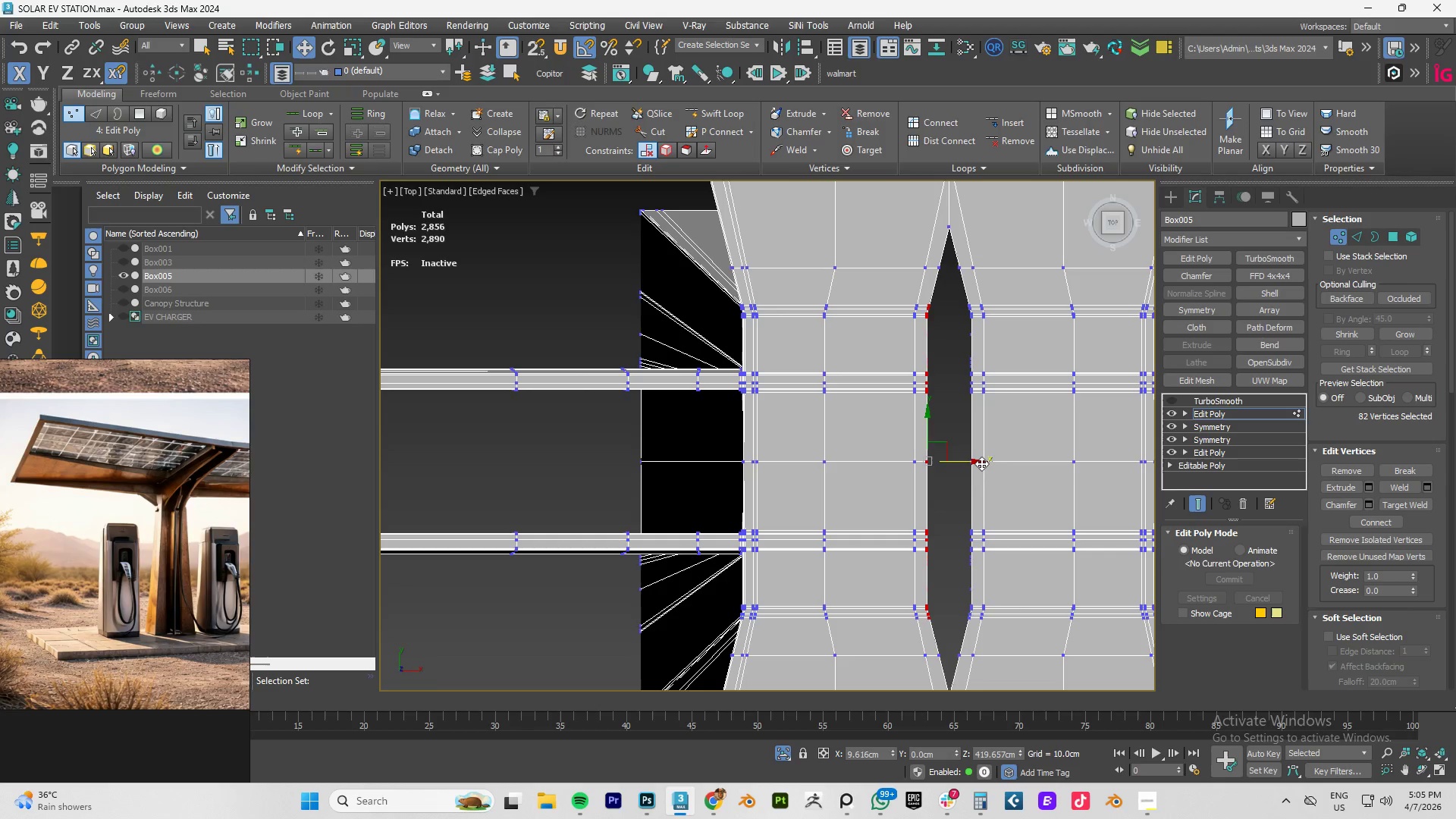 
key(Control+Z)
 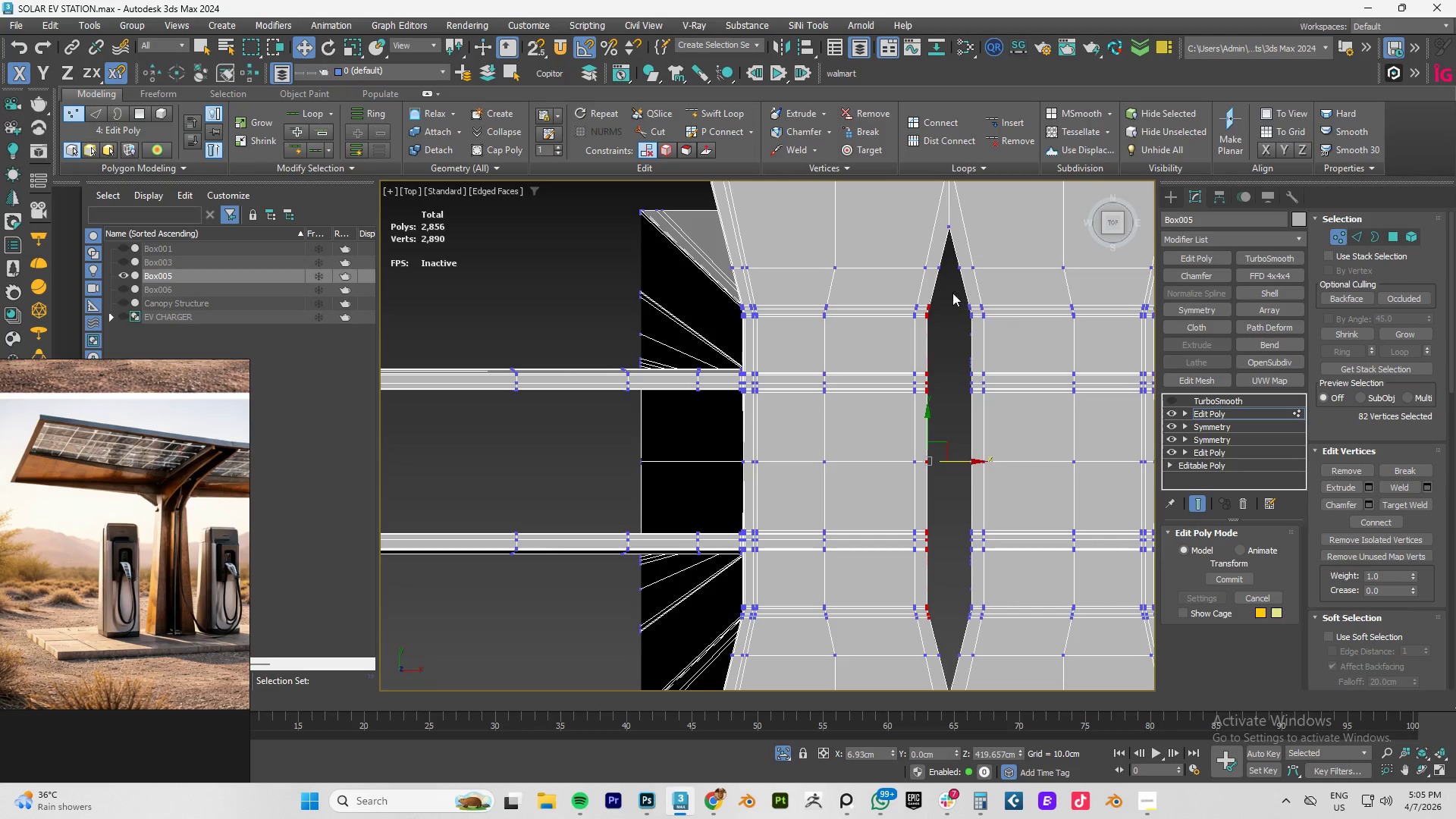 
hold_key(key=ControlLeft, duration=0.89)
 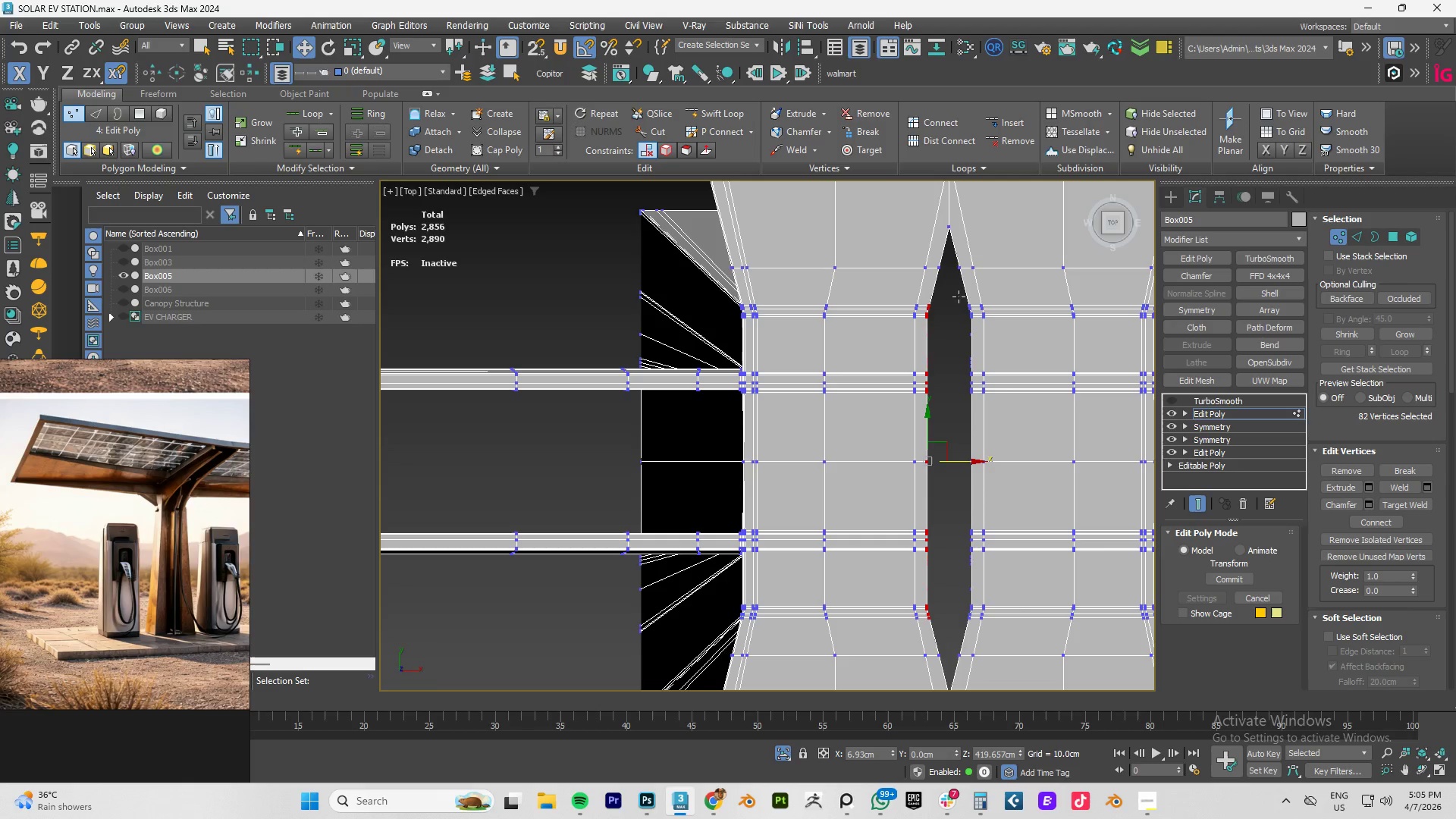 
hold_key(key=ControlLeft, duration=1.5)
left_click_drag(start_coordinate=[951, 284], to_coordinate=[936, 261])
 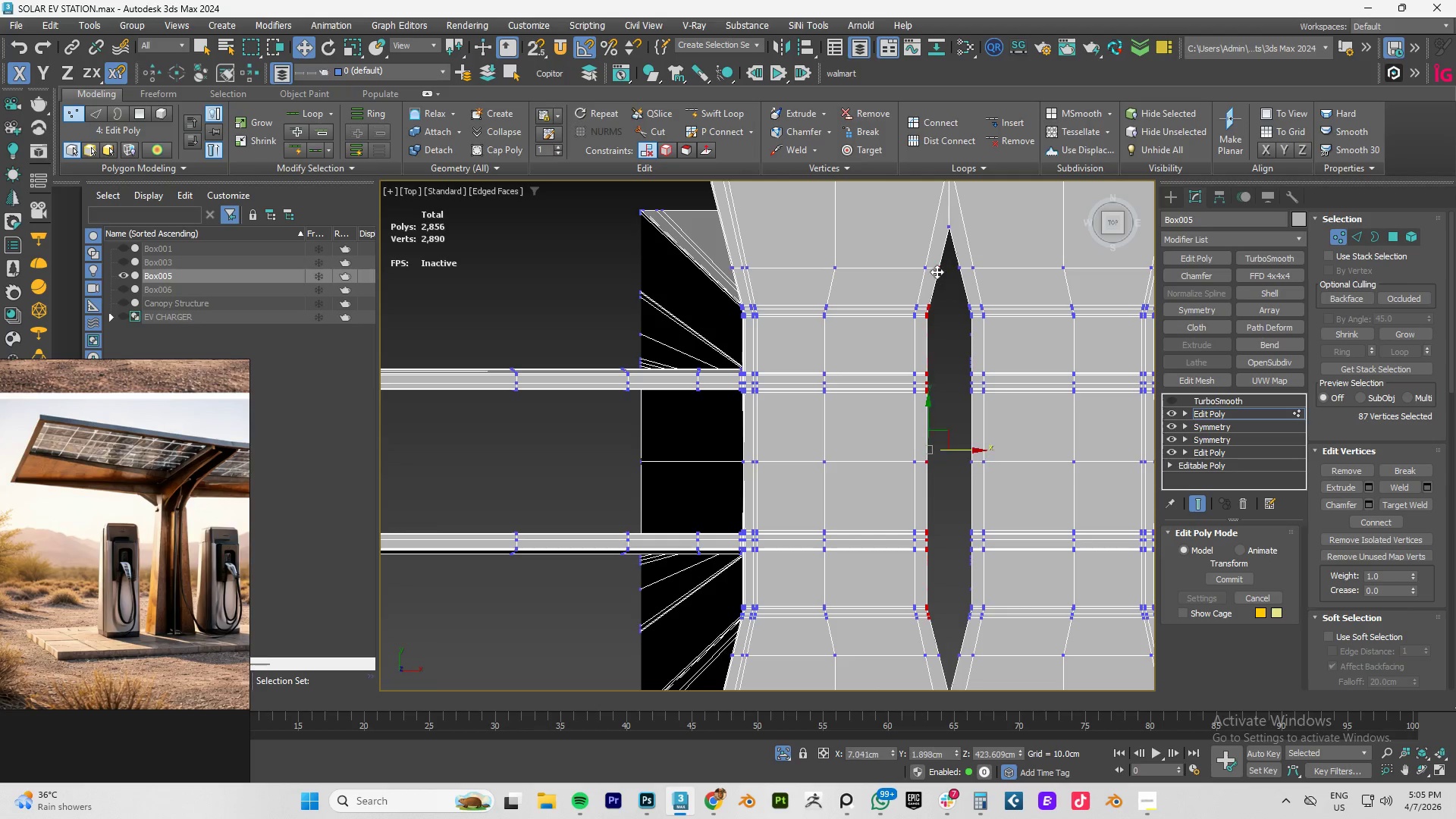 
key(Control+ControlLeft)
 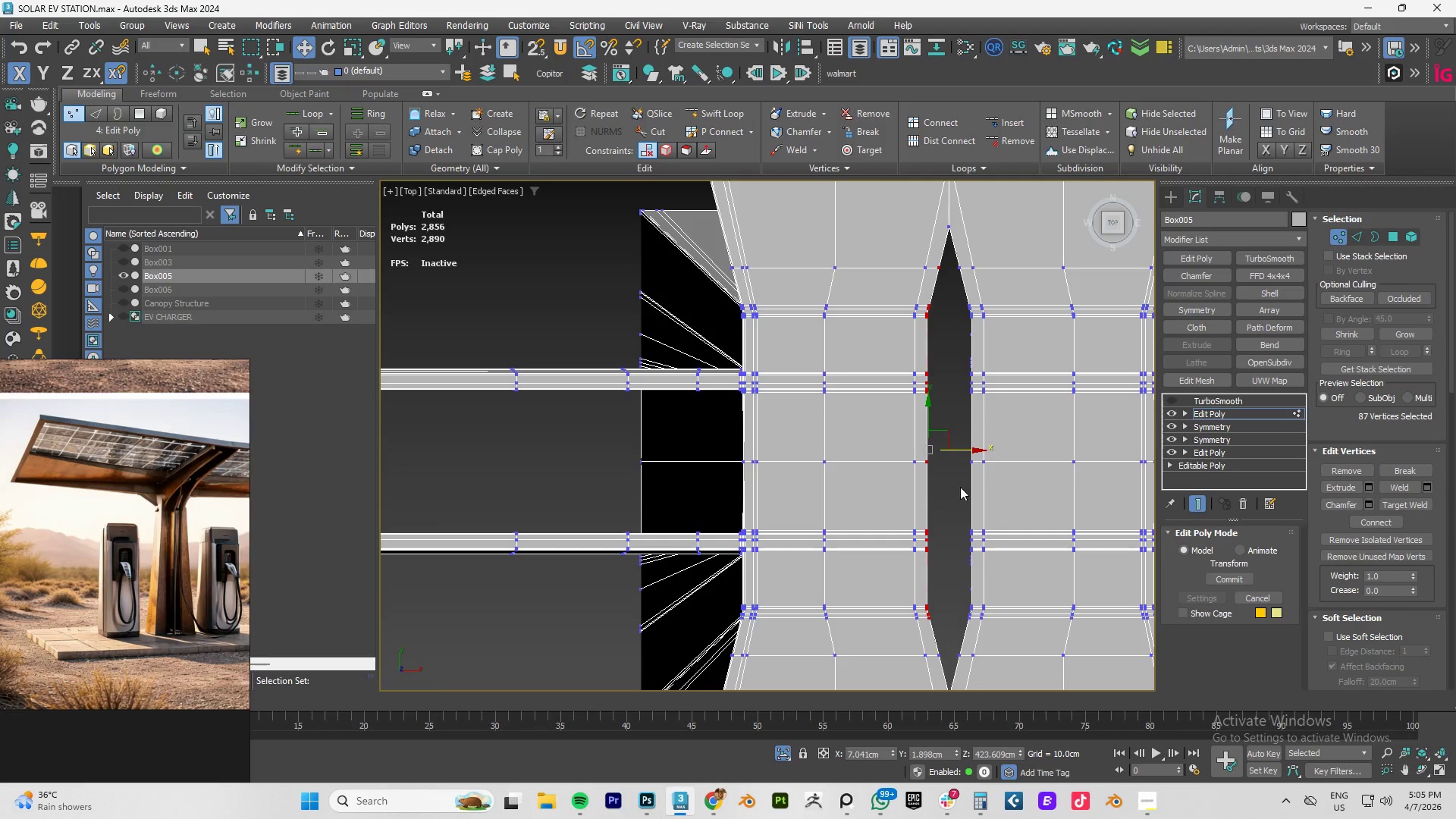 
hold_key(key=ControlLeft, duration=1.5)
left_click_drag(start_coordinate=[944, 627], to_coordinate=[936, 664])
 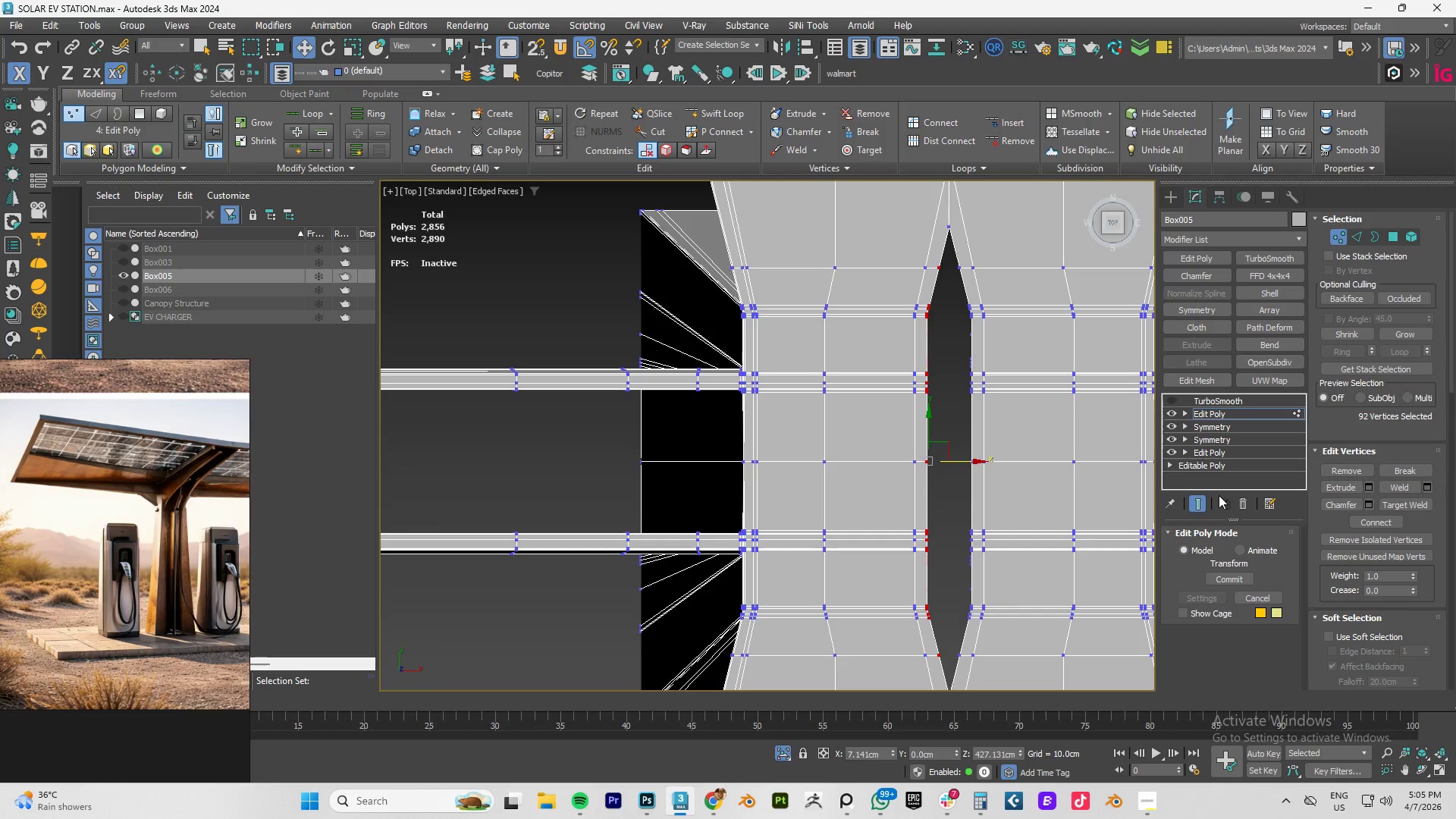 
hold_key(key=ControlLeft, duration=0.38)
 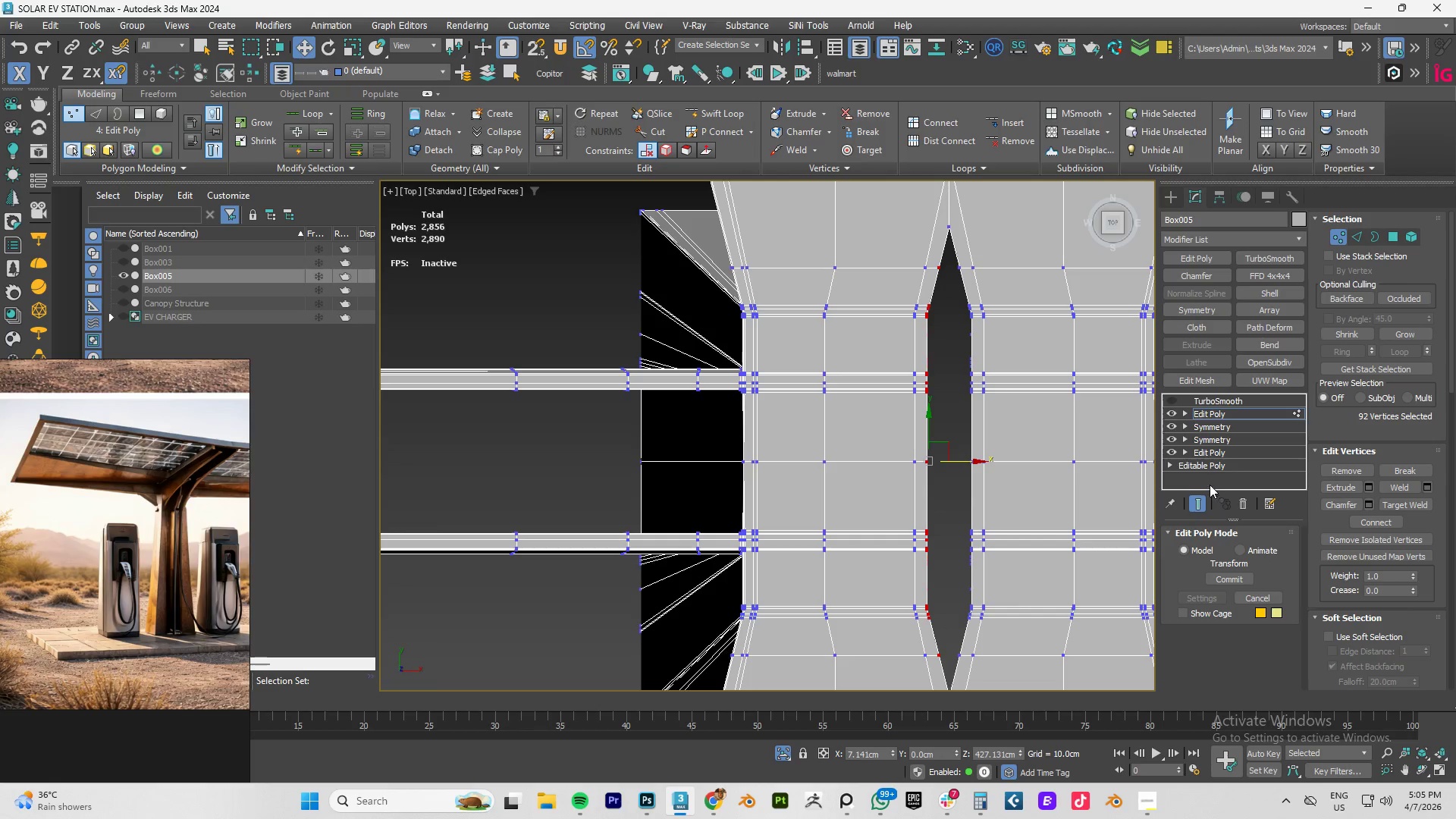 
key(R)
 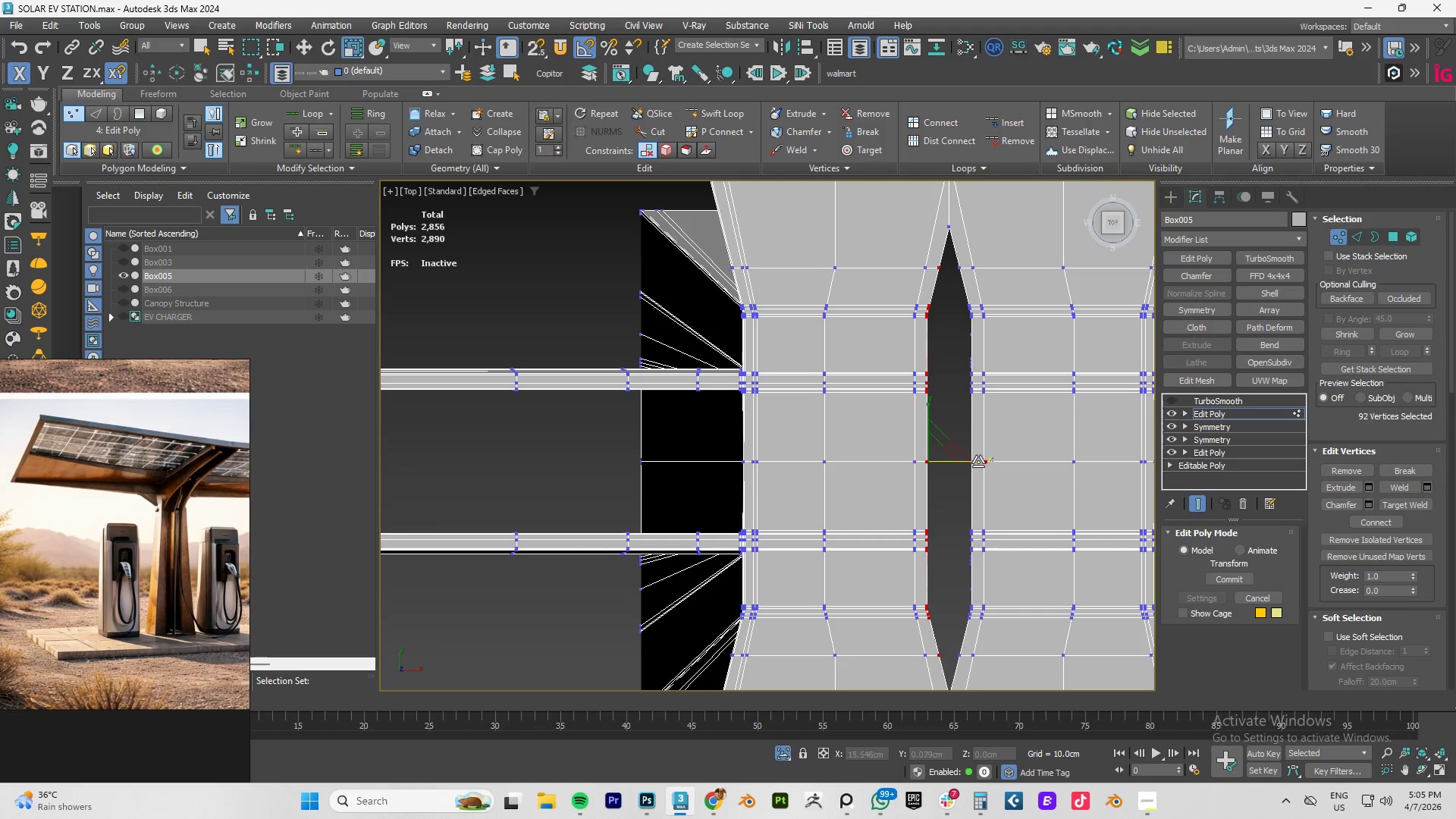 
left_click_drag(start_coordinate=[981, 462], to_coordinate=[1042, 460])
 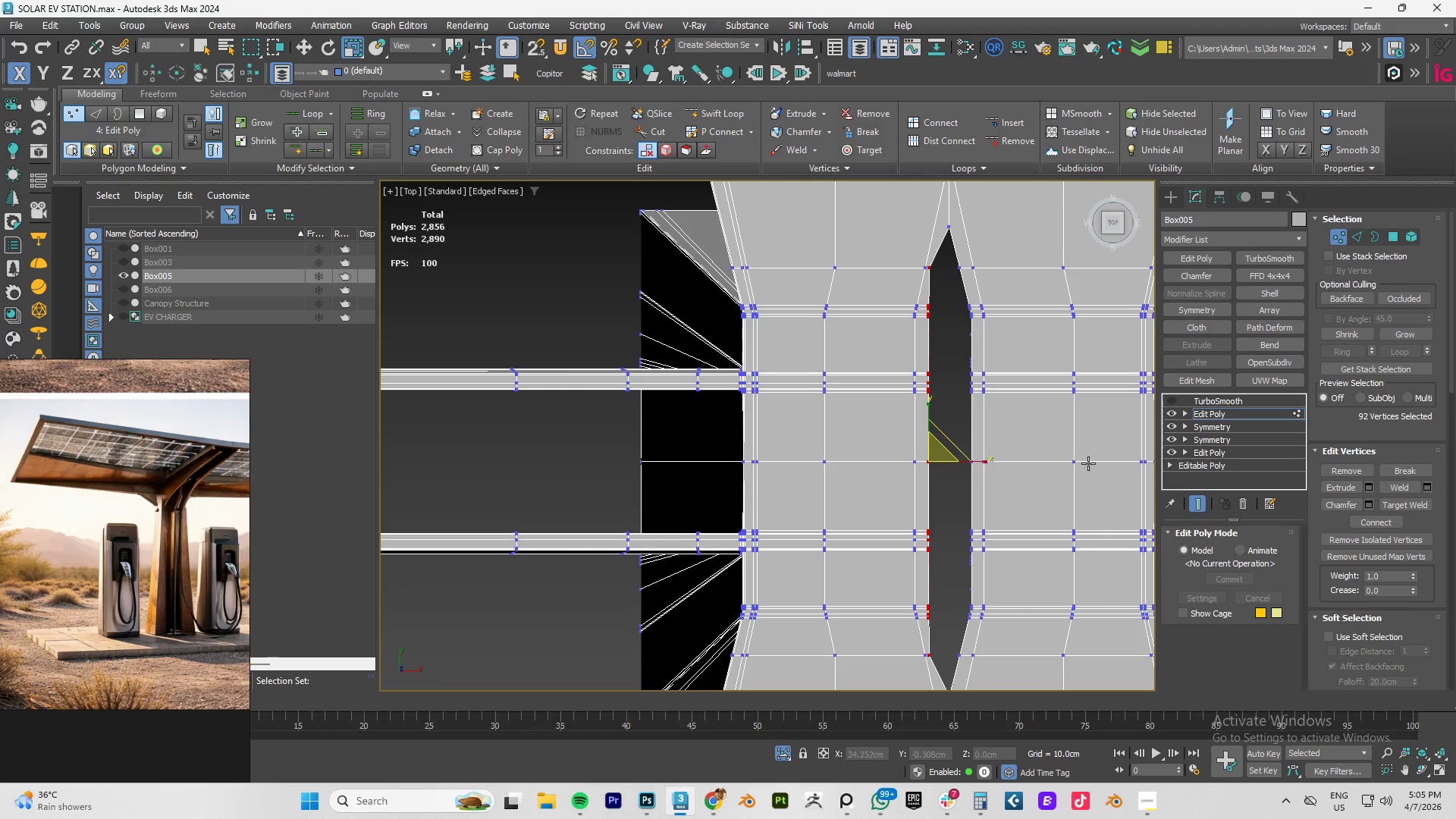 
key(W)
 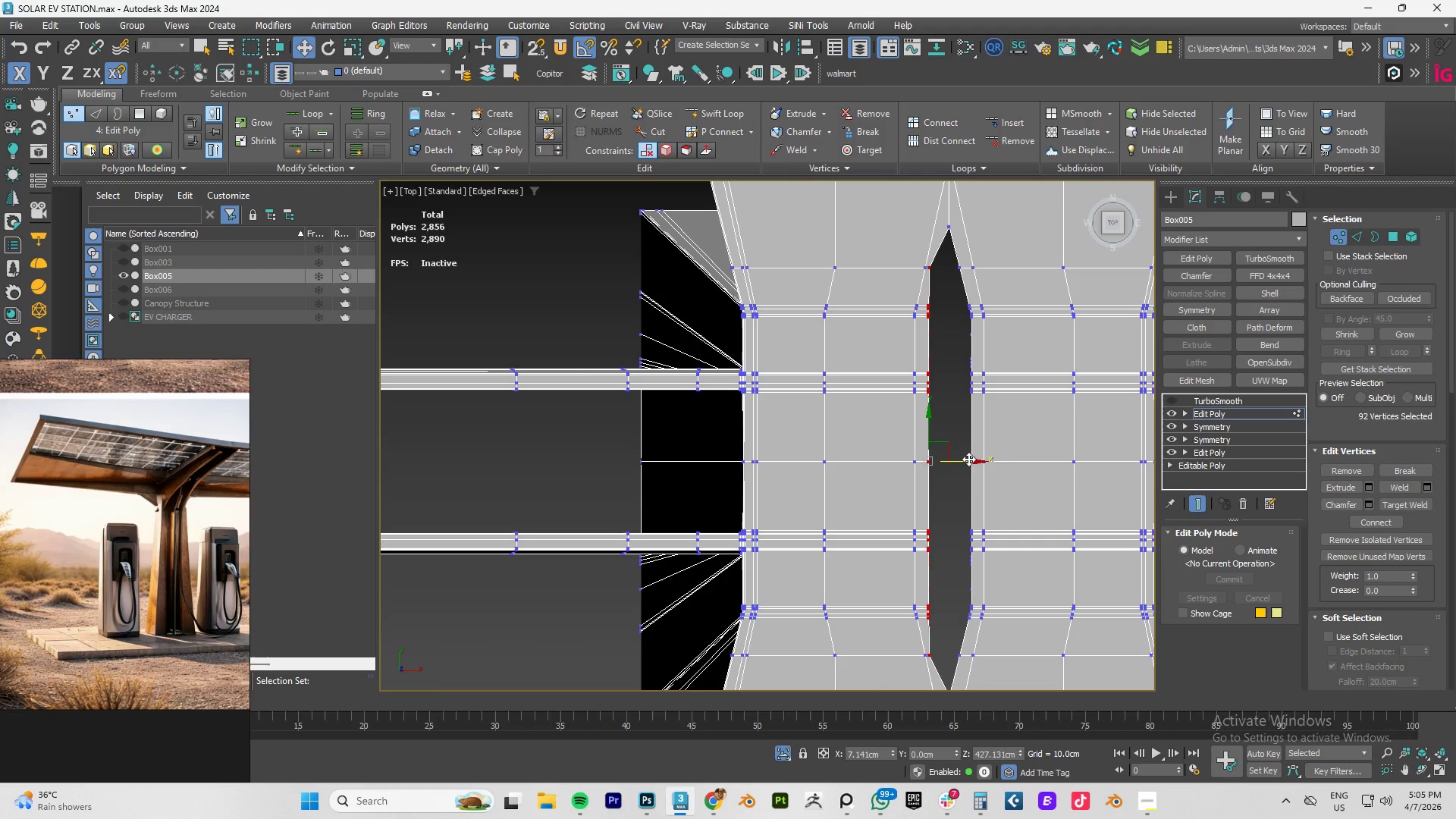 
left_click_drag(start_coordinate=[968, 460], to_coordinate=[945, 228])
 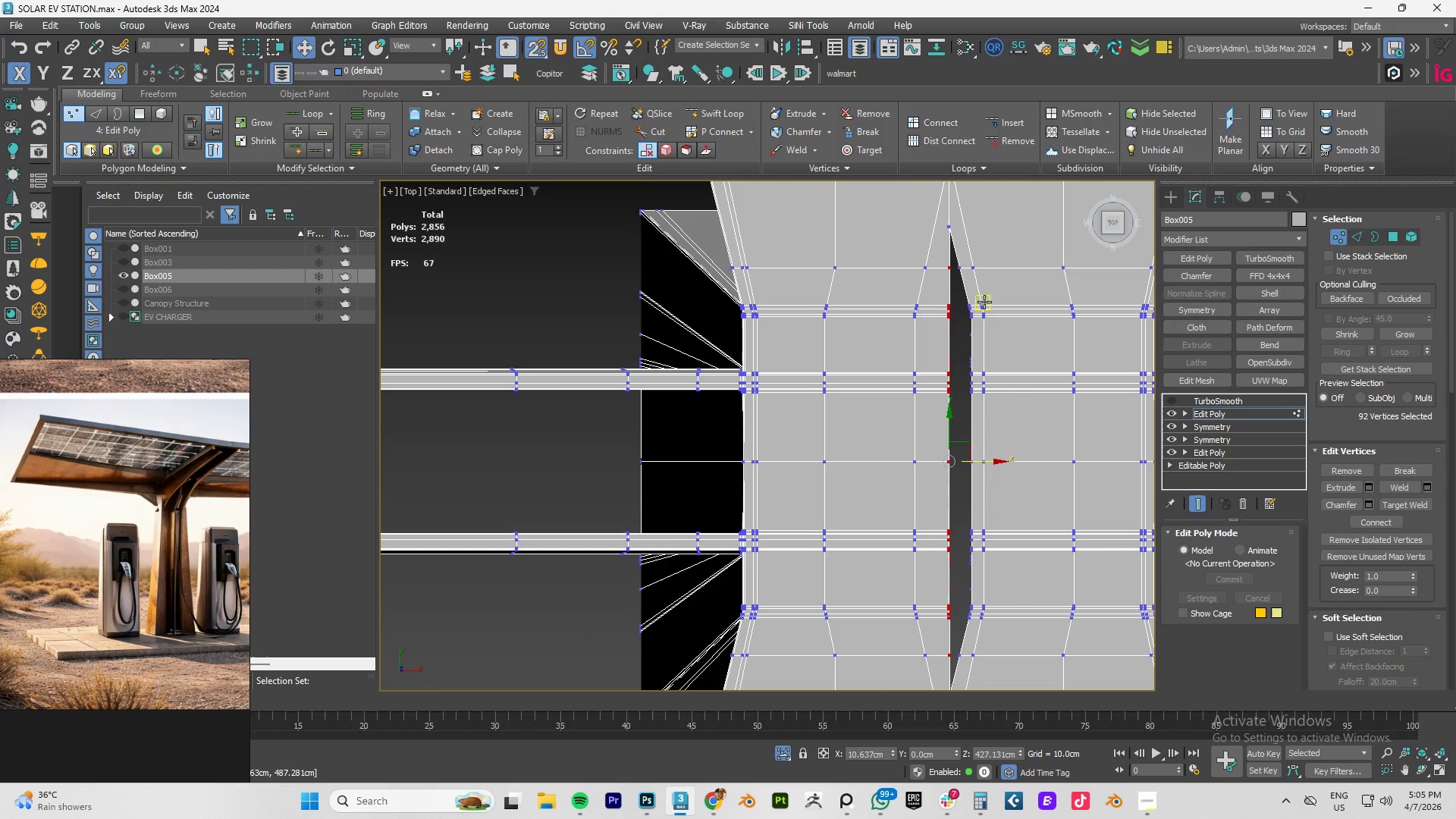 
key(S)
 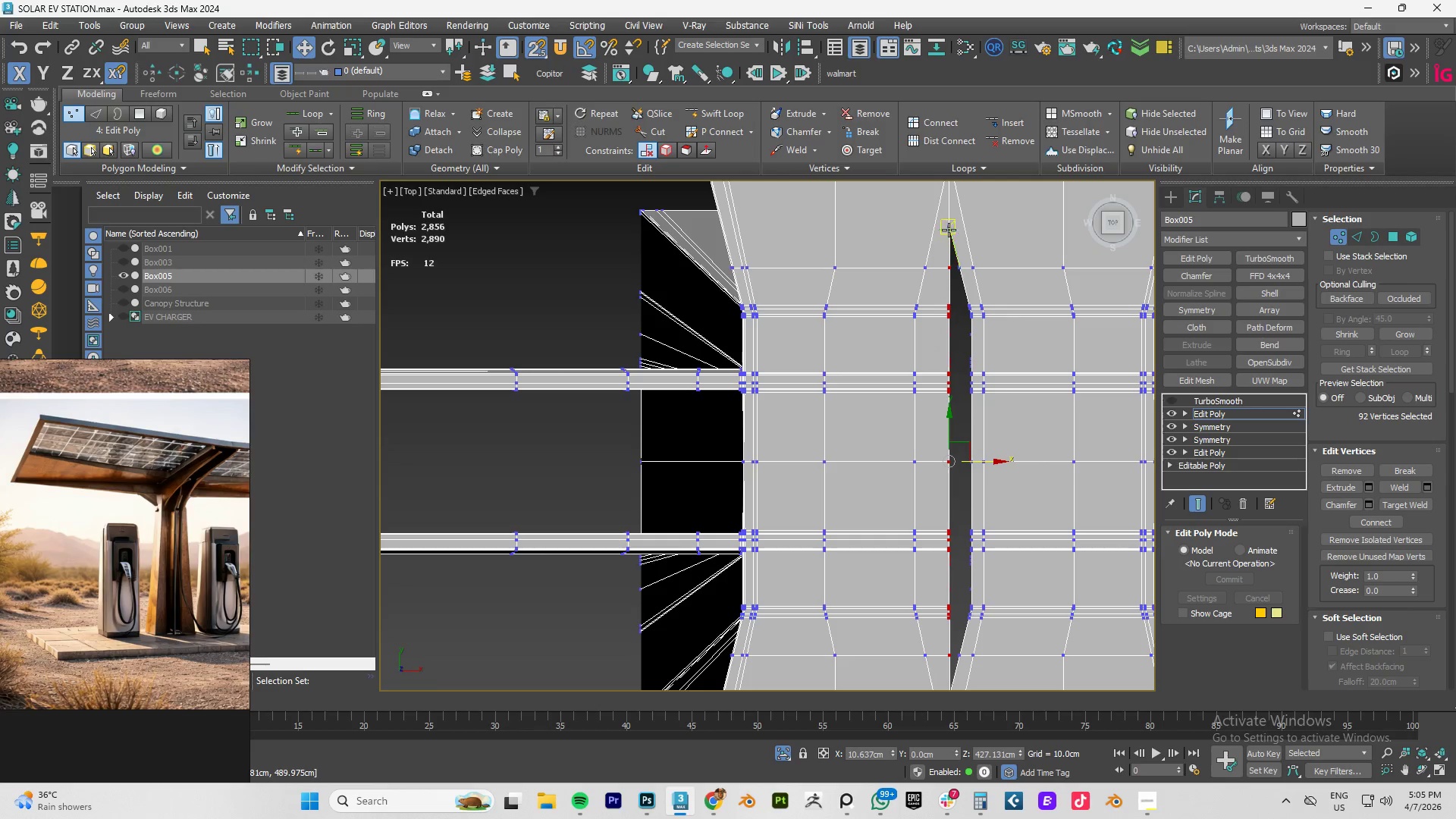 
left_click([960, 268])
 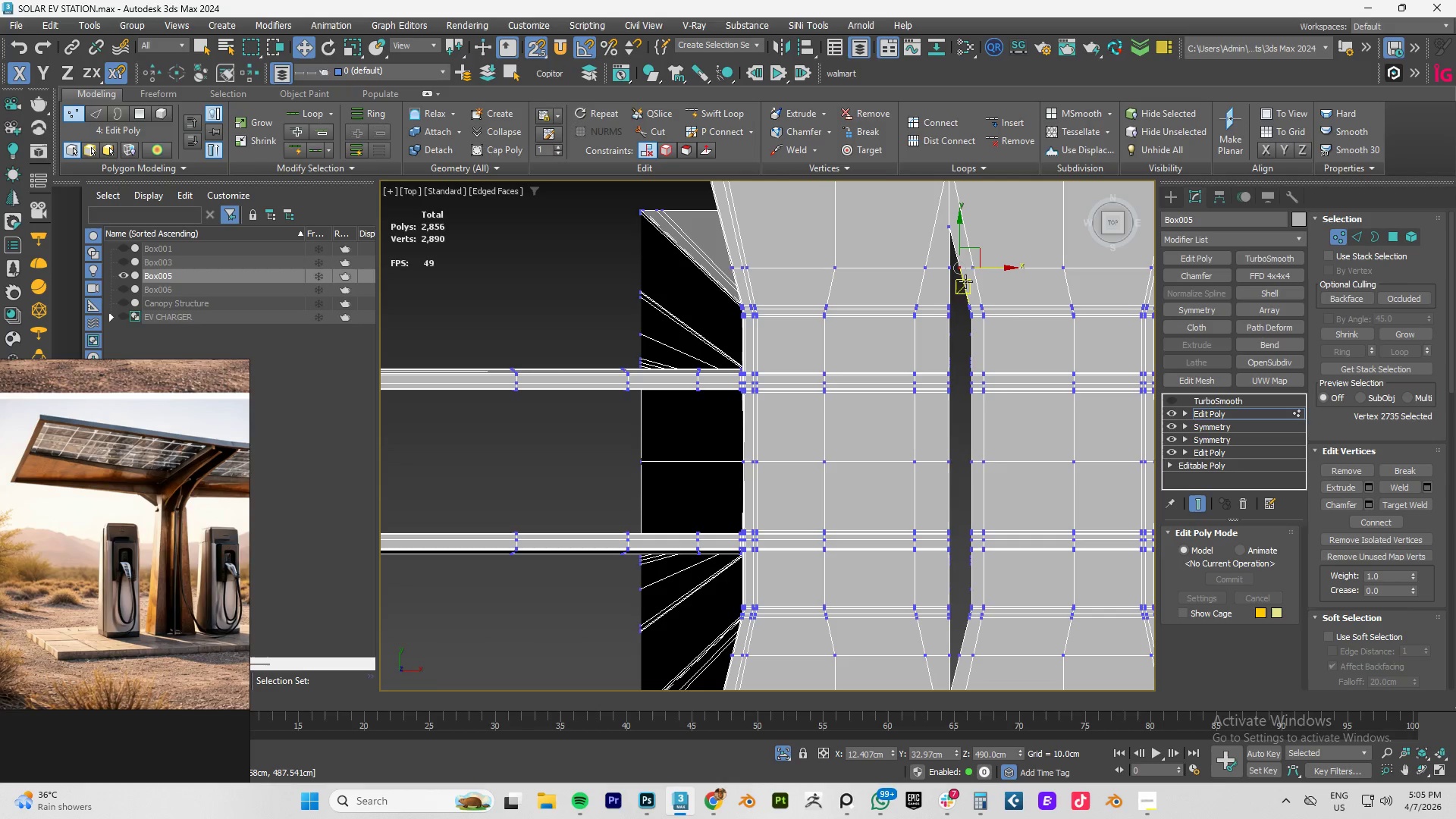 
key(S)
 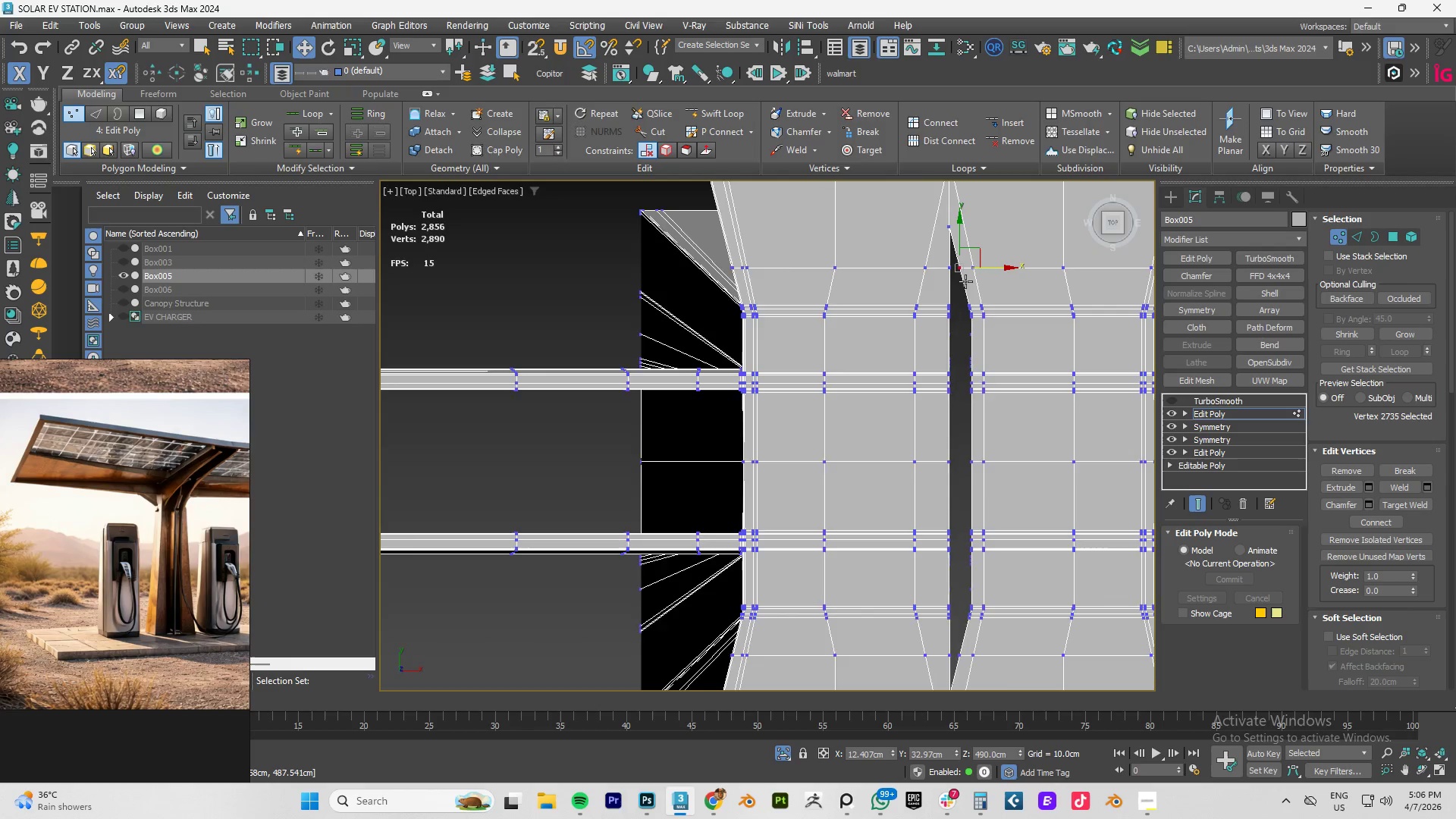 
scroll: coordinate [965, 281], scroll_direction: up, amount: 3.0
 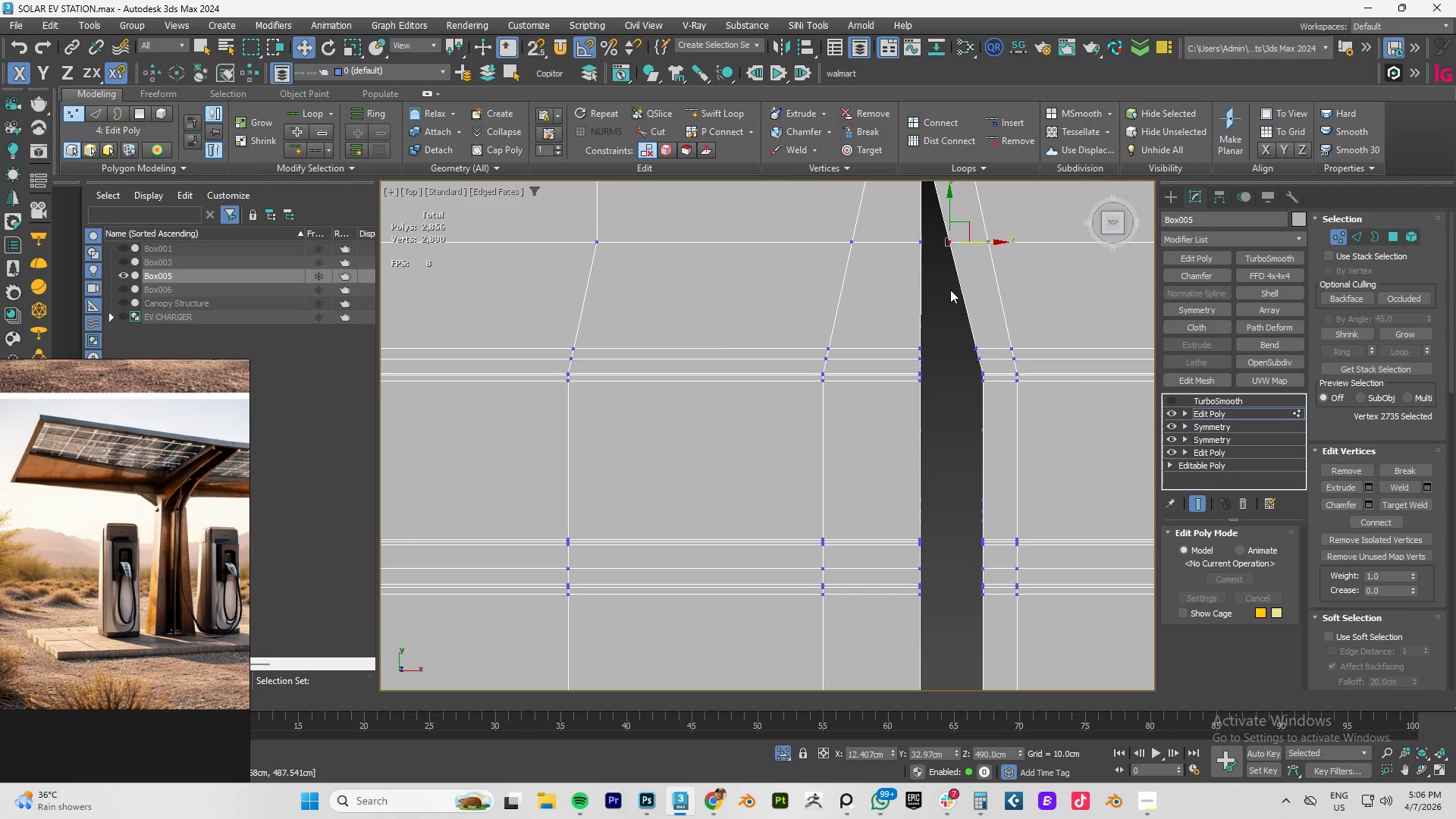 
left_click_drag(start_coordinate=[950, 290], to_coordinate=[953, 222])
 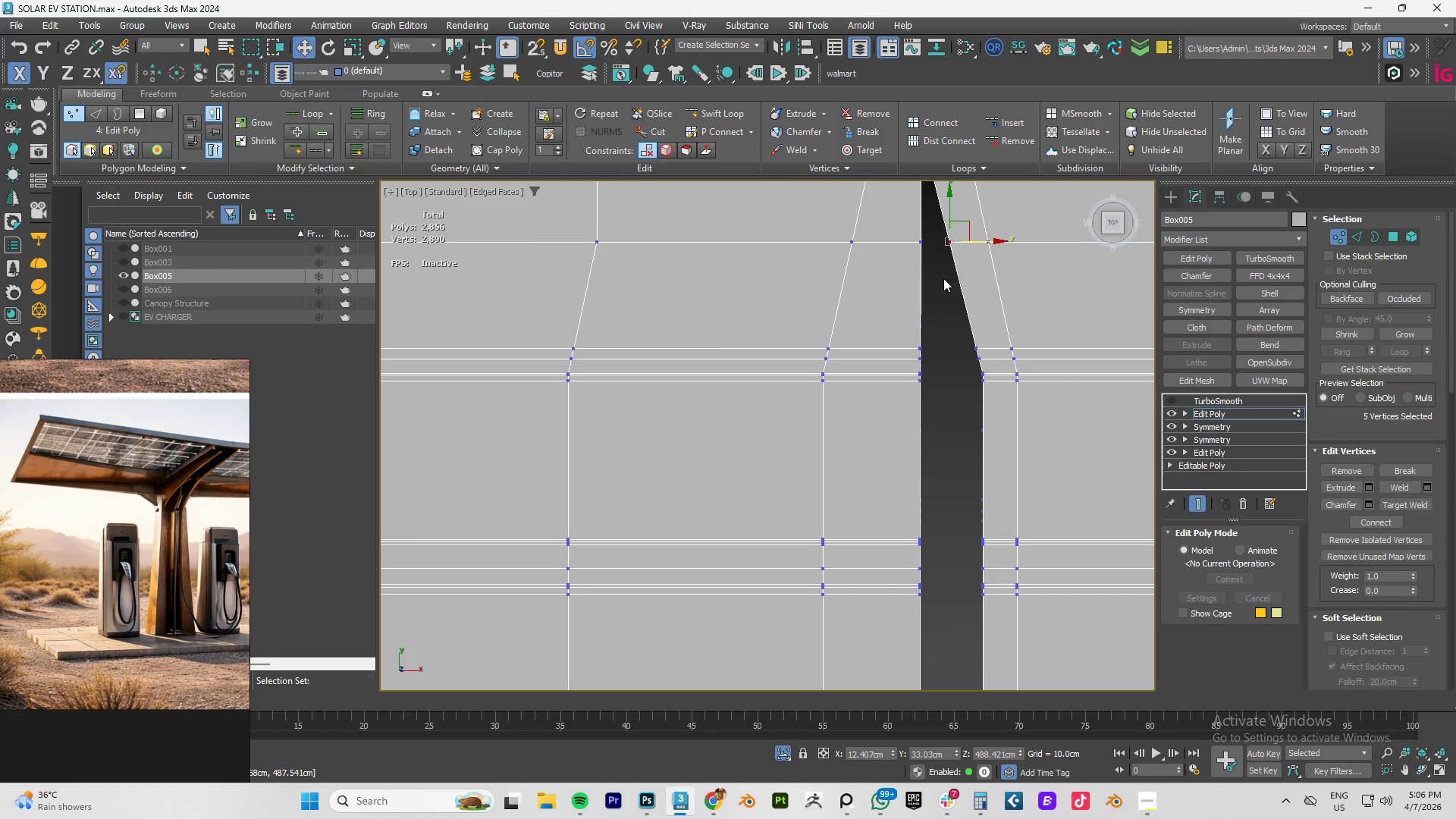 
left_click_drag(start_coordinate=[943, 279], to_coordinate=[964, 215])
 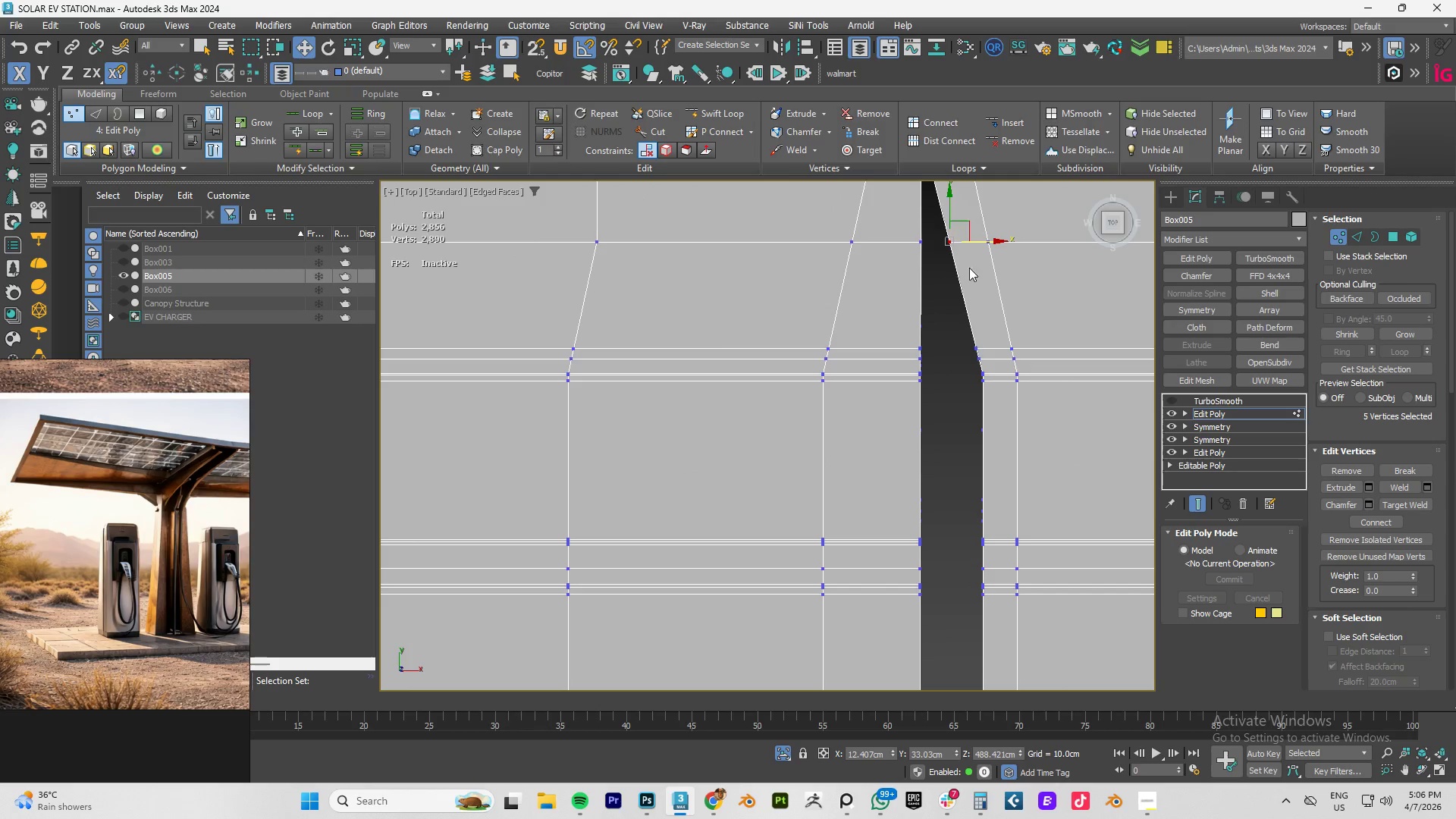 
hold_key(key=ControlLeft, duration=0.42)
 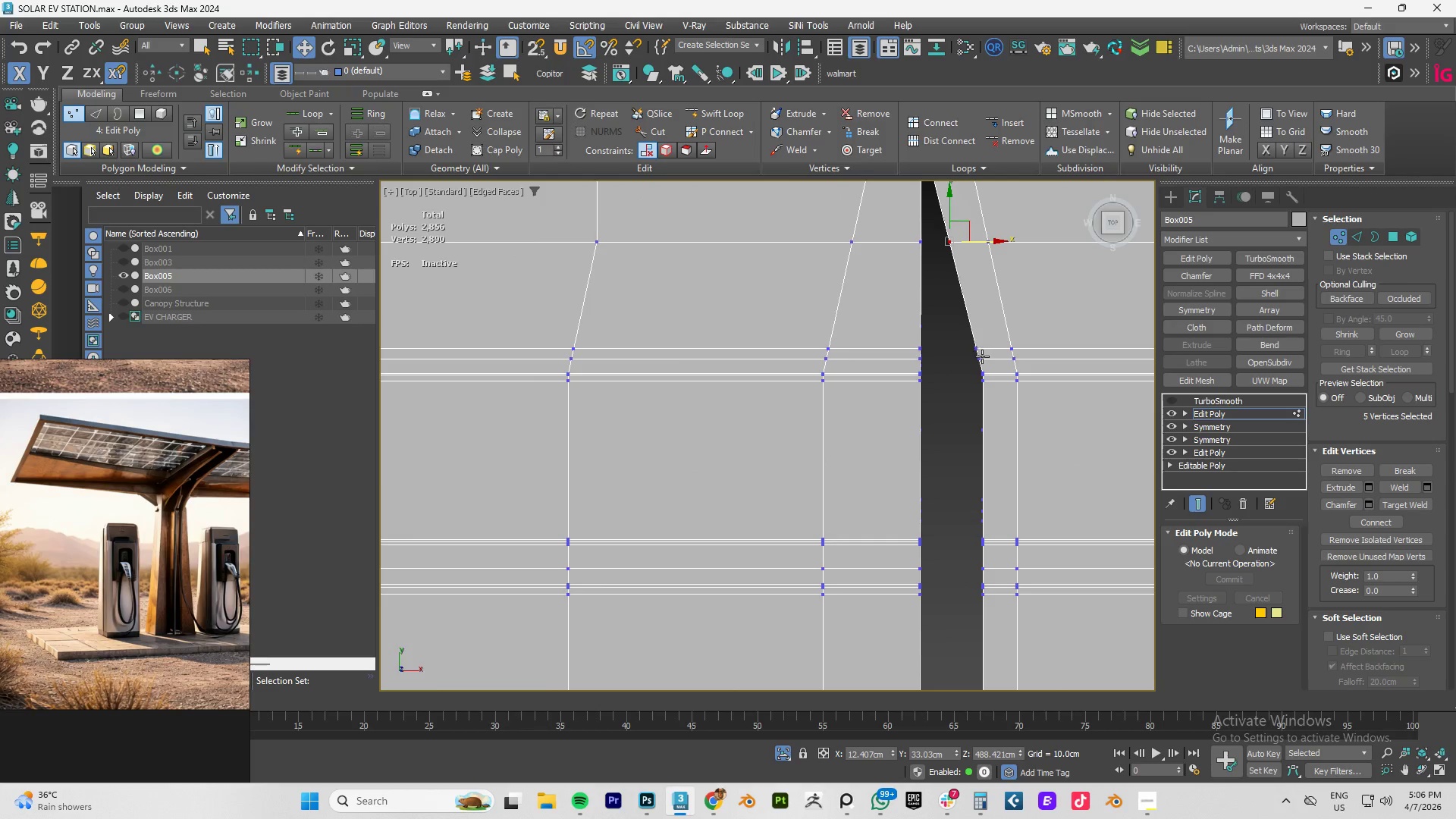 
scroll: coordinate [982, 356], scroll_direction: down, amount: 1.0
 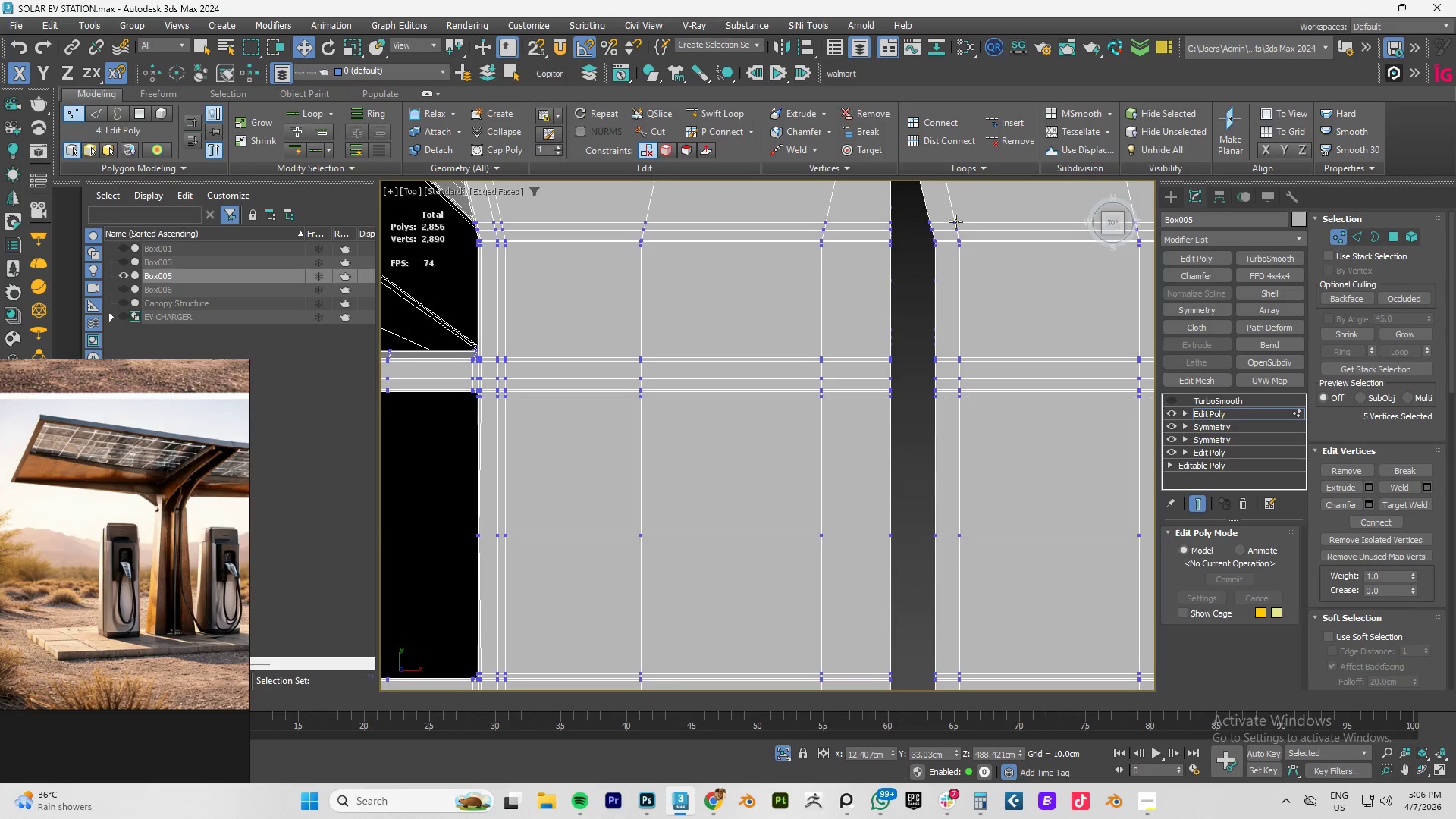 
hold_key(key=ControlLeft, duration=1.5)
left_click_drag(start_coordinate=[909, 206], to_coordinate=[948, 689])
 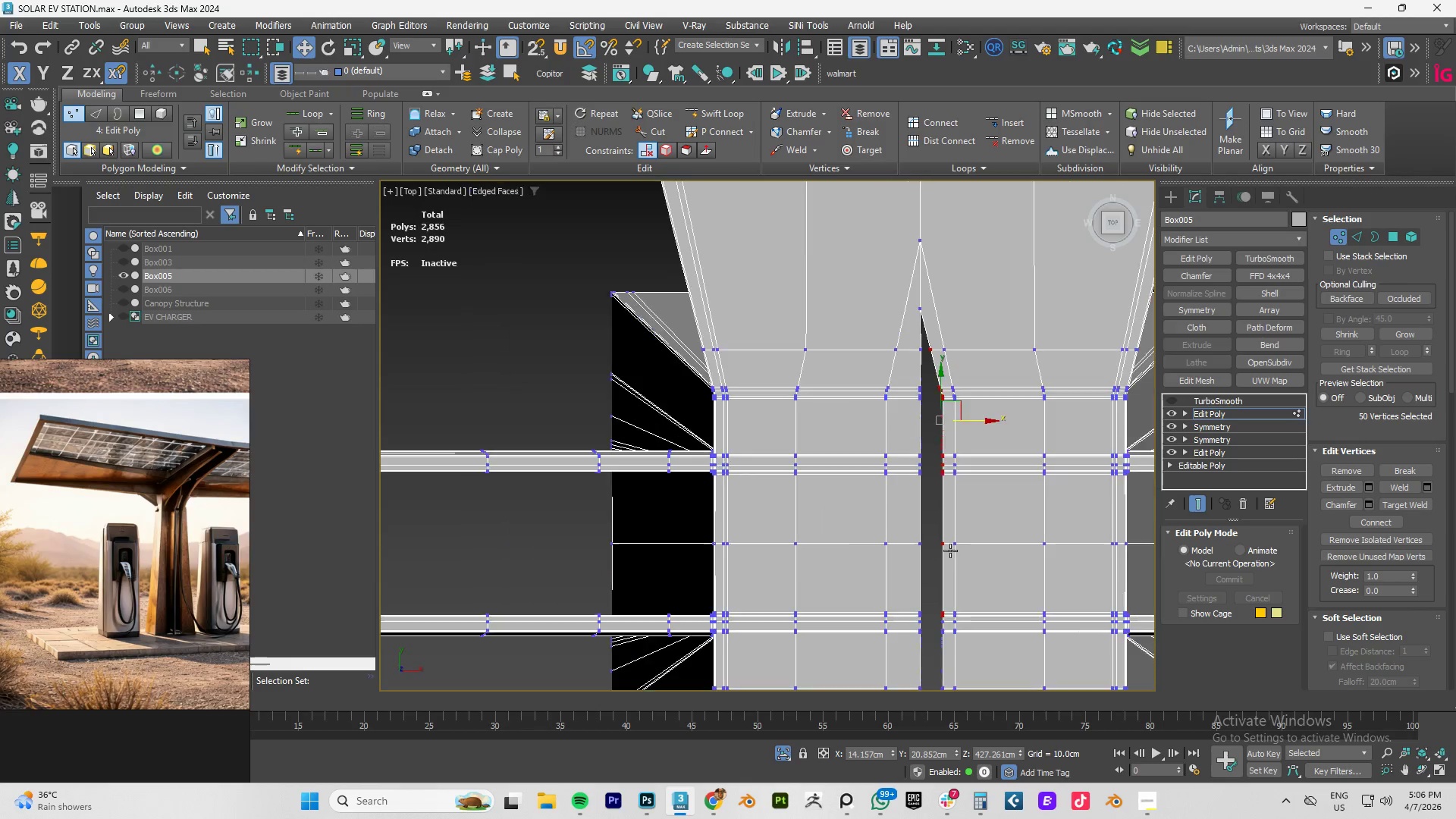 
hold_key(key=ControlLeft, duration=1.52)
 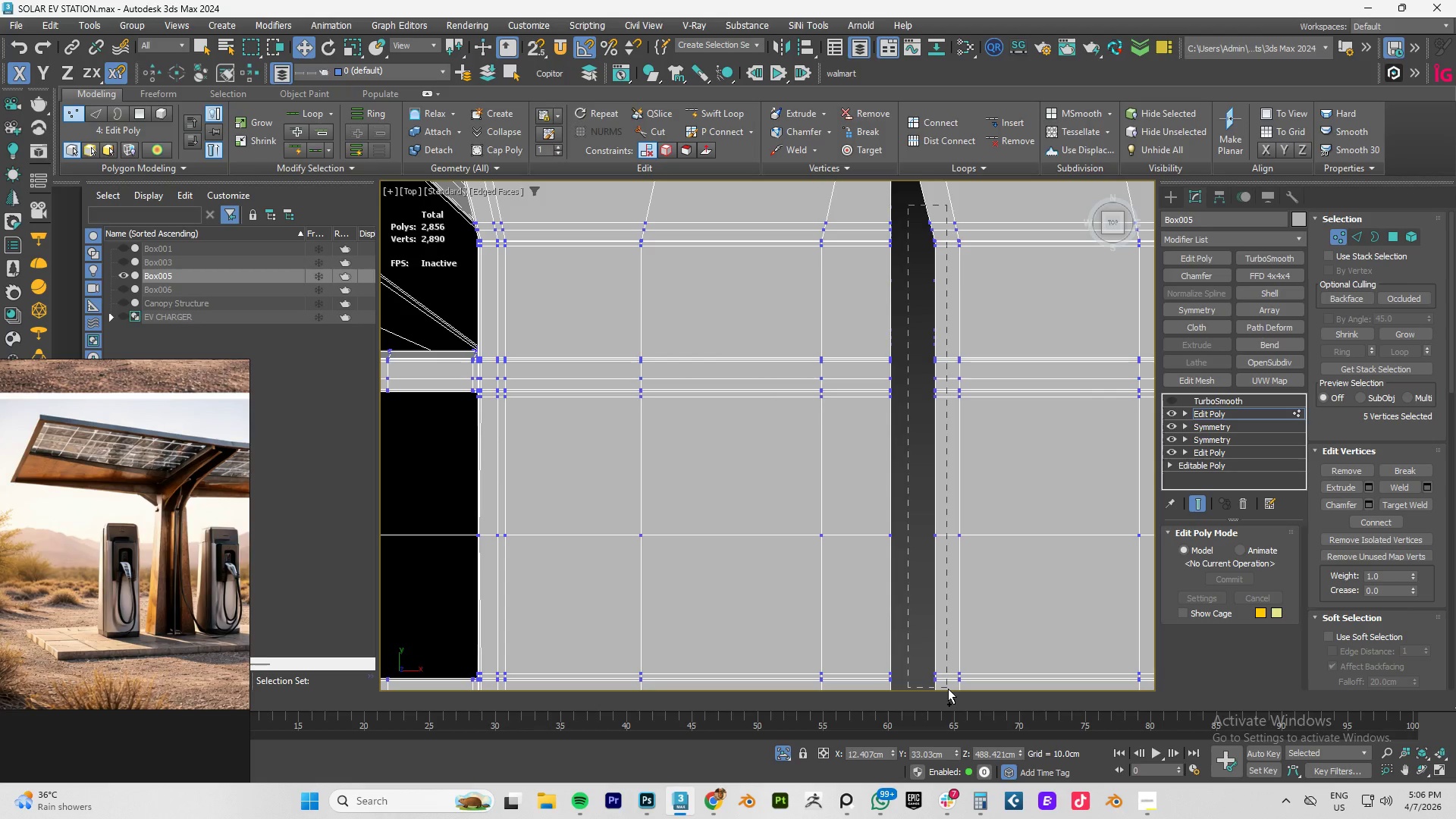 
hold_key(key=ControlLeft, duration=0.61)
 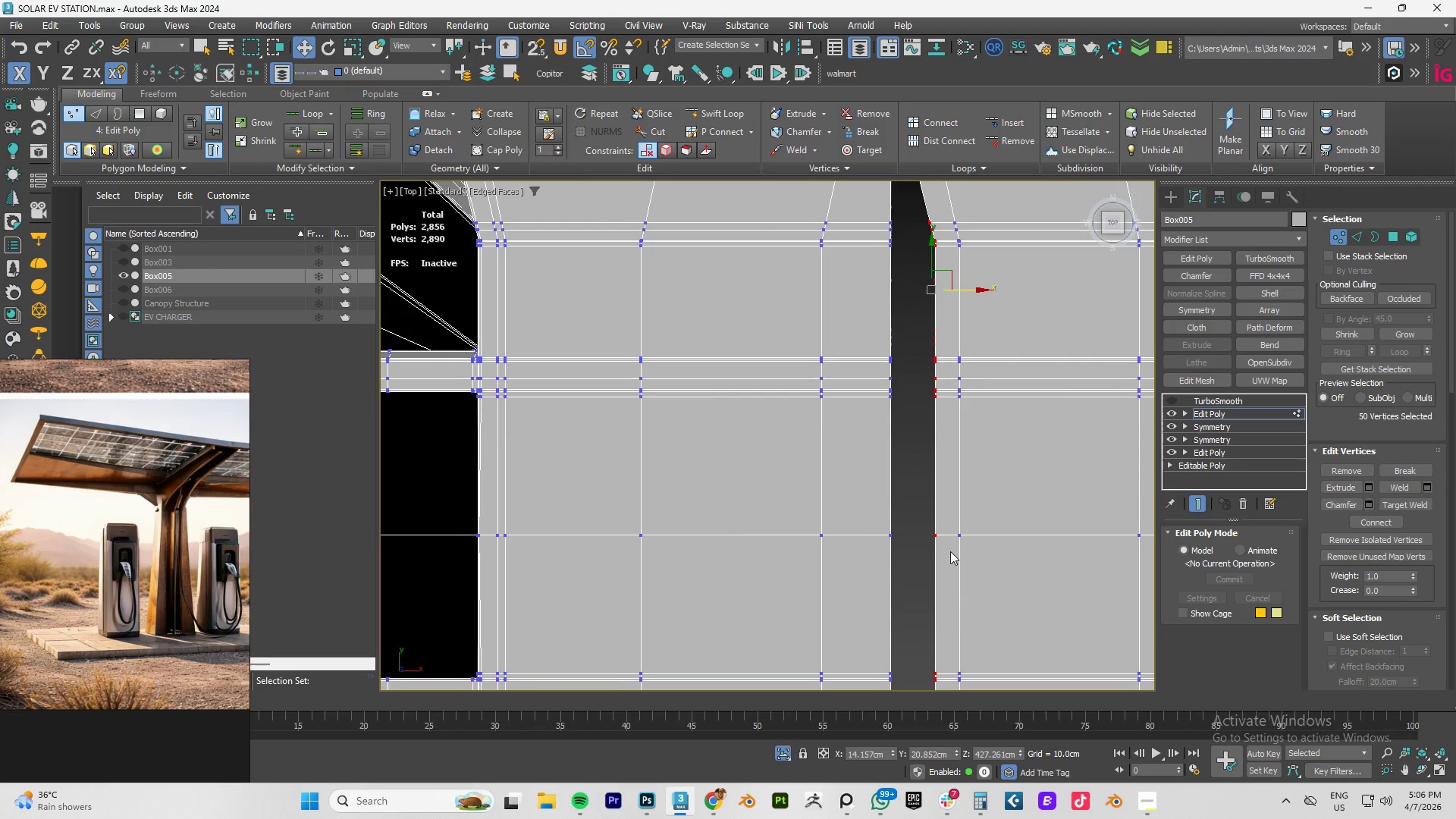 
scroll: coordinate [950, 551], scroll_direction: down, amount: 2.0
 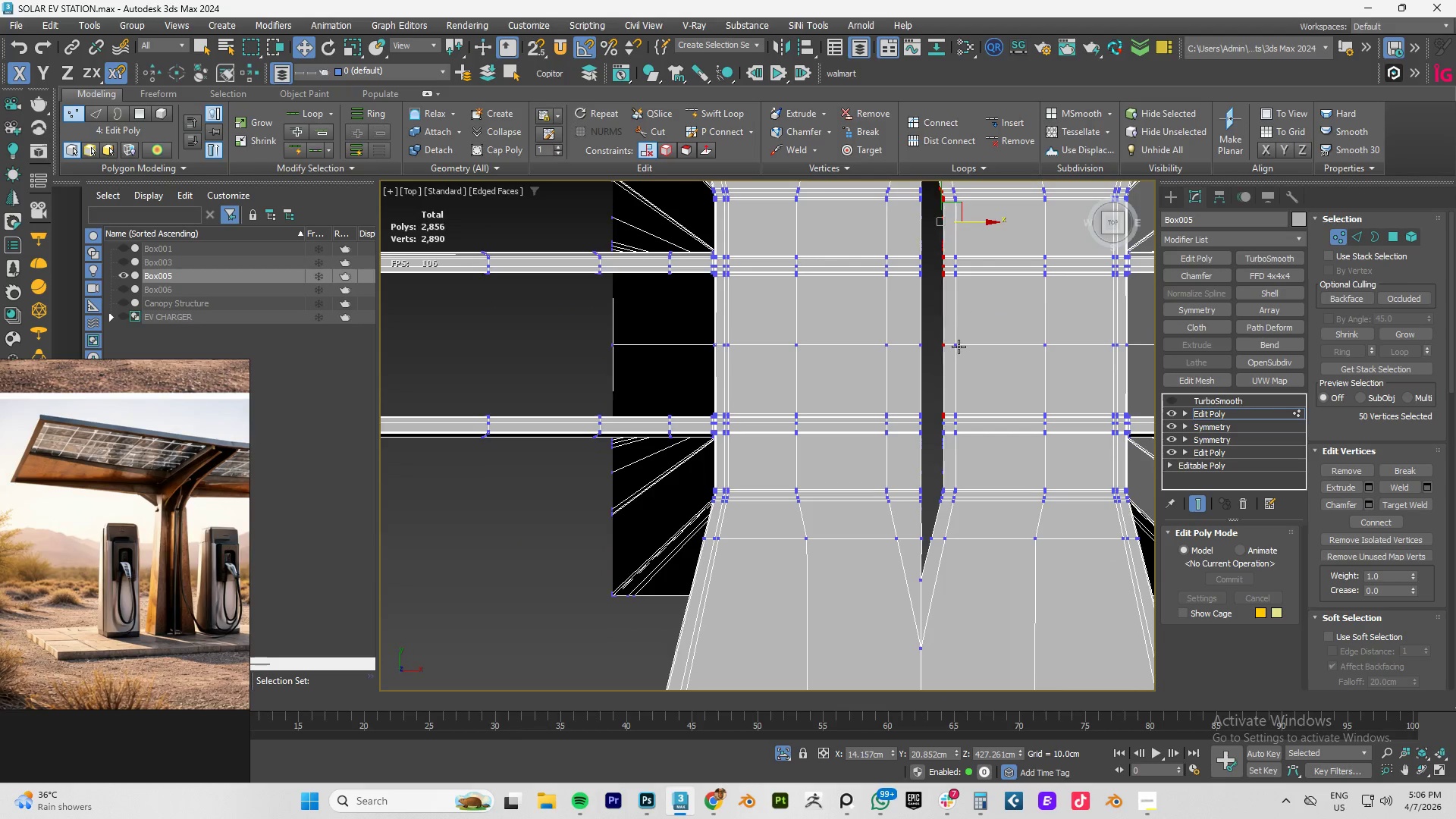 
hold_key(key=ControlLeft, duration=1.5)
 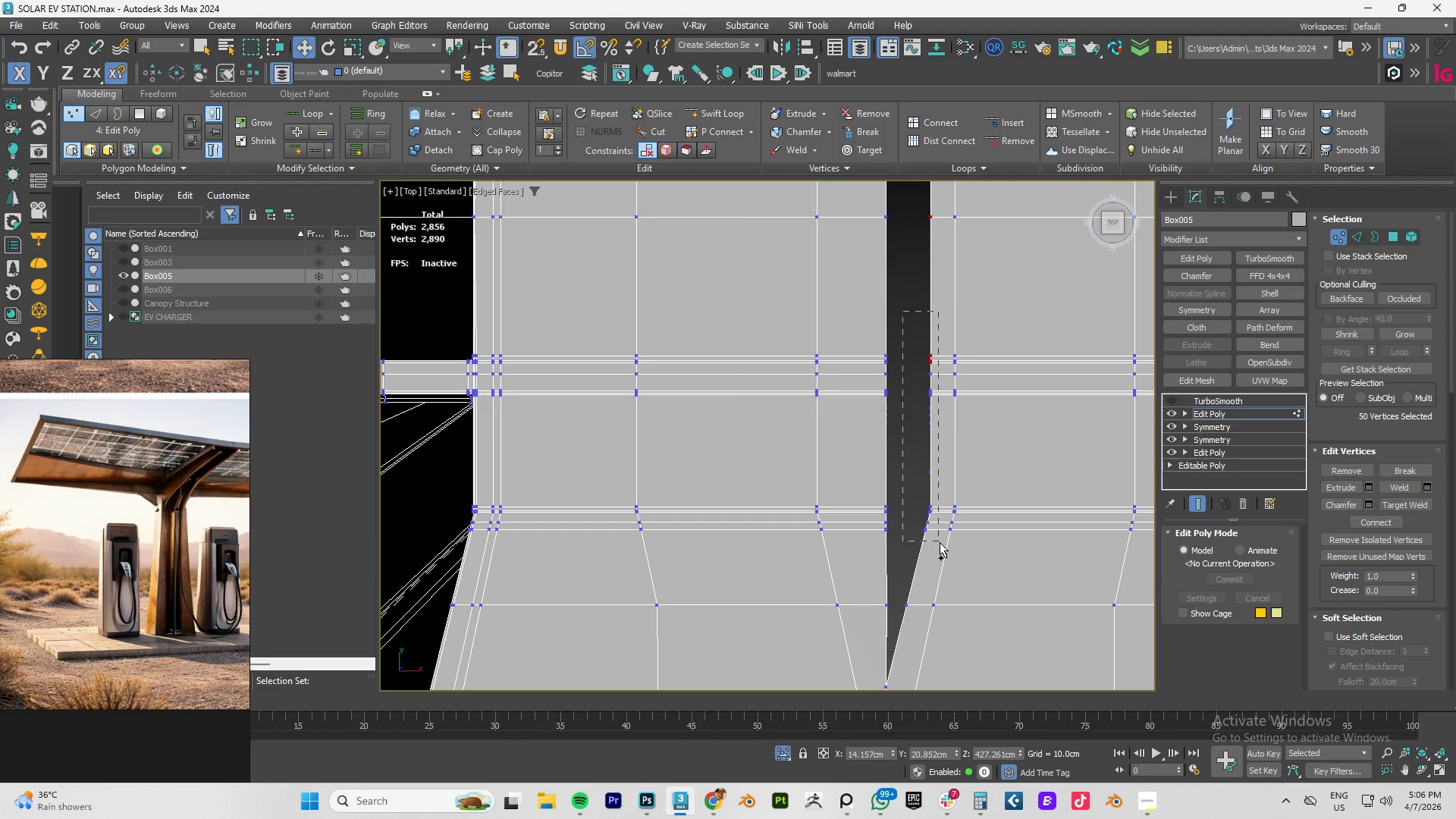 
scroll: coordinate [956, 473], scroll_direction: up, amount: 2.0
 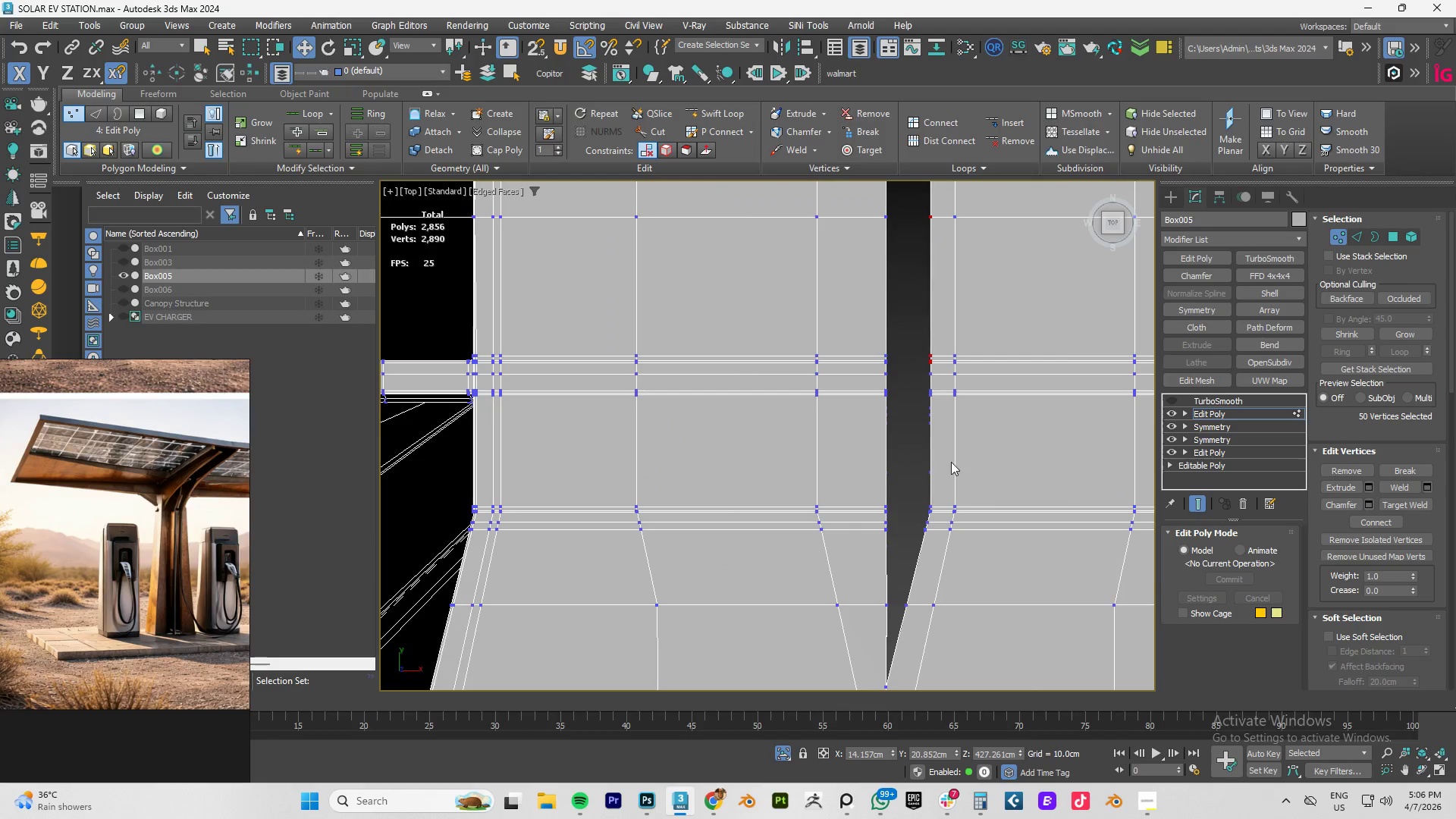 
left_click_drag(start_coordinate=[904, 312], to_coordinate=[940, 542])
 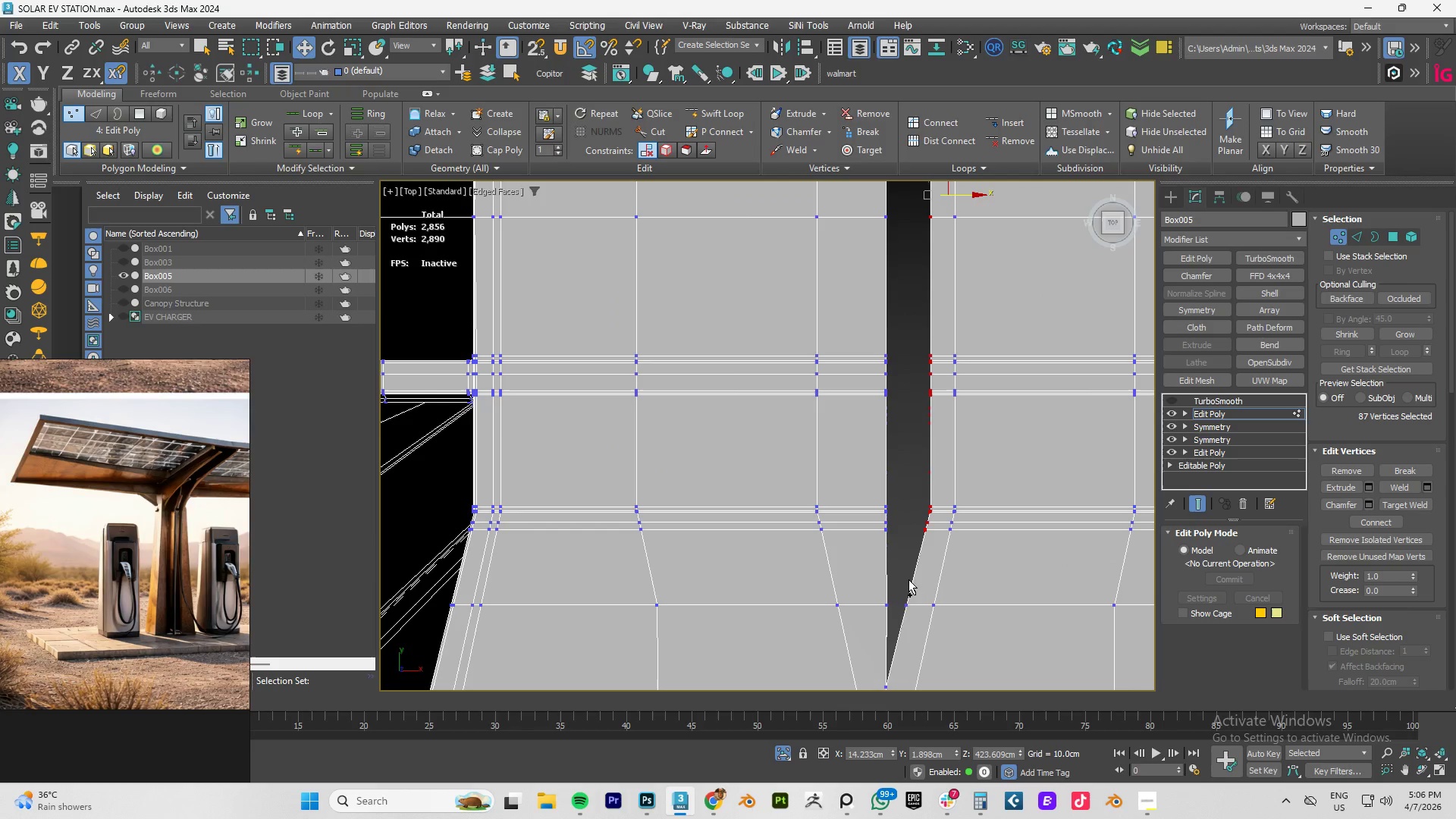 
hold_key(key=ControlLeft, duration=1.2)
 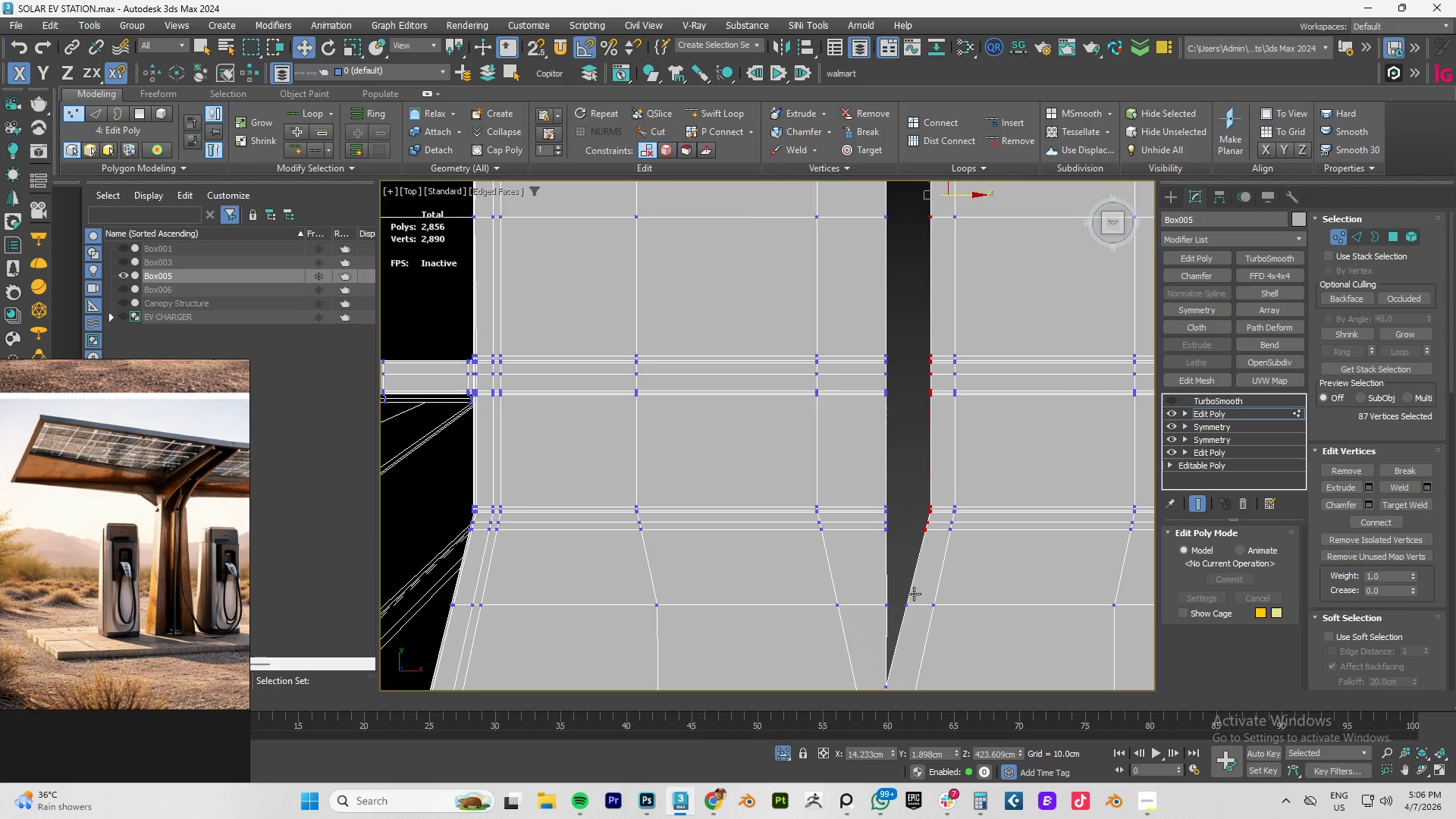 
hold_key(key=ControlLeft, duration=1.5)
left_click_drag(start_coordinate=[918, 564], to_coordinate=[902, 620])
 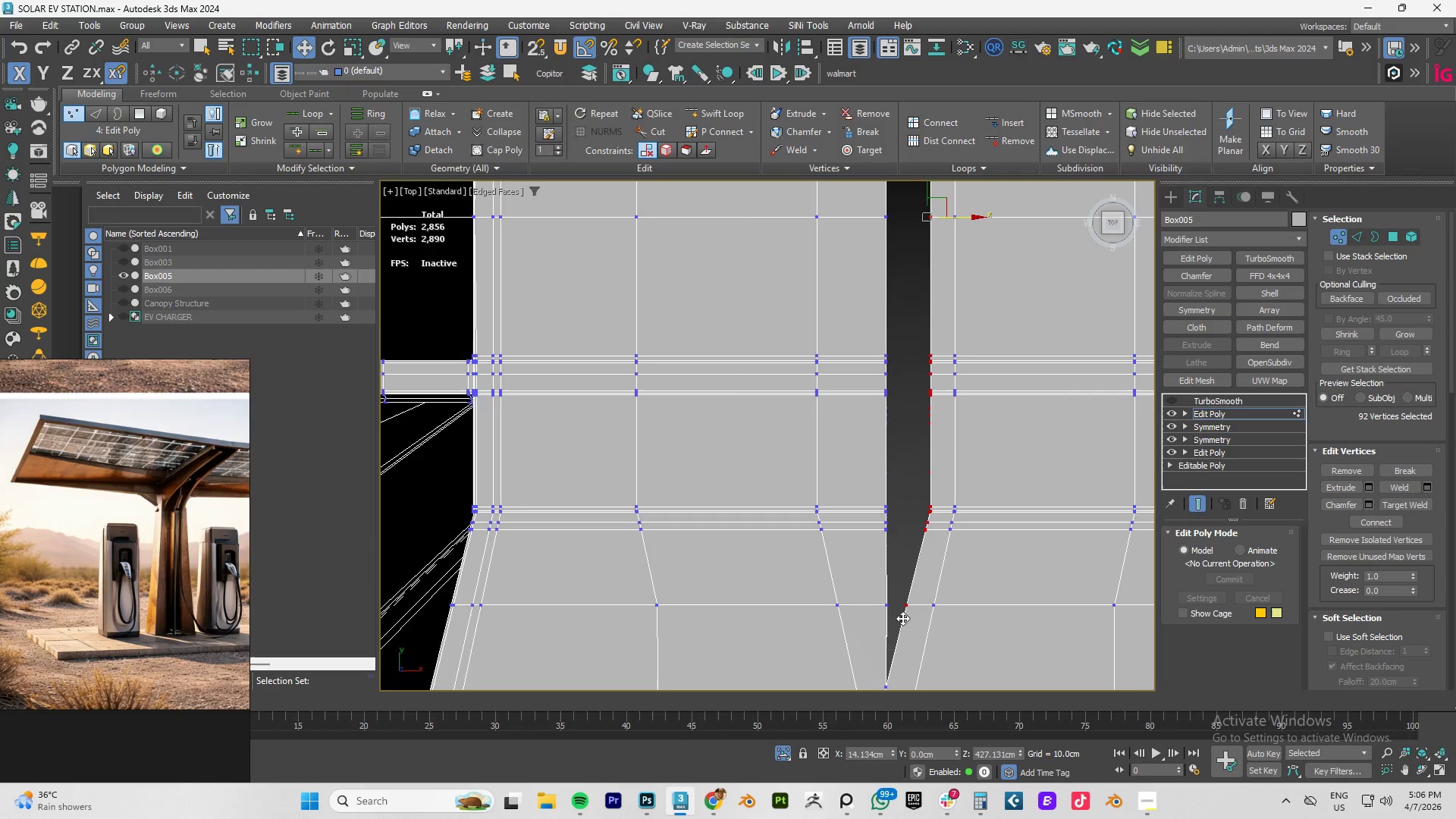 
key(Control+ControlLeft)
 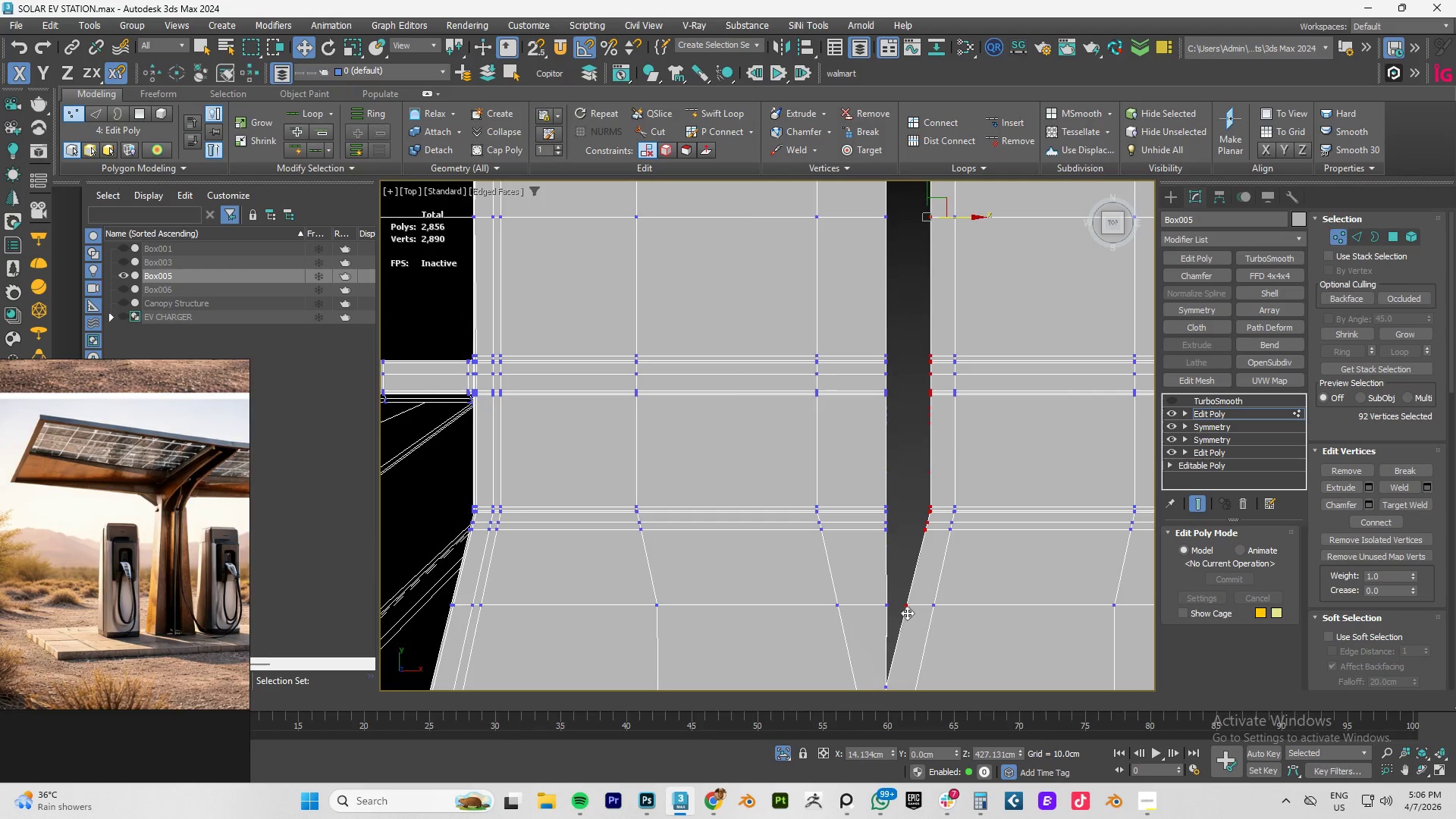 
key(Control+ControlLeft)
 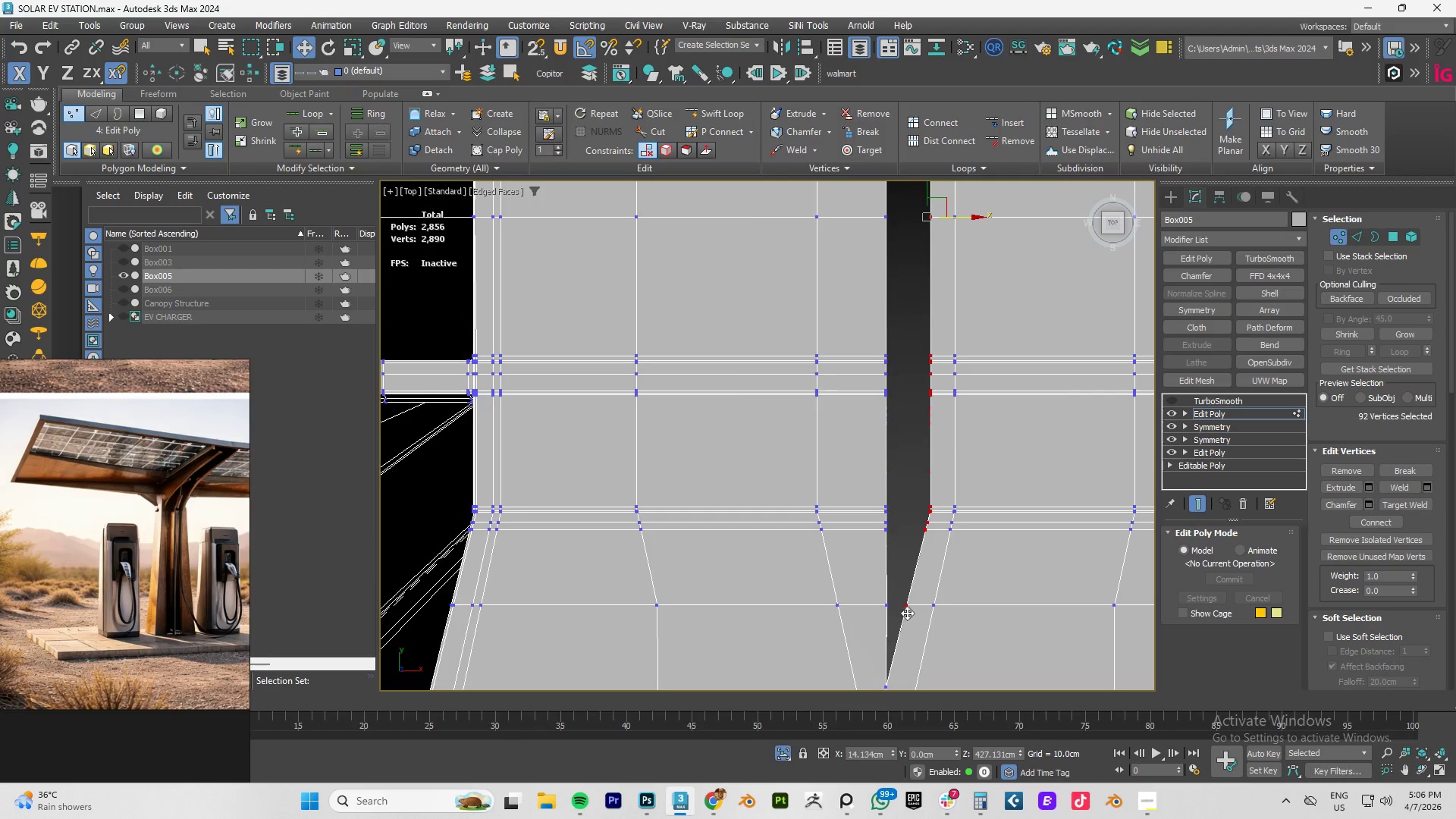 
key(Control+ControlLeft)
 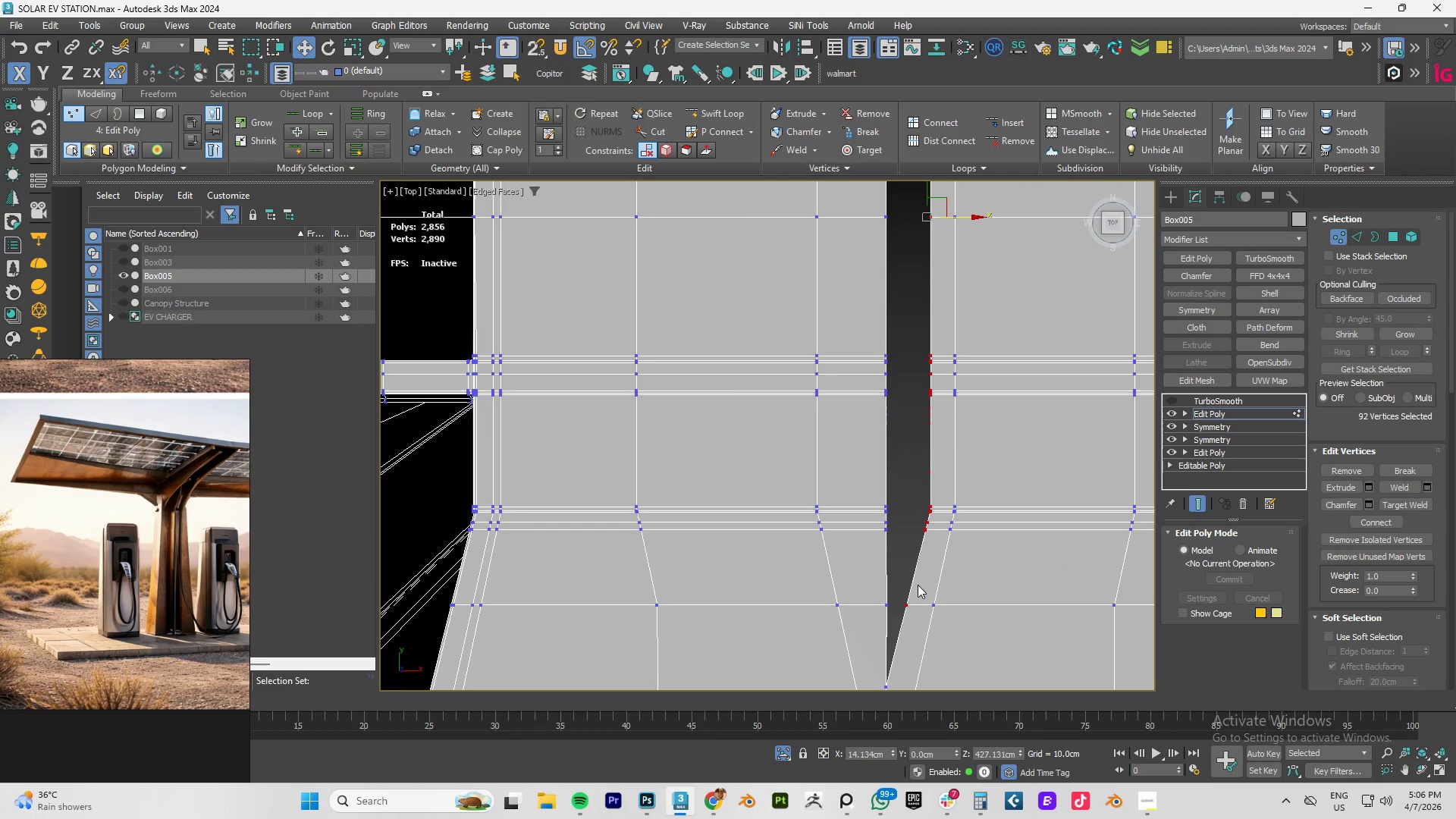 
key(R)
 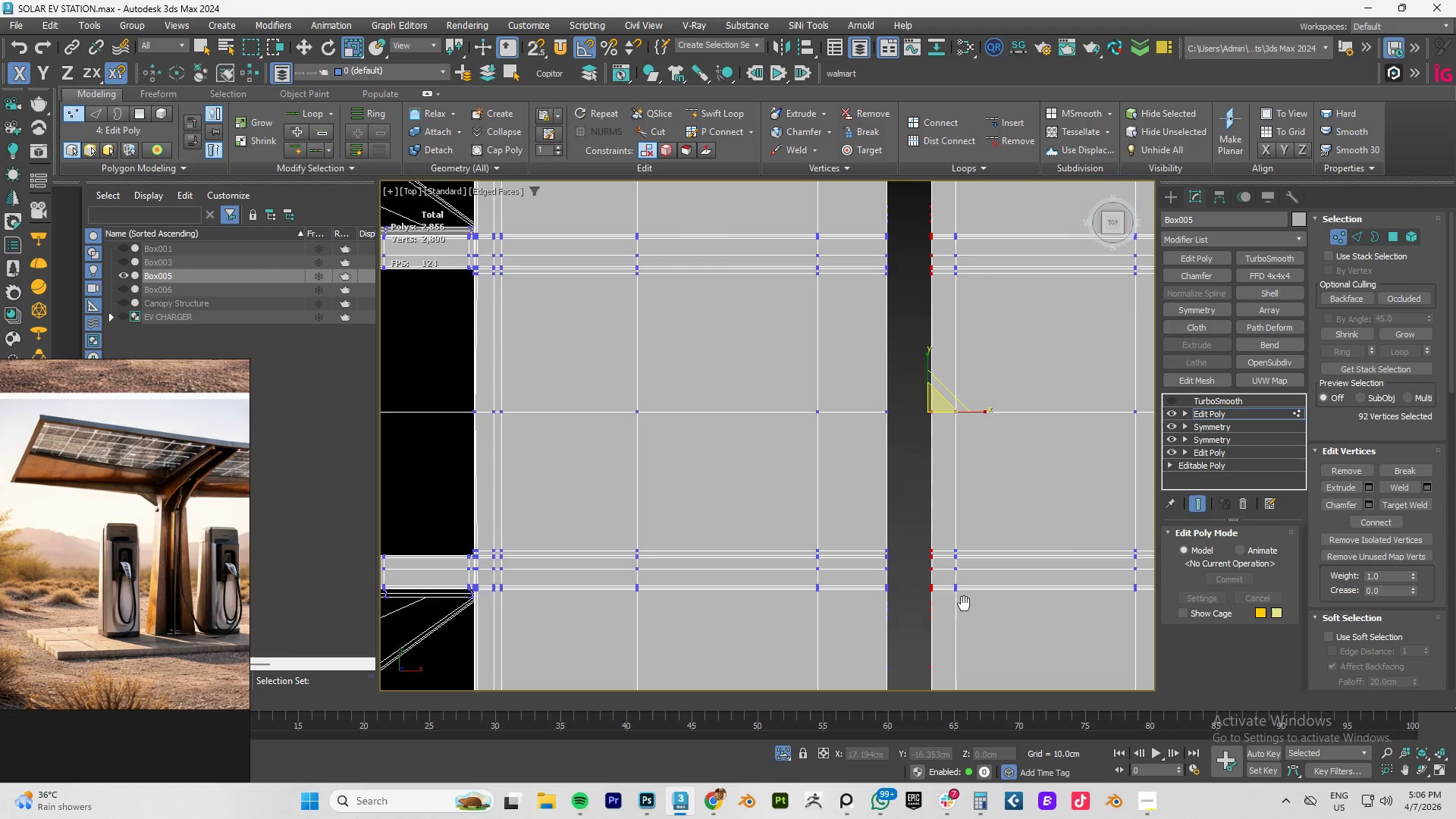 
scroll: coordinate [967, 475], scroll_direction: down, amount: 3.0
 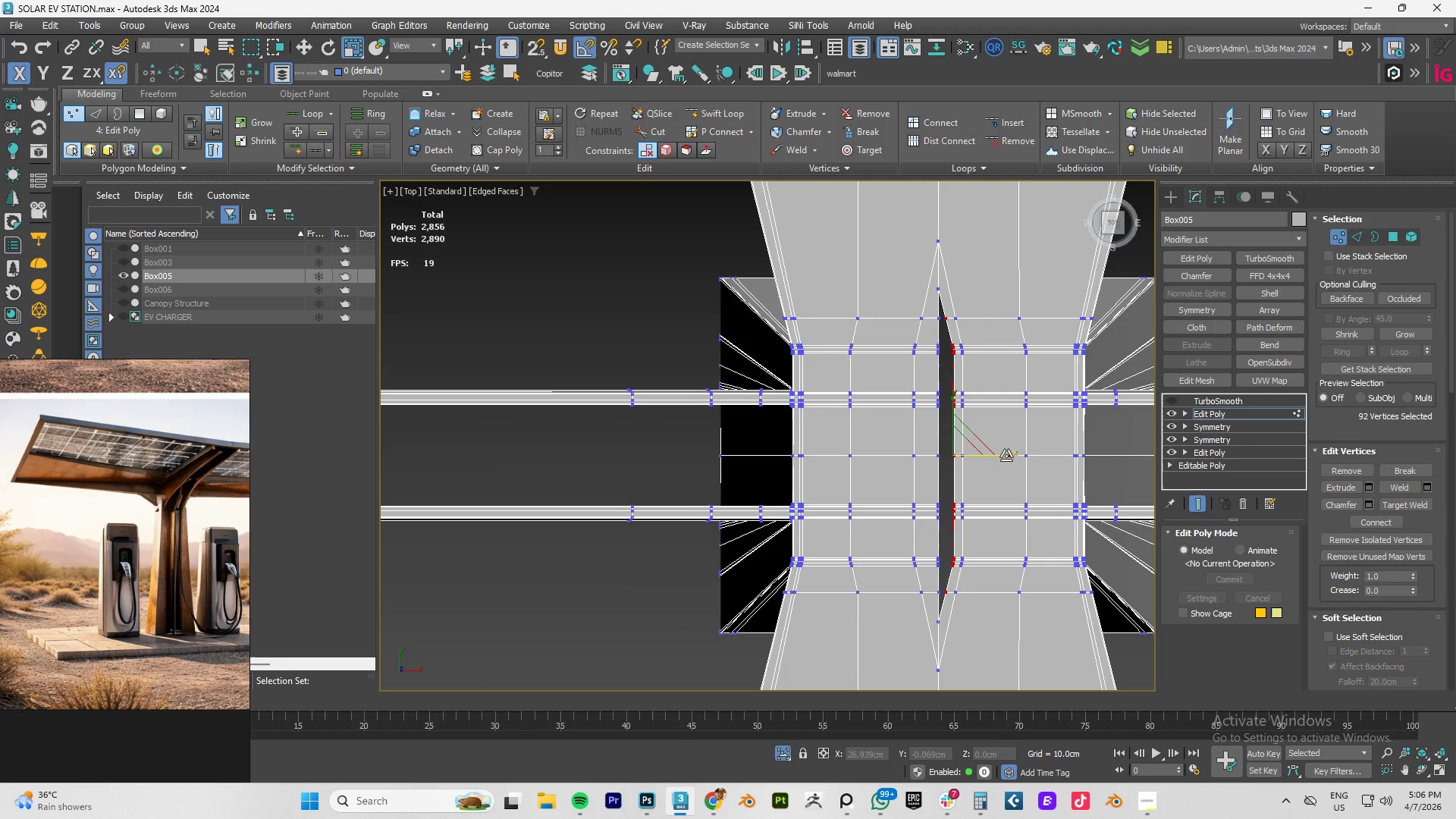 
left_click_drag(start_coordinate=[1006, 456], to_coordinate=[215, 469])
 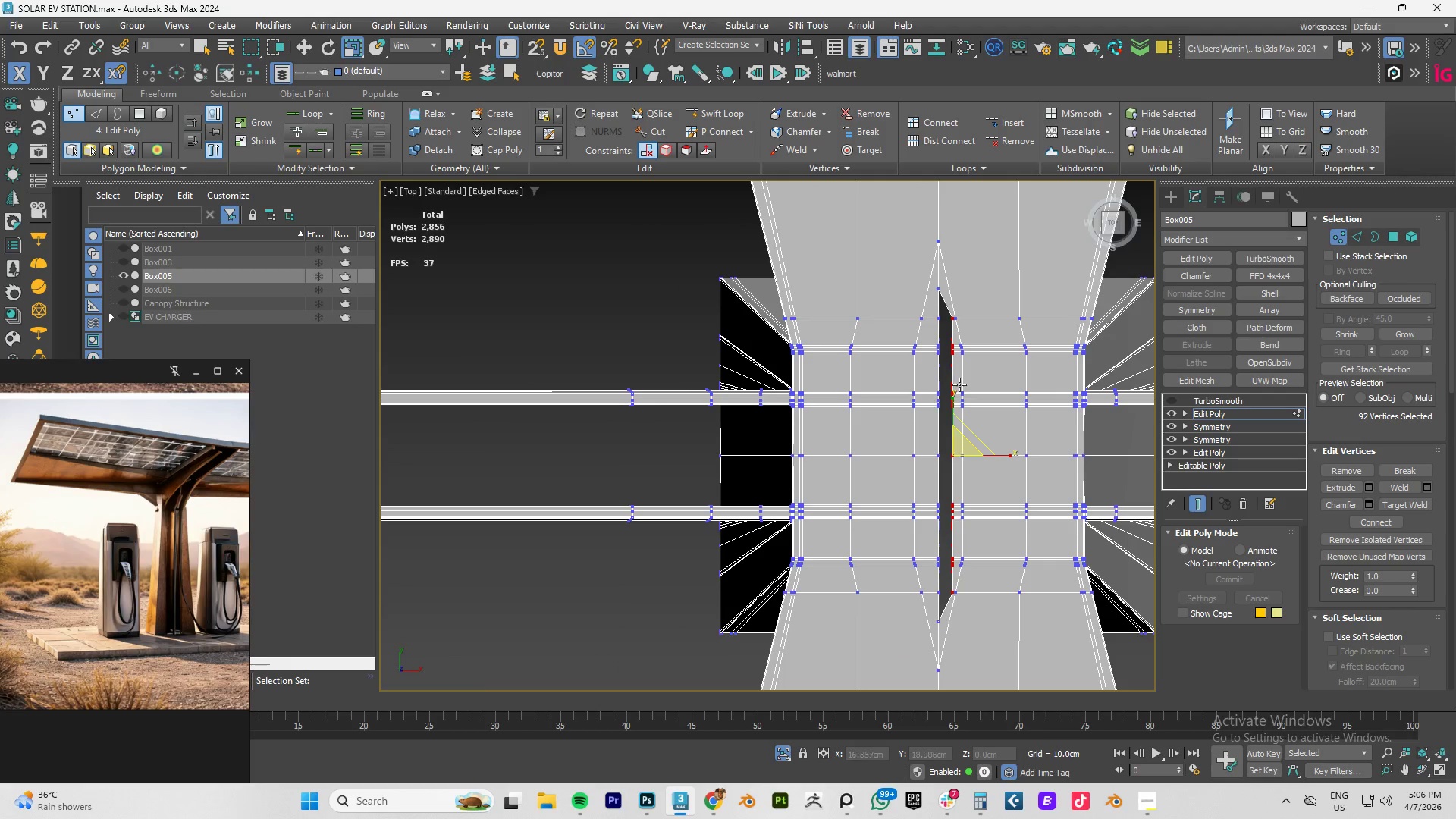 
key(W)
 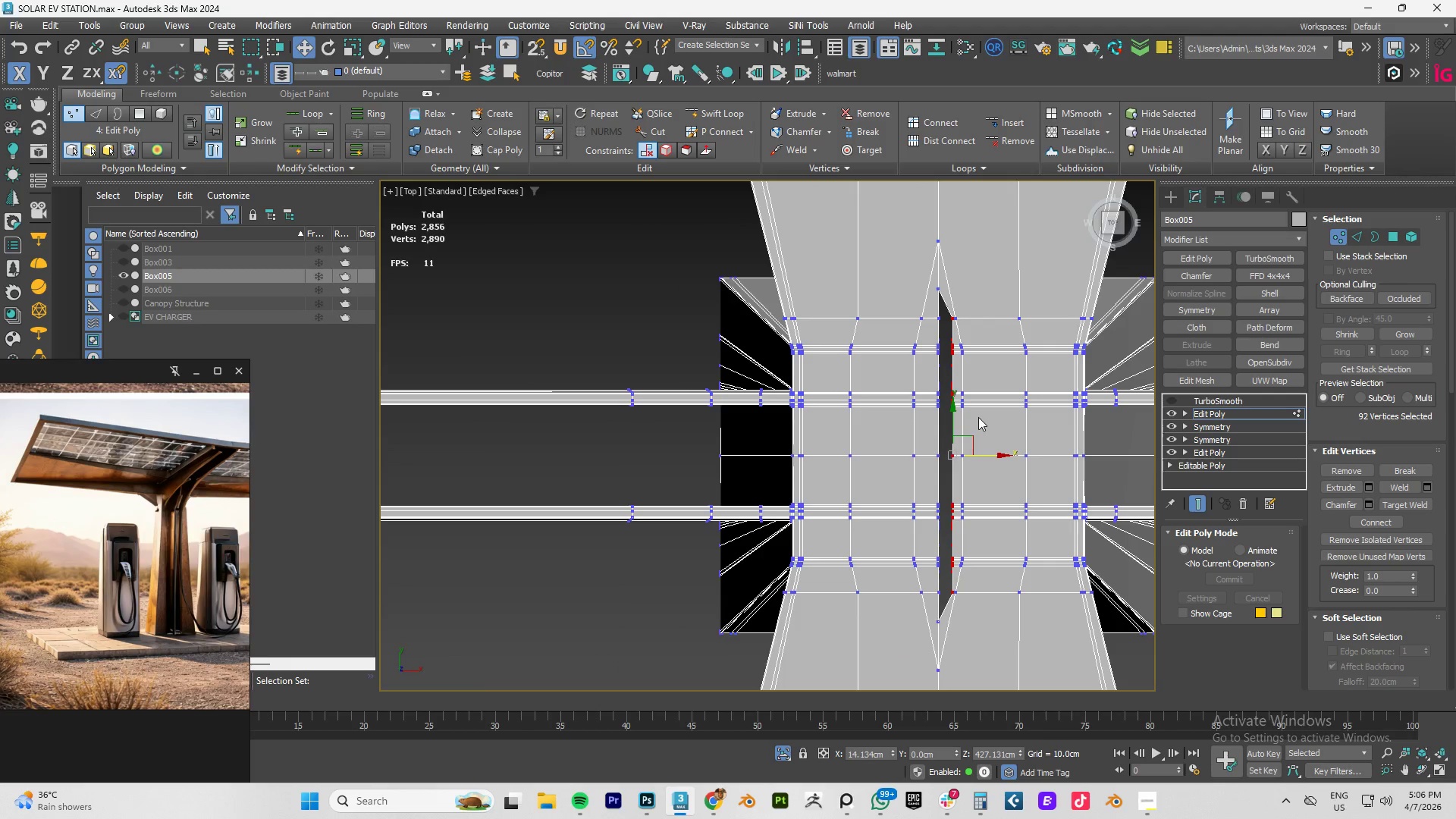 
scroll: coordinate [978, 417], scroll_direction: up, amount: 1.0
 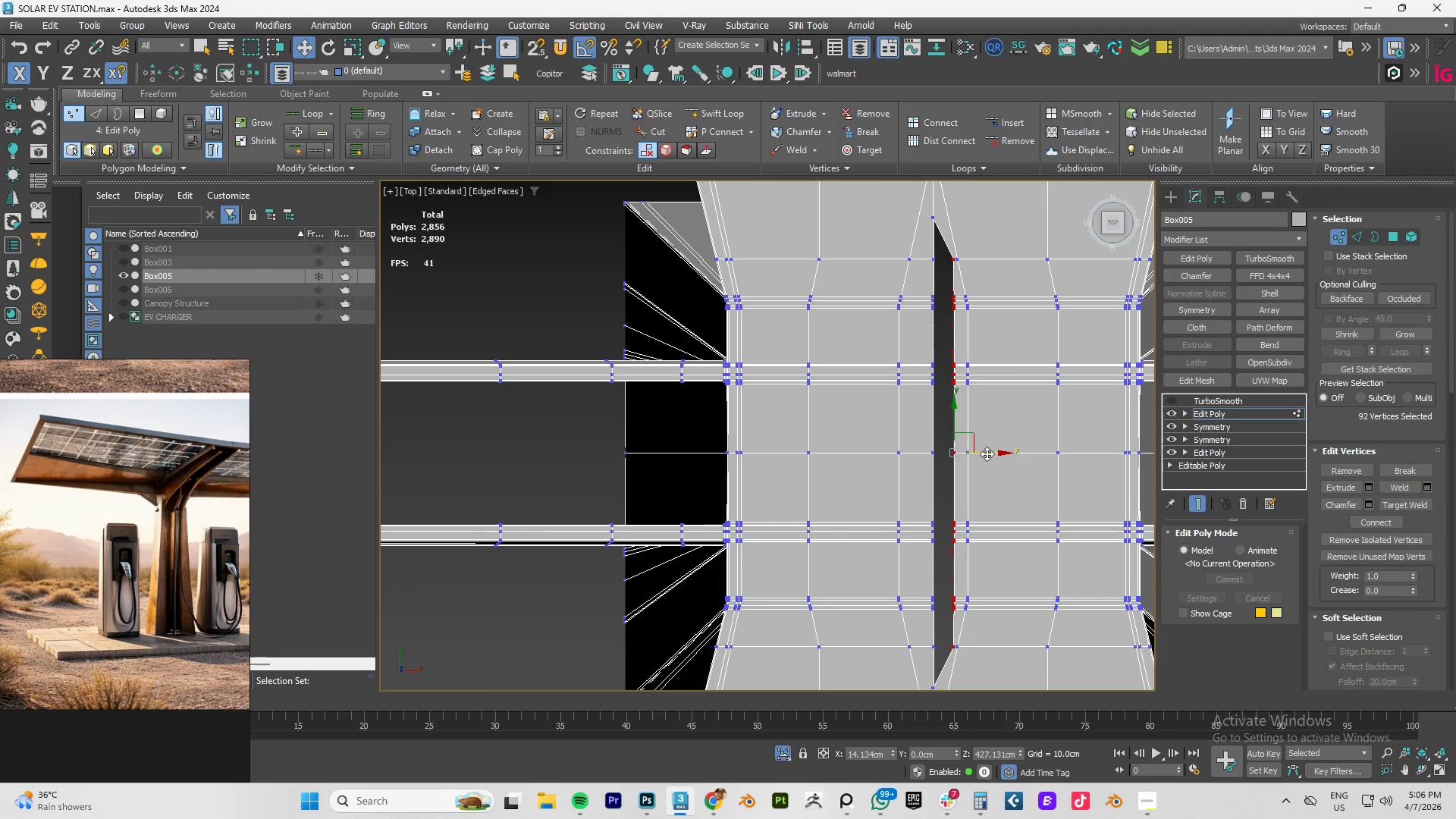 
left_click_drag(start_coordinate=[991, 453], to_coordinate=[937, 455])
 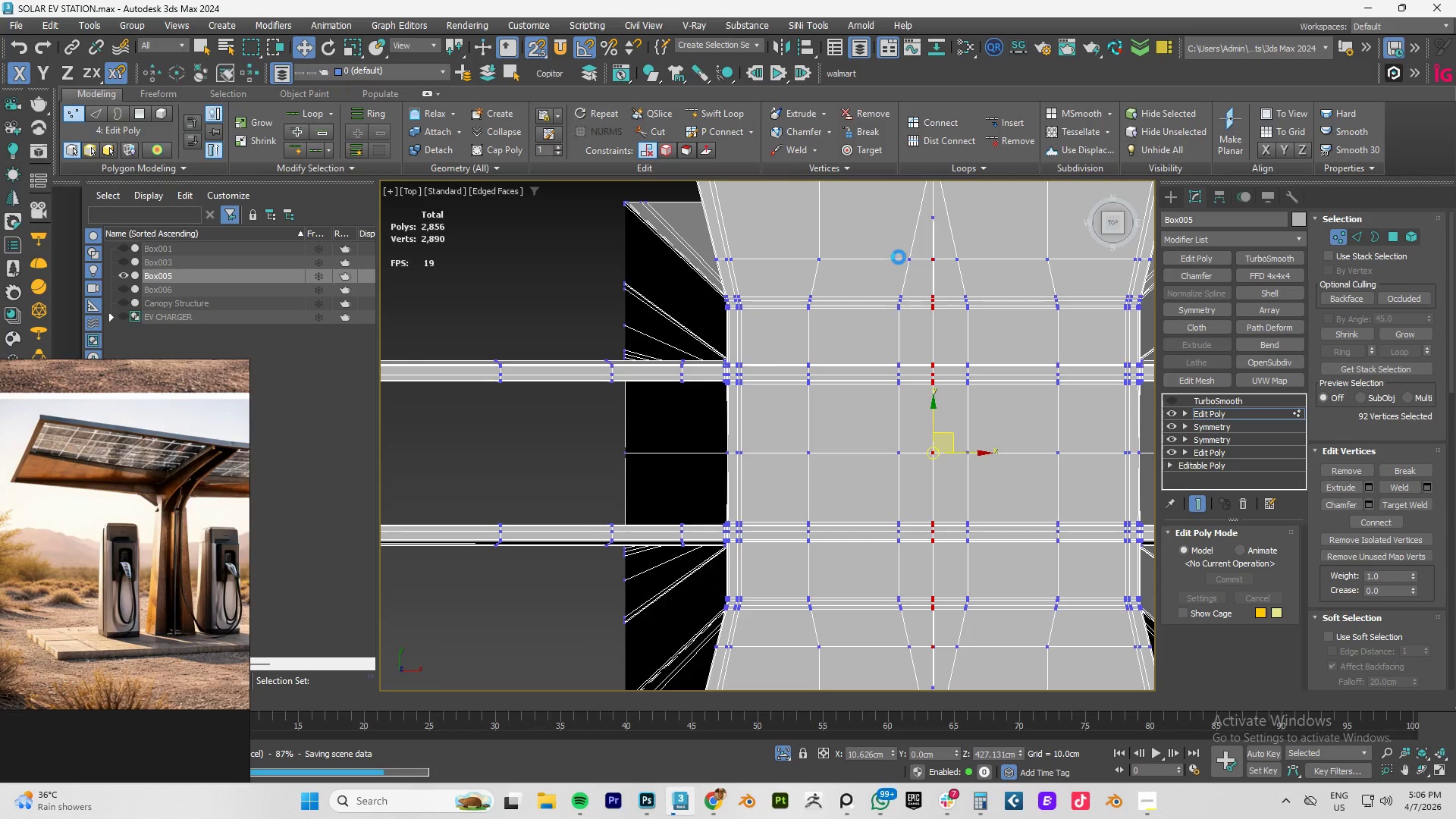 
key(S)
 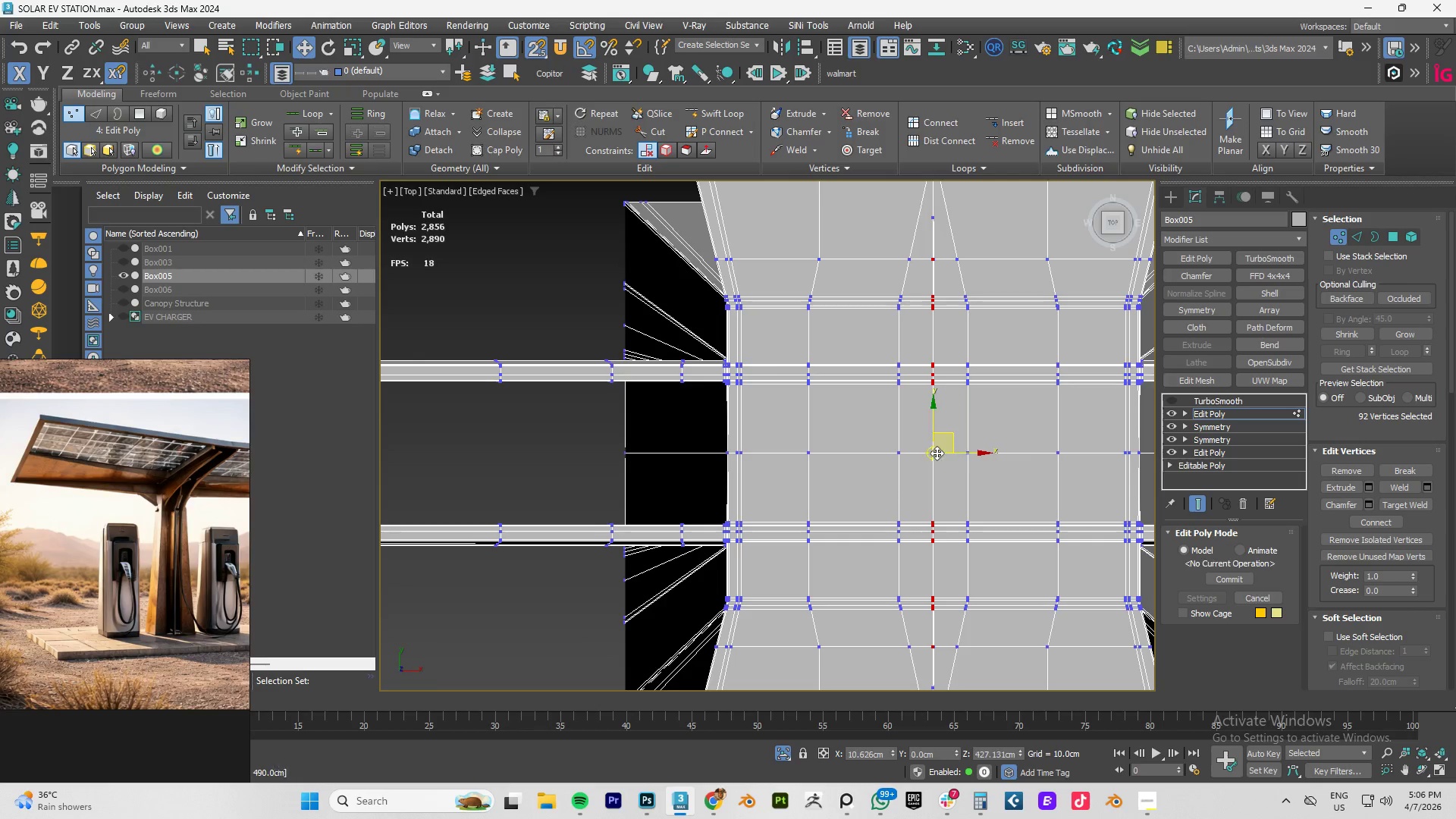 
scroll: coordinate [924, 253], scroll_direction: up, amount: 1.0
 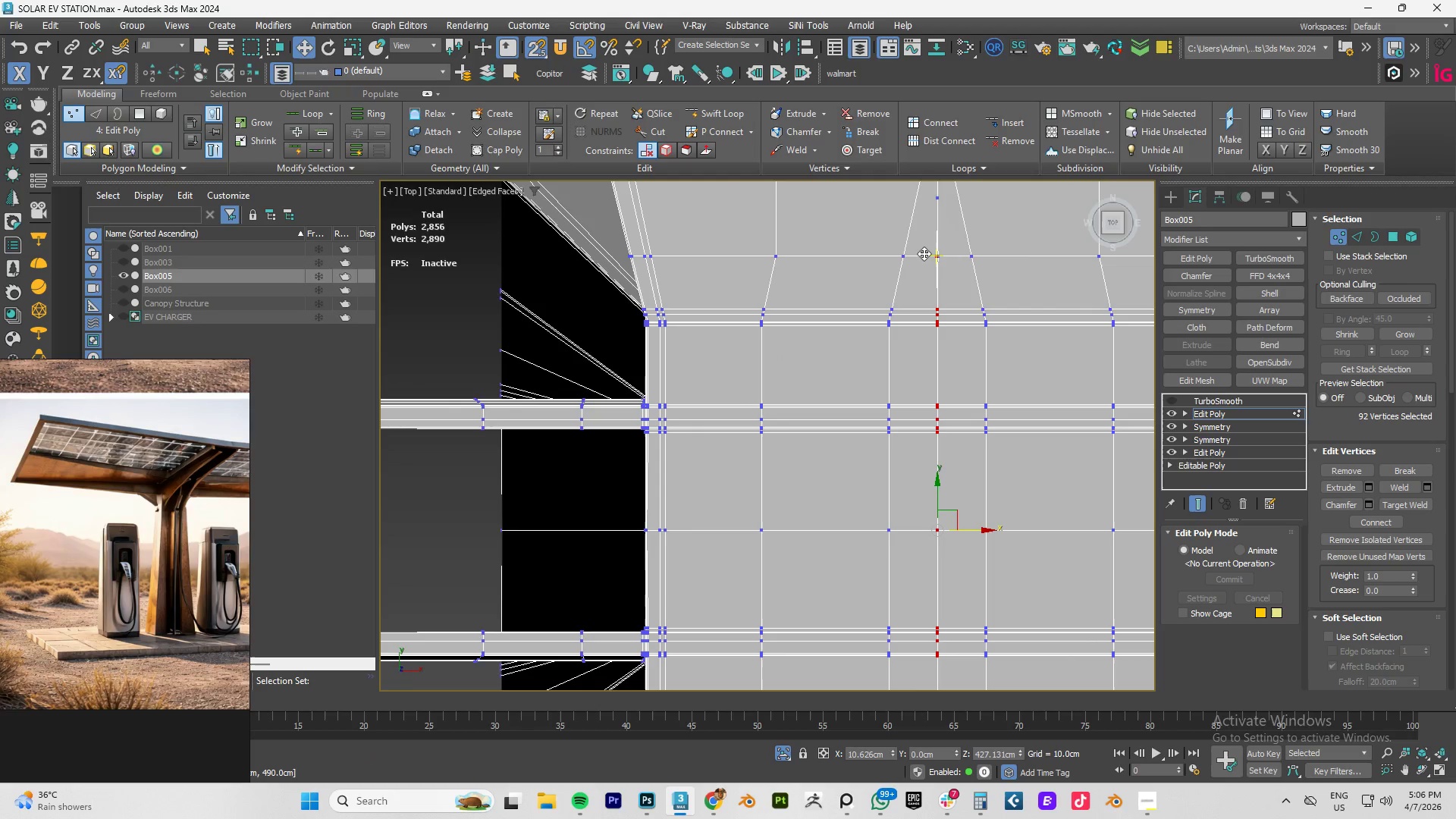 
key(S)
 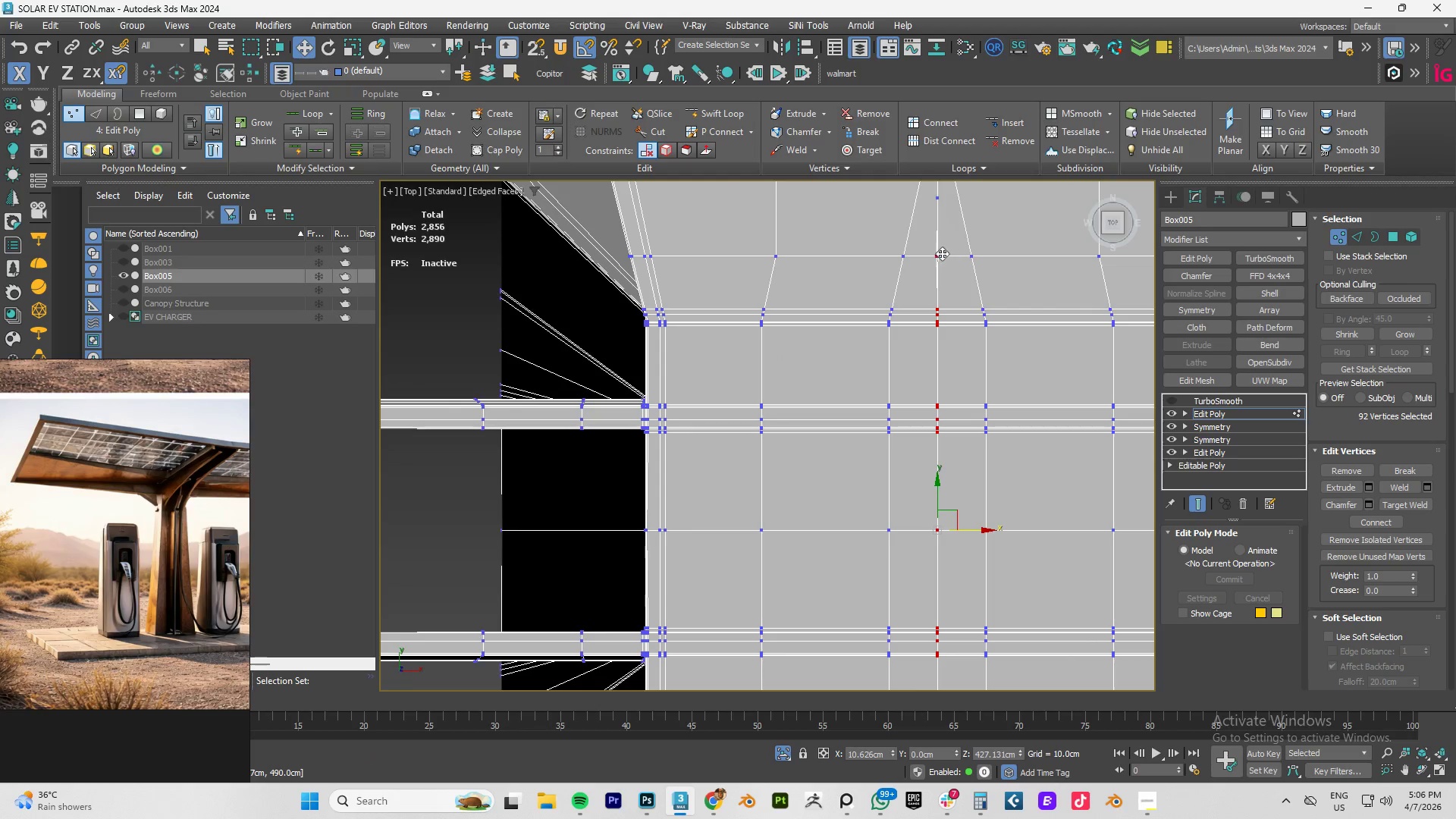 
scroll: coordinate [935, 252], scroll_direction: up, amount: 3.0
 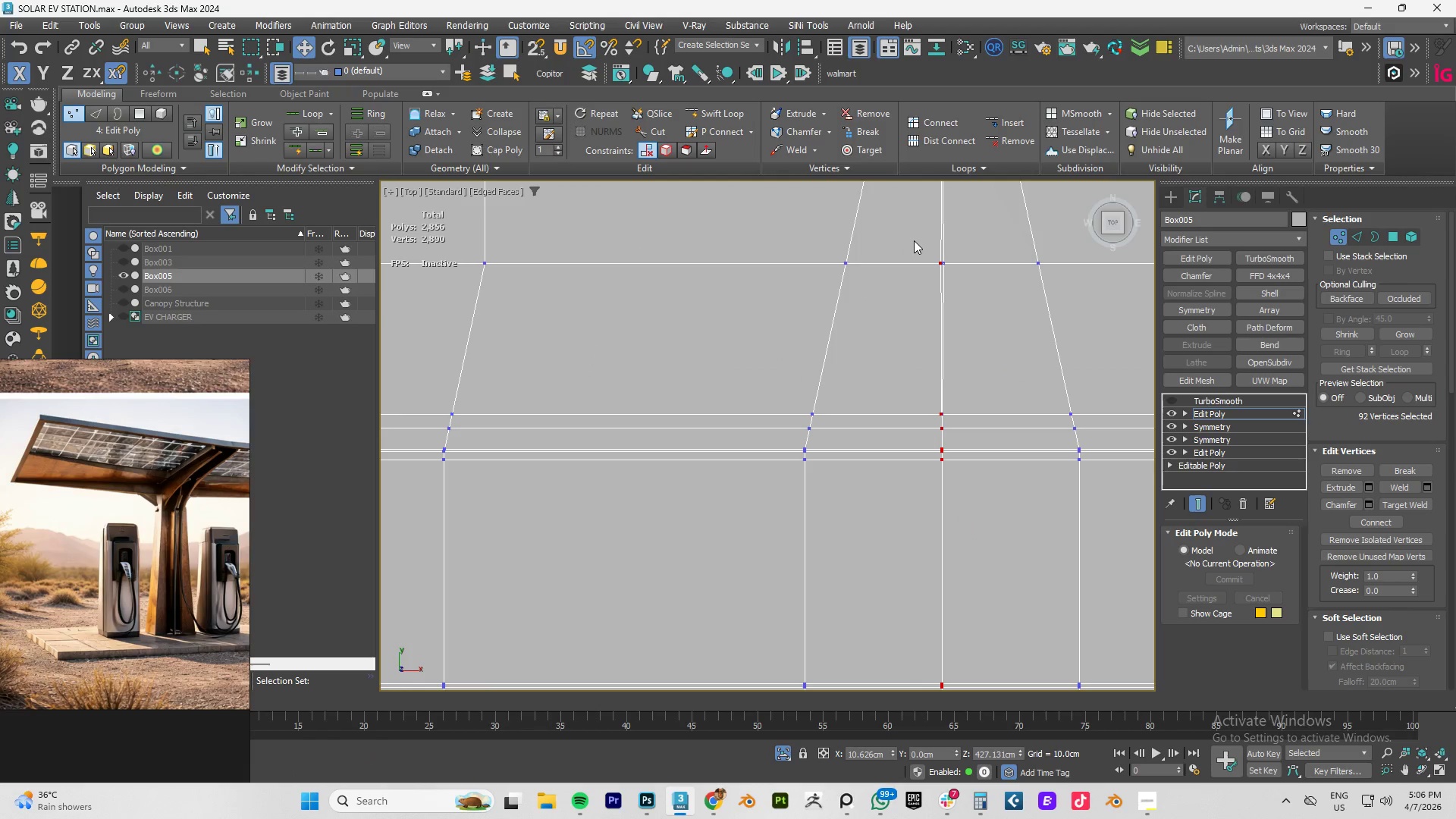 
left_click_drag(start_coordinate=[912, 238], to_coordinate=[961, 507])
 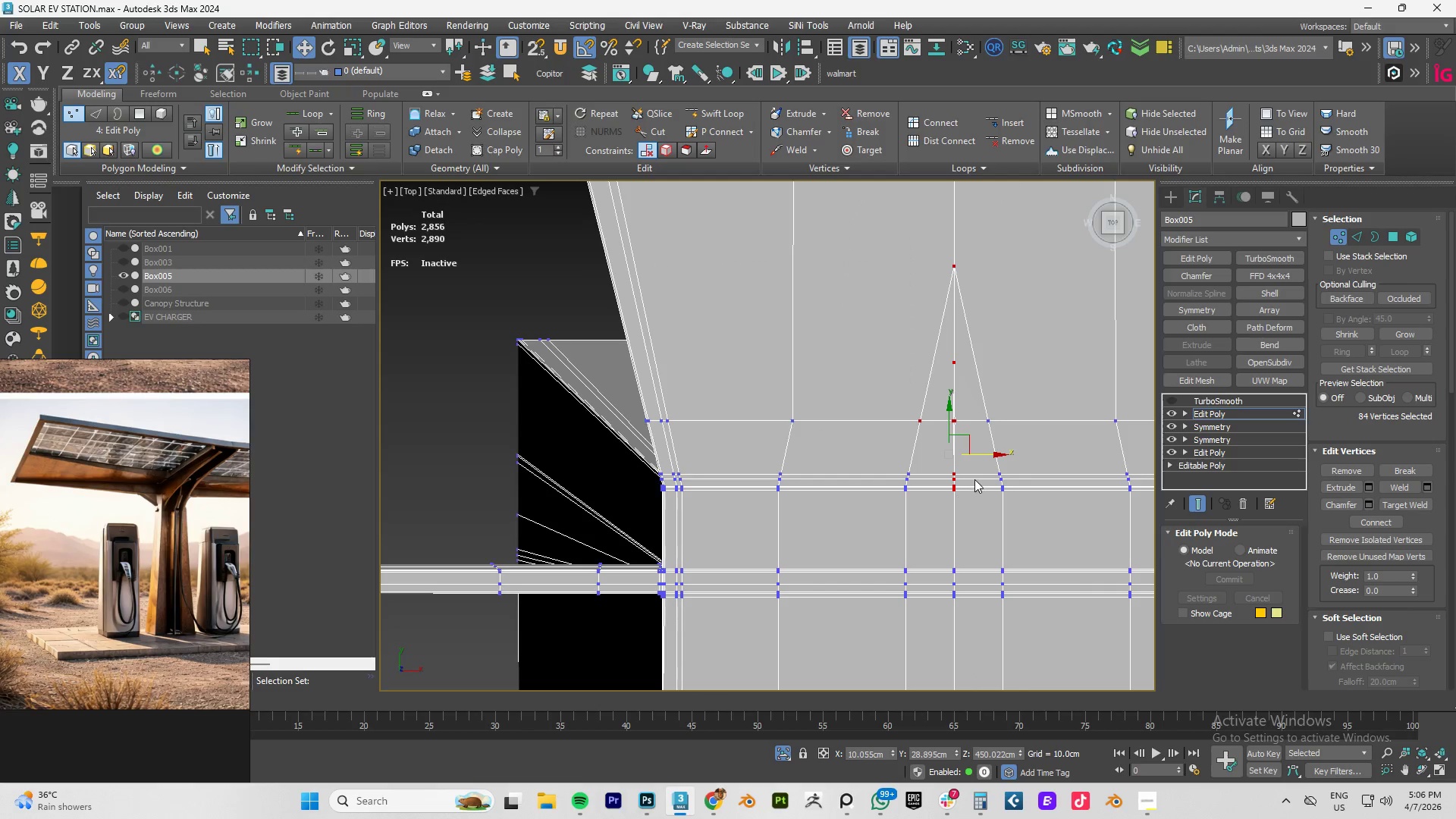 
scroll: coordinate [961, 507], scroll_direction: down, amount: 3.0
 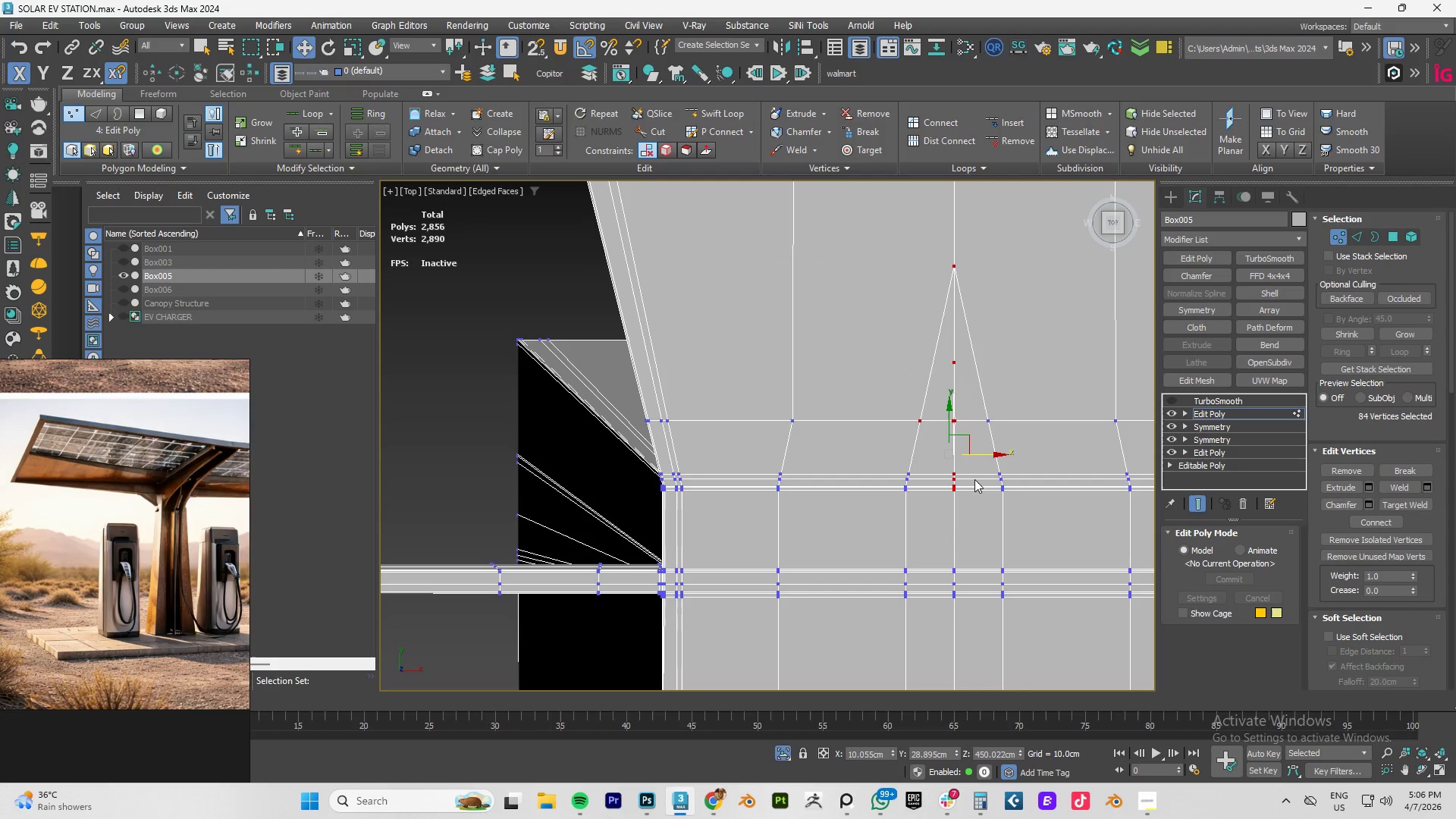 
left_click([982, 462])
 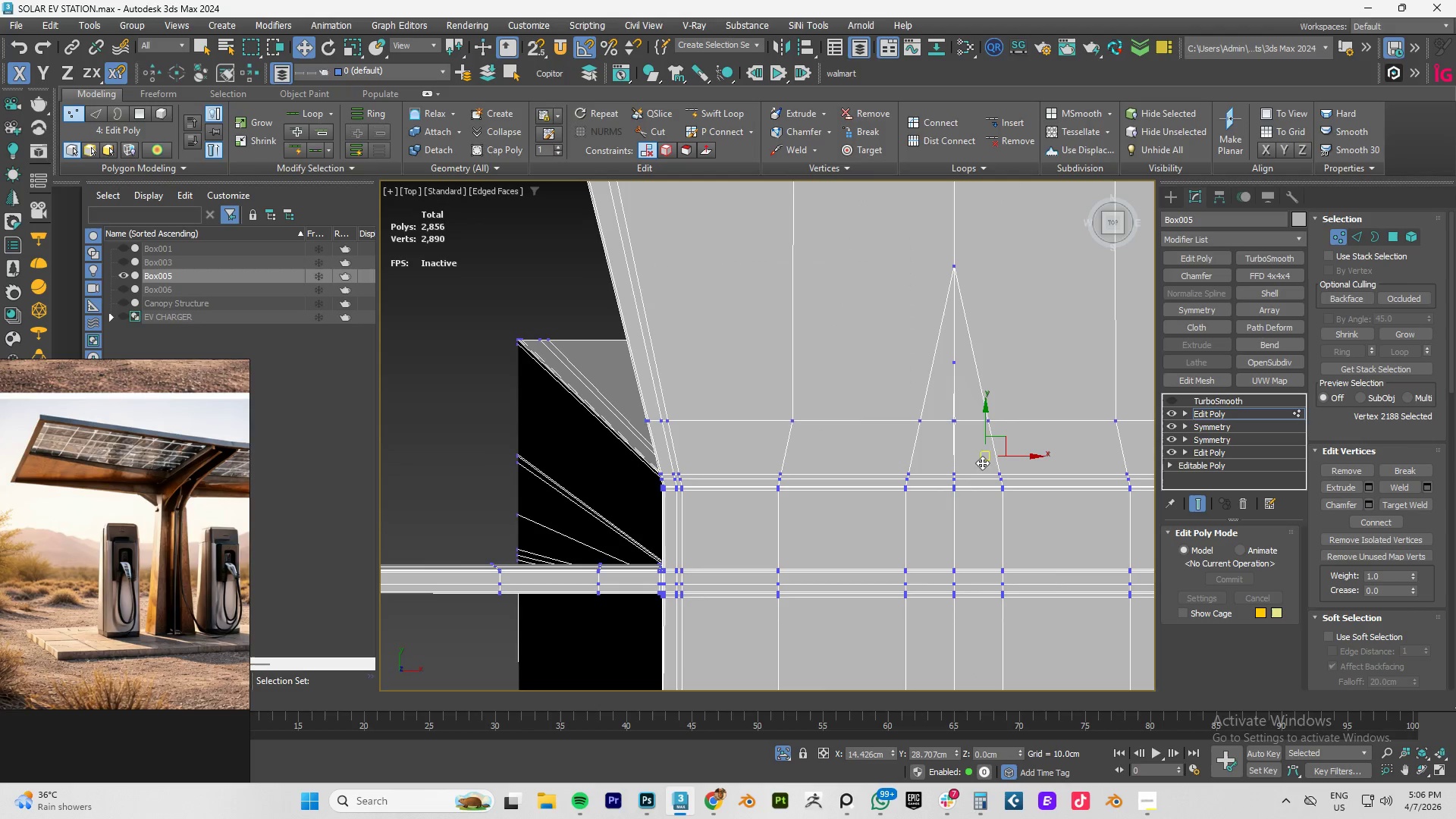 
scroll: coordinate [975, 453], scroll_direction: down, amount: 2.0
 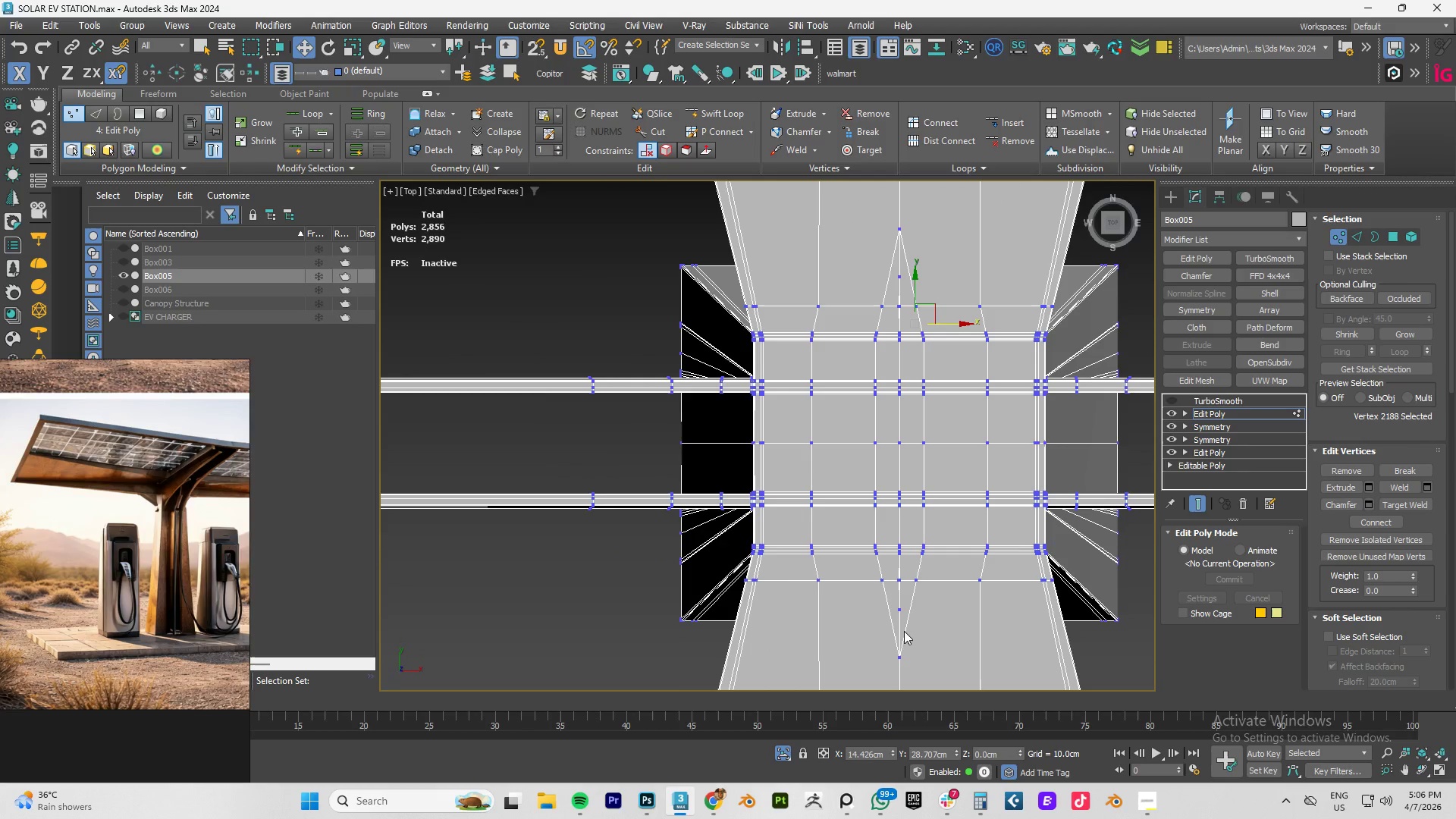 
left_click_drag(start_coordinate=[902, 627], to_coordinate=[896, 268])
 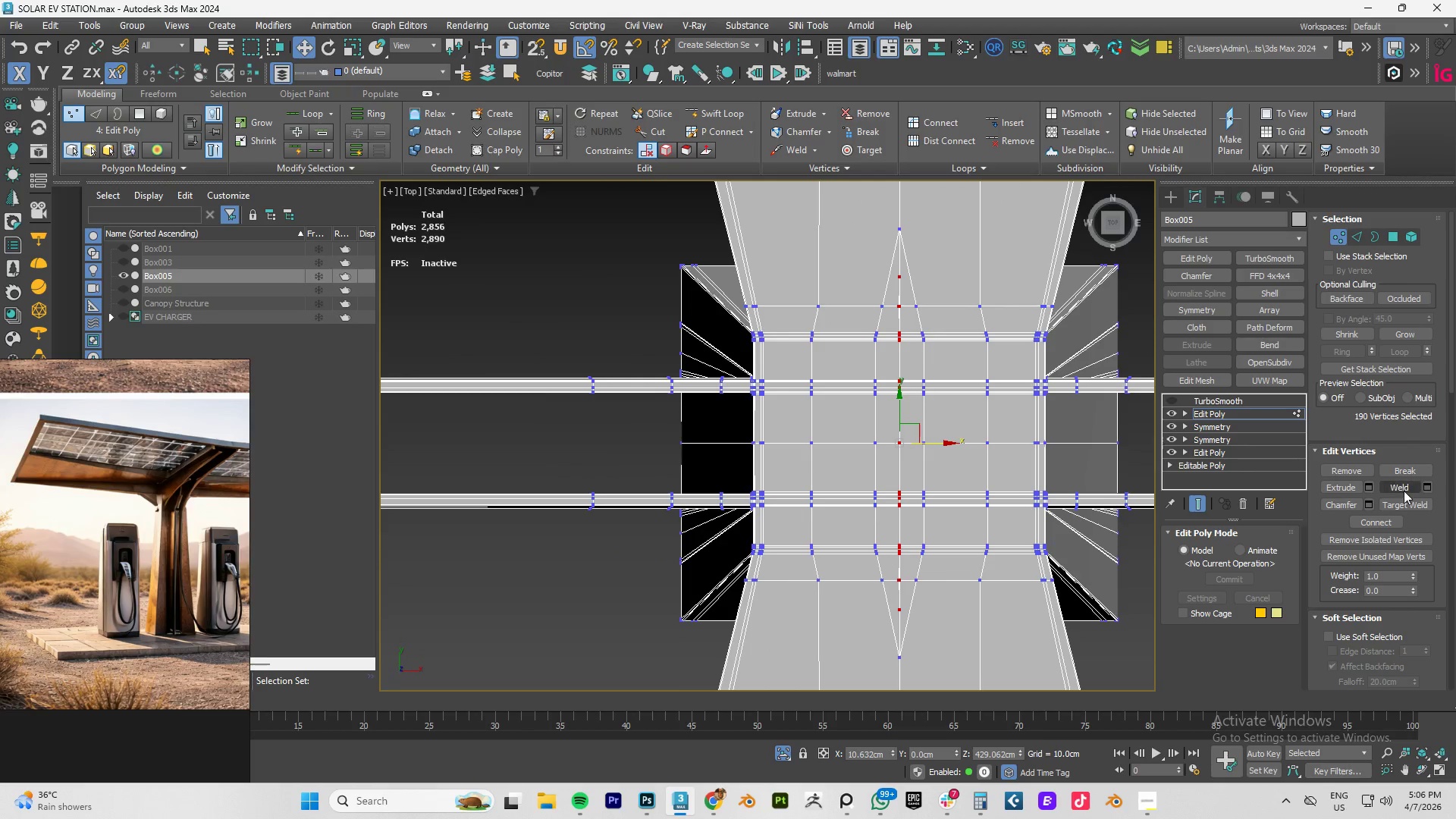 
left_click([1400, 485])
 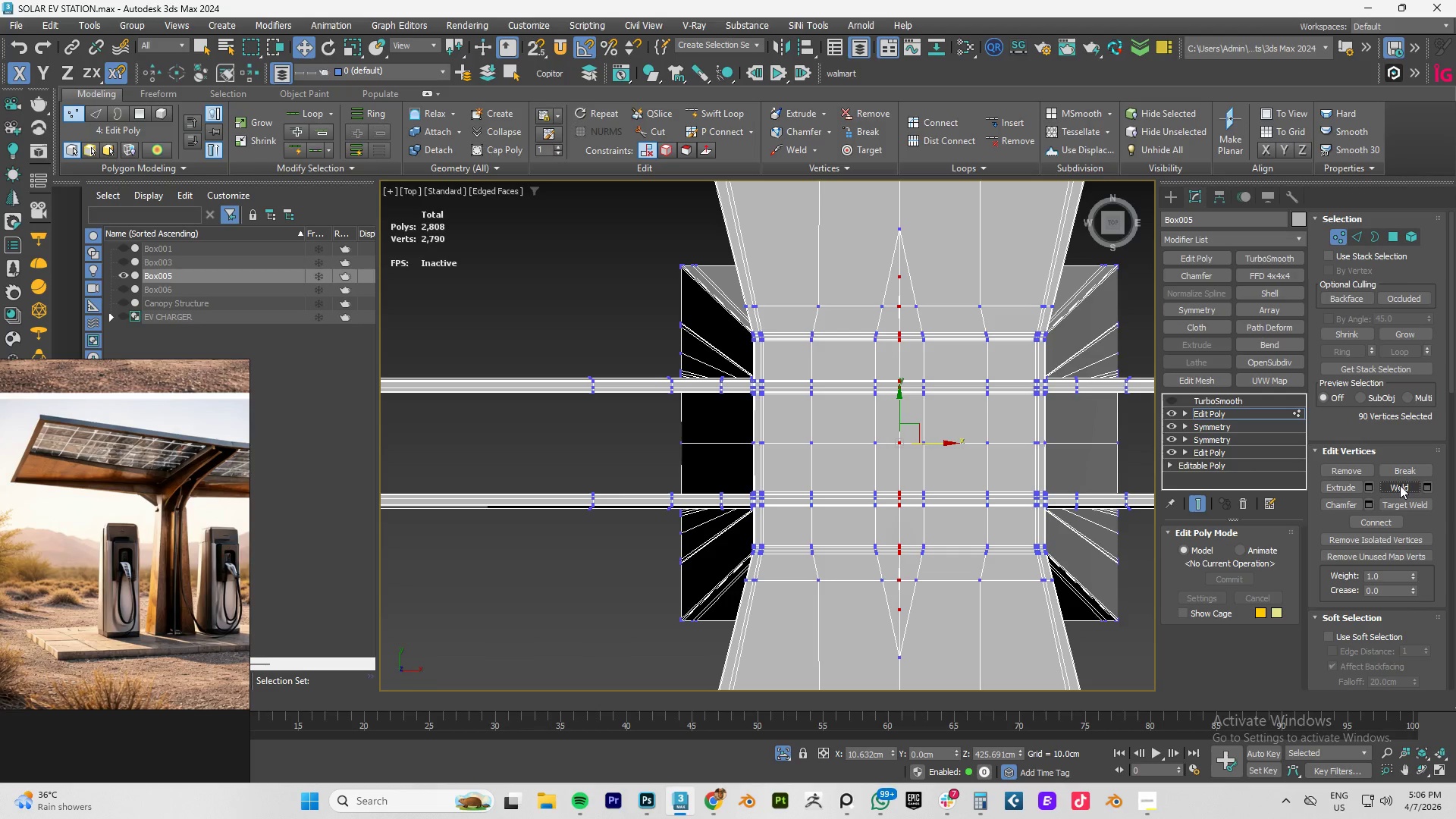 
double_click([1400, 485])
 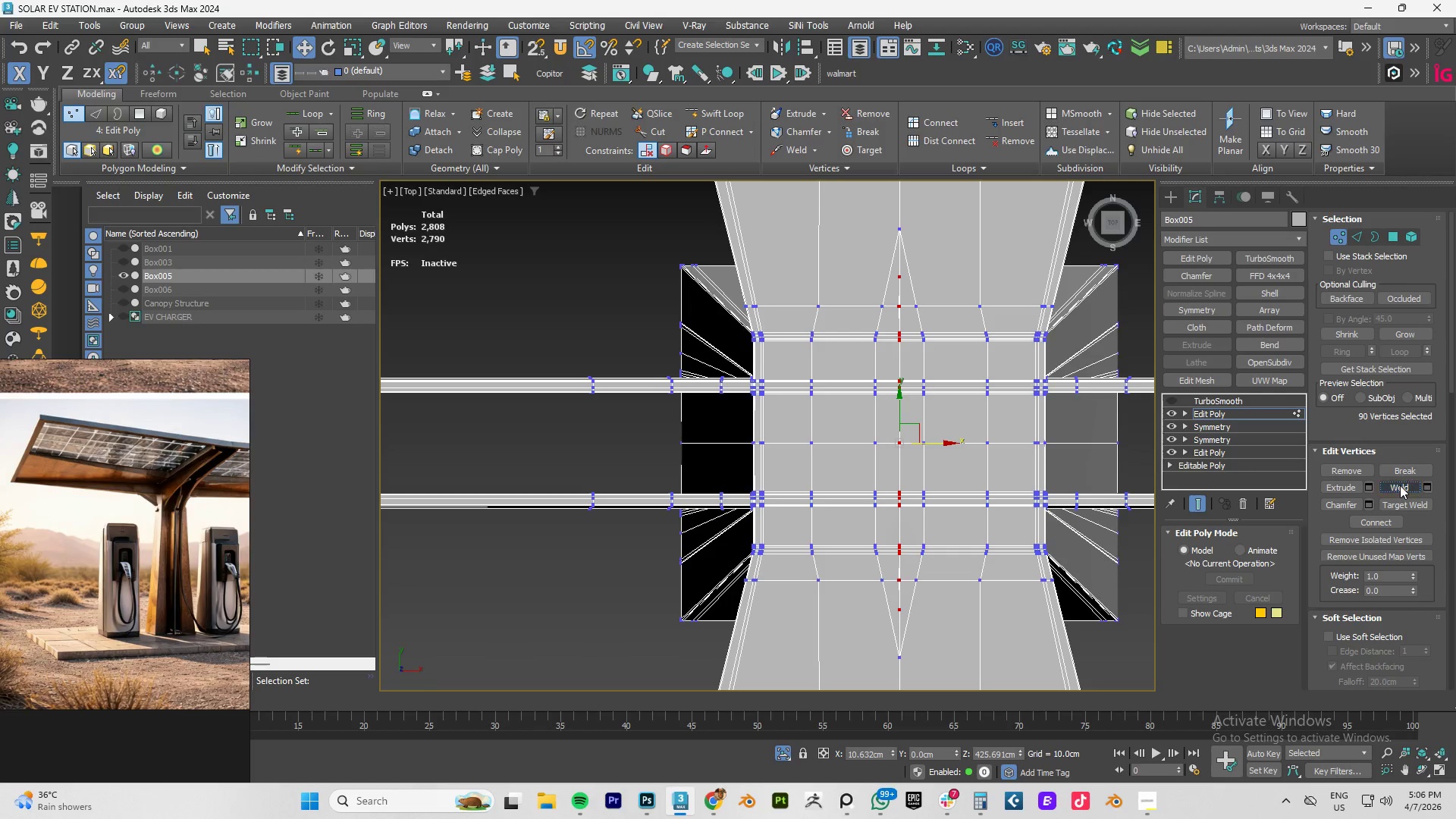 
triple_click([1400, 485])
 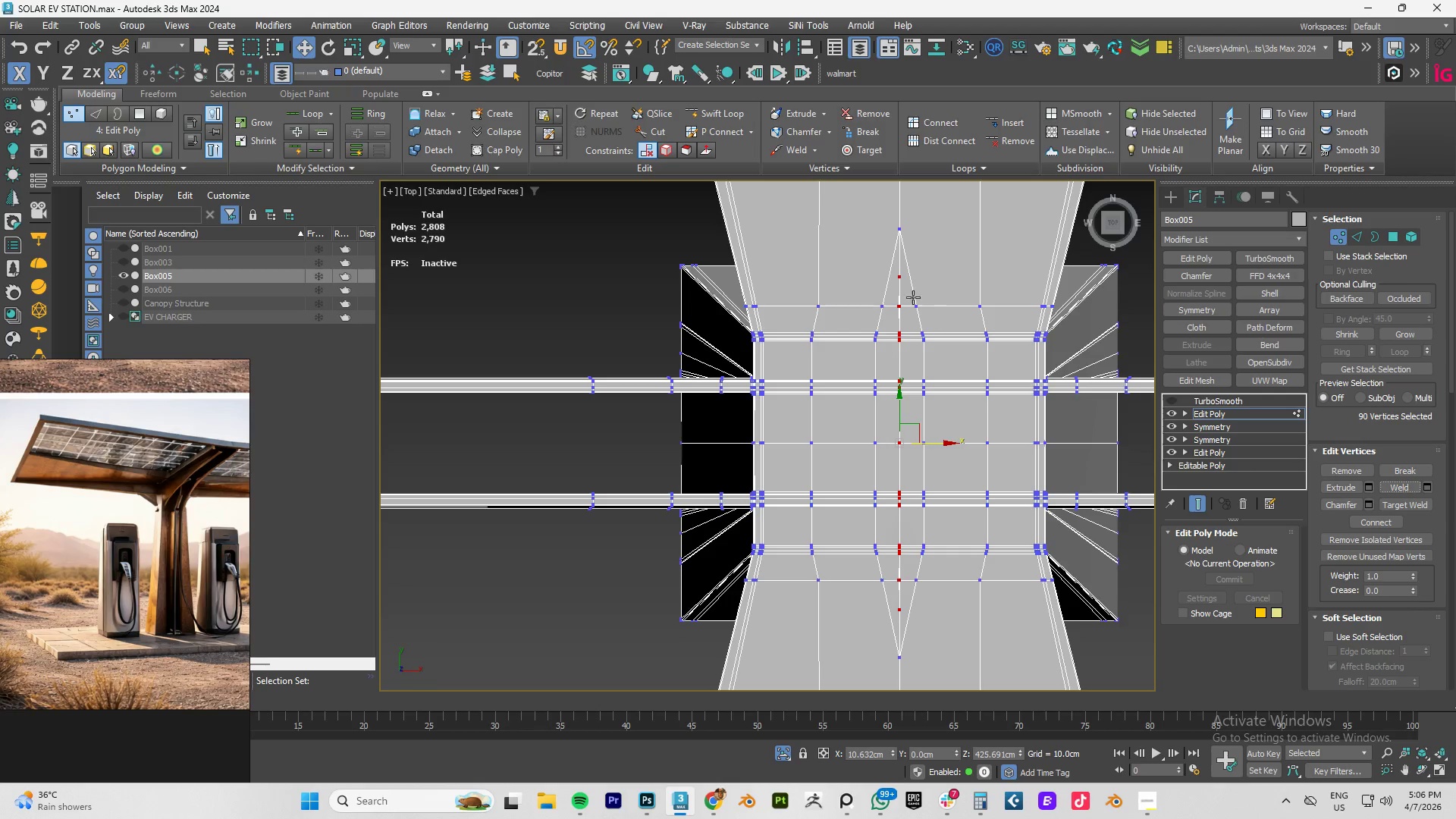 
scroll: coordinate [992, 387], scroll_direction: up, amount: 6.0
 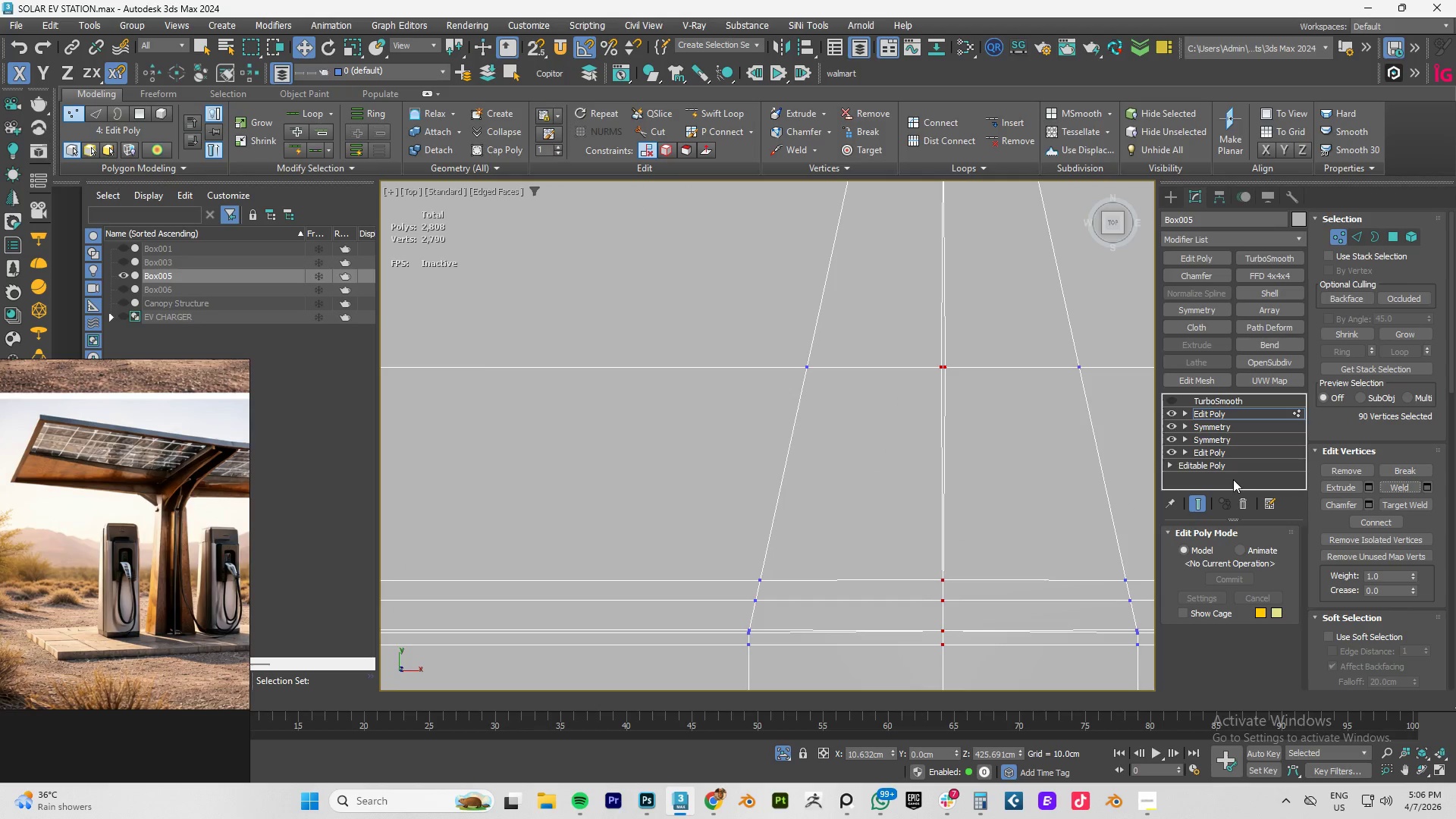 
key(Control+Z)
 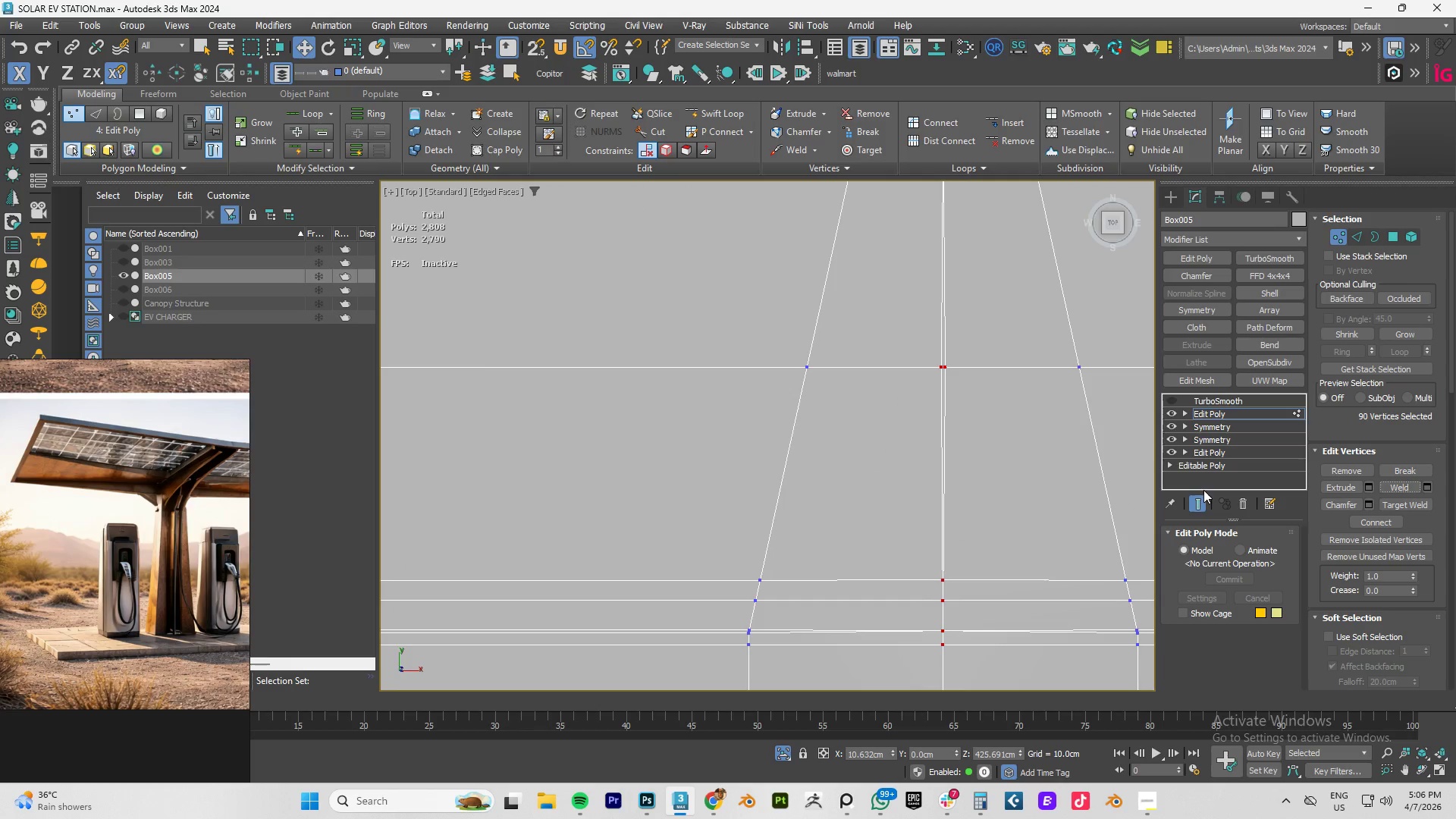 
key(Control+Z)
 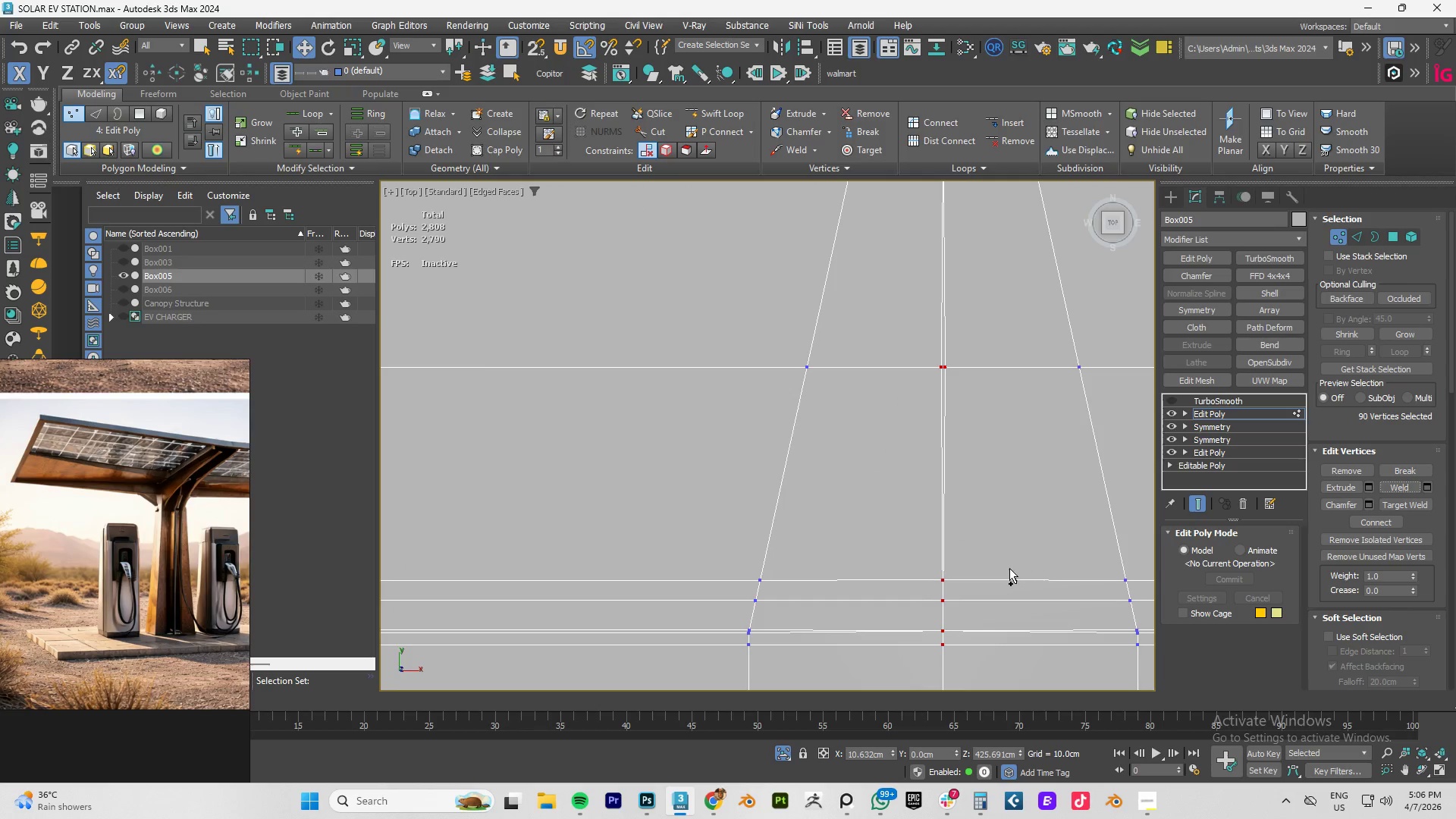 
key(Control+Z)
 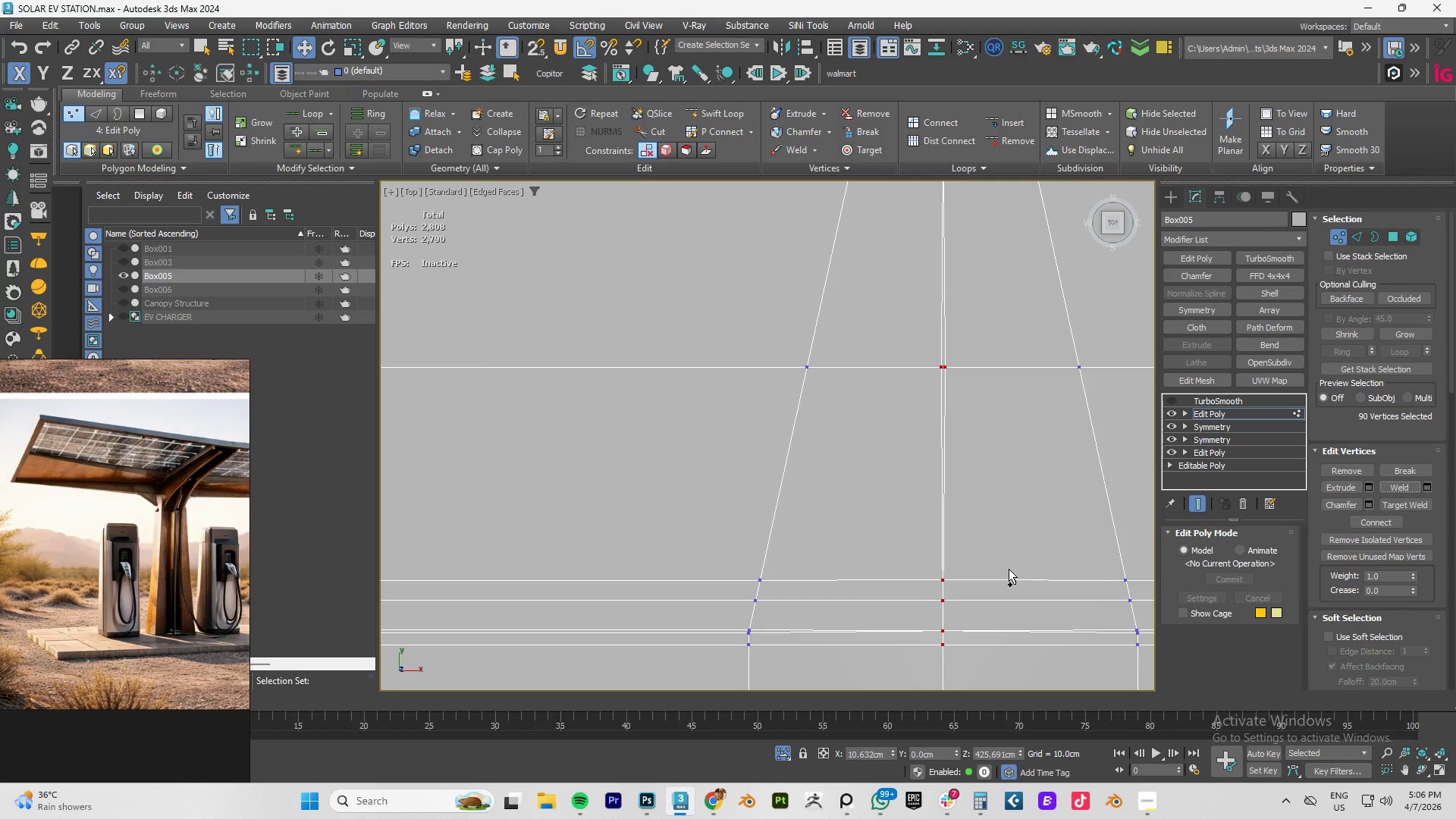 
key(Control+Z)
 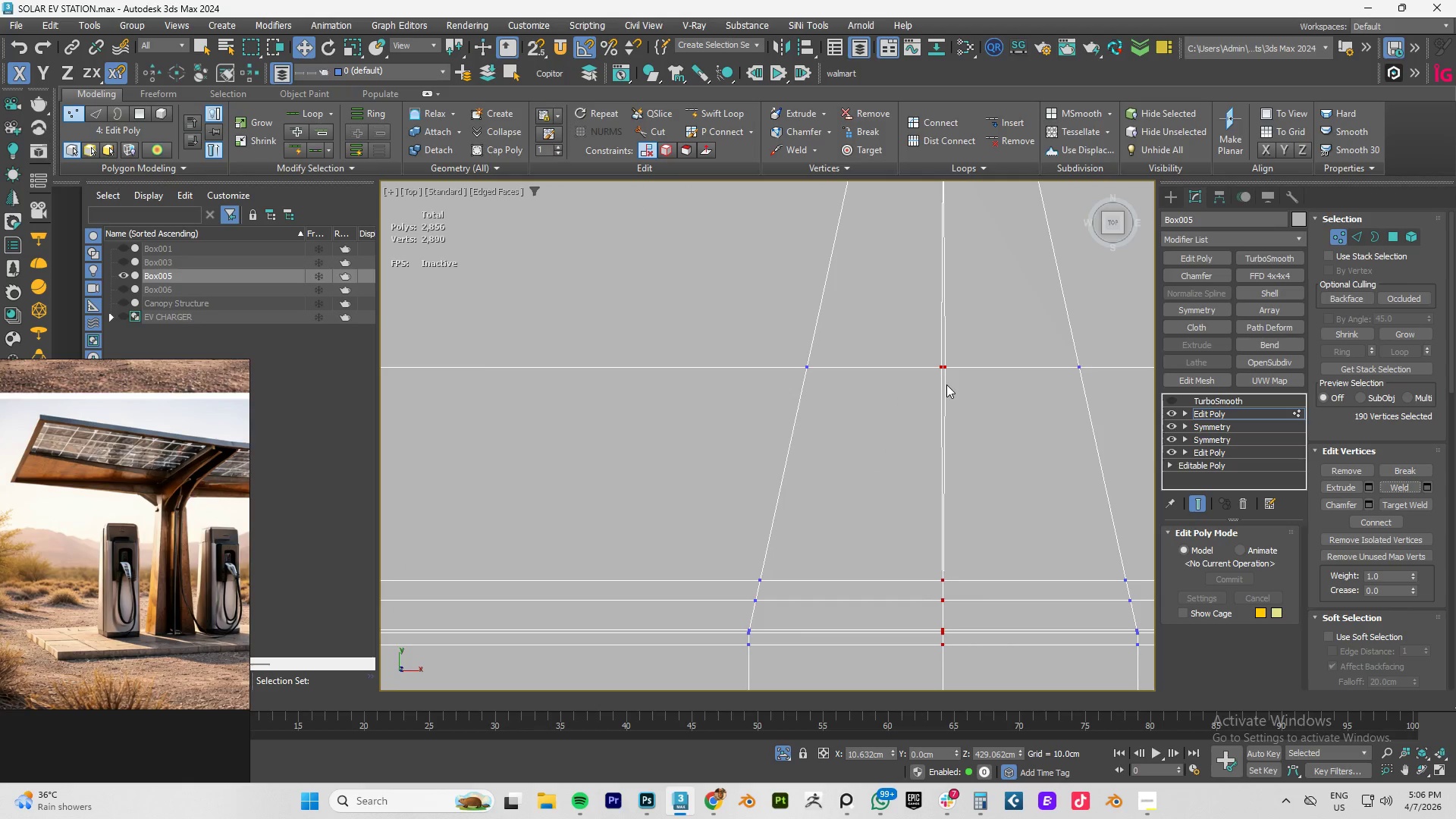 
left_click_drag(start_coordinate=[977, 316], to_coordinate=[890, 419])
 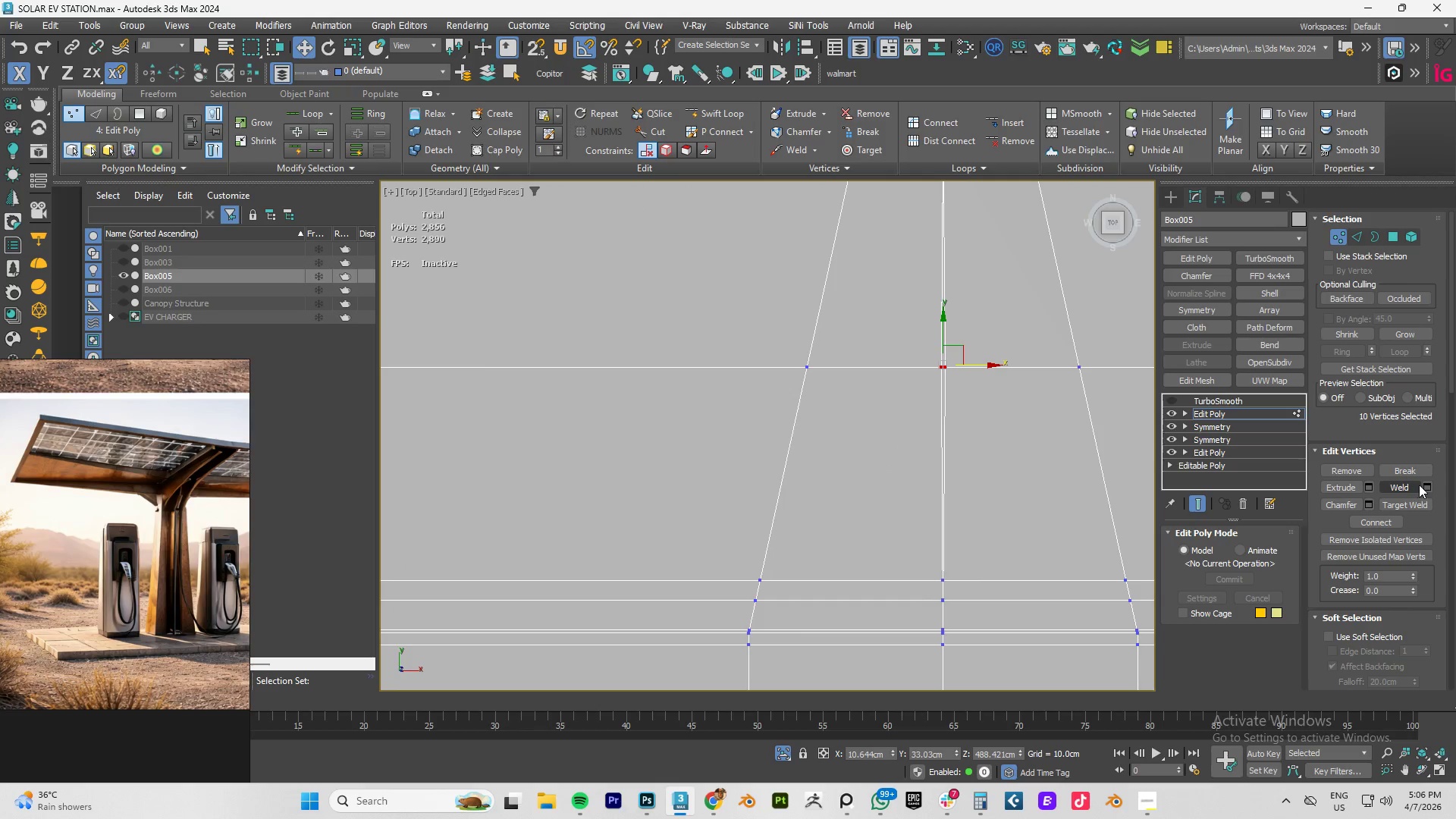 
left_click([1428, 485])
 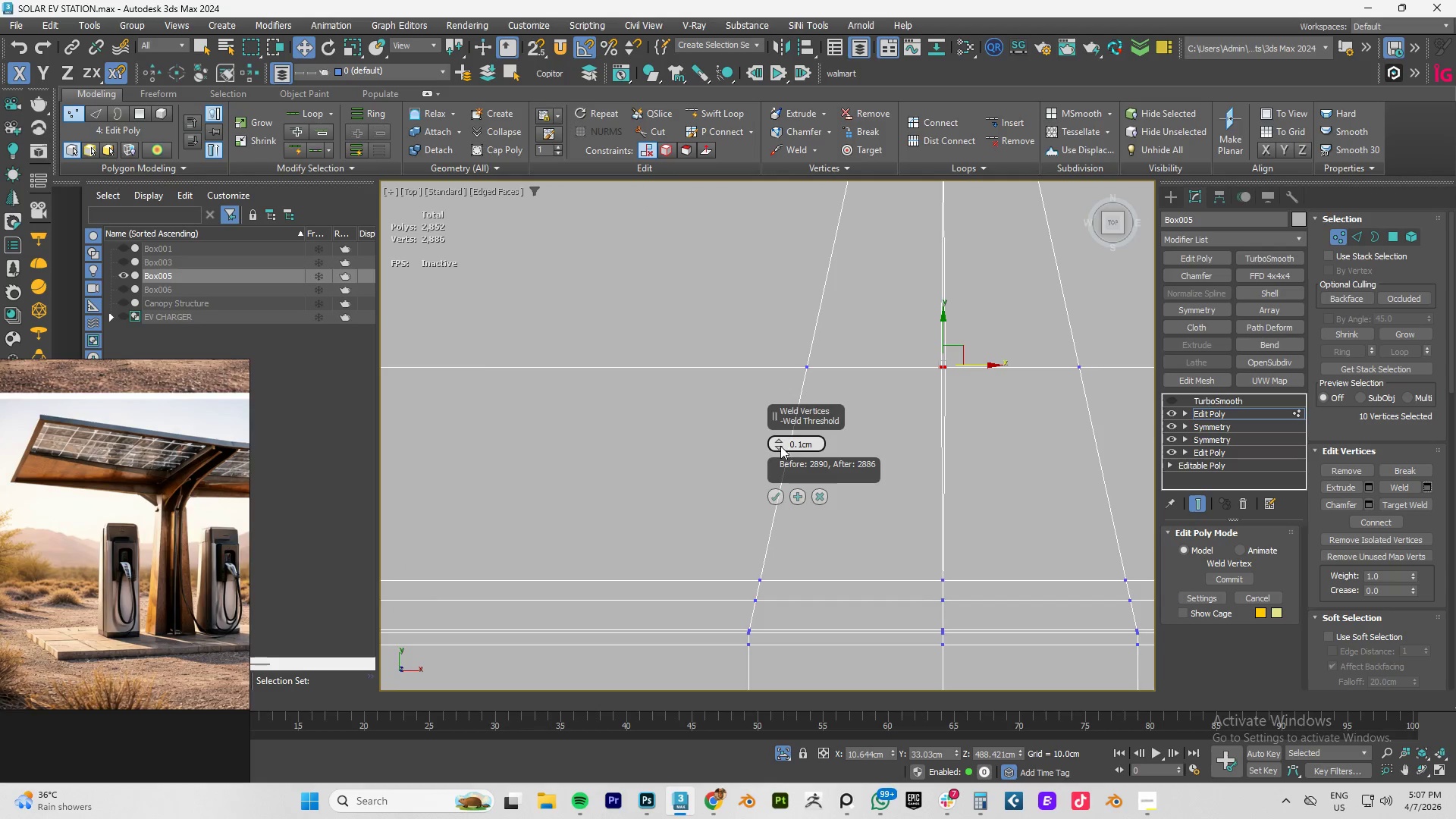 
left_click([779, 440])
 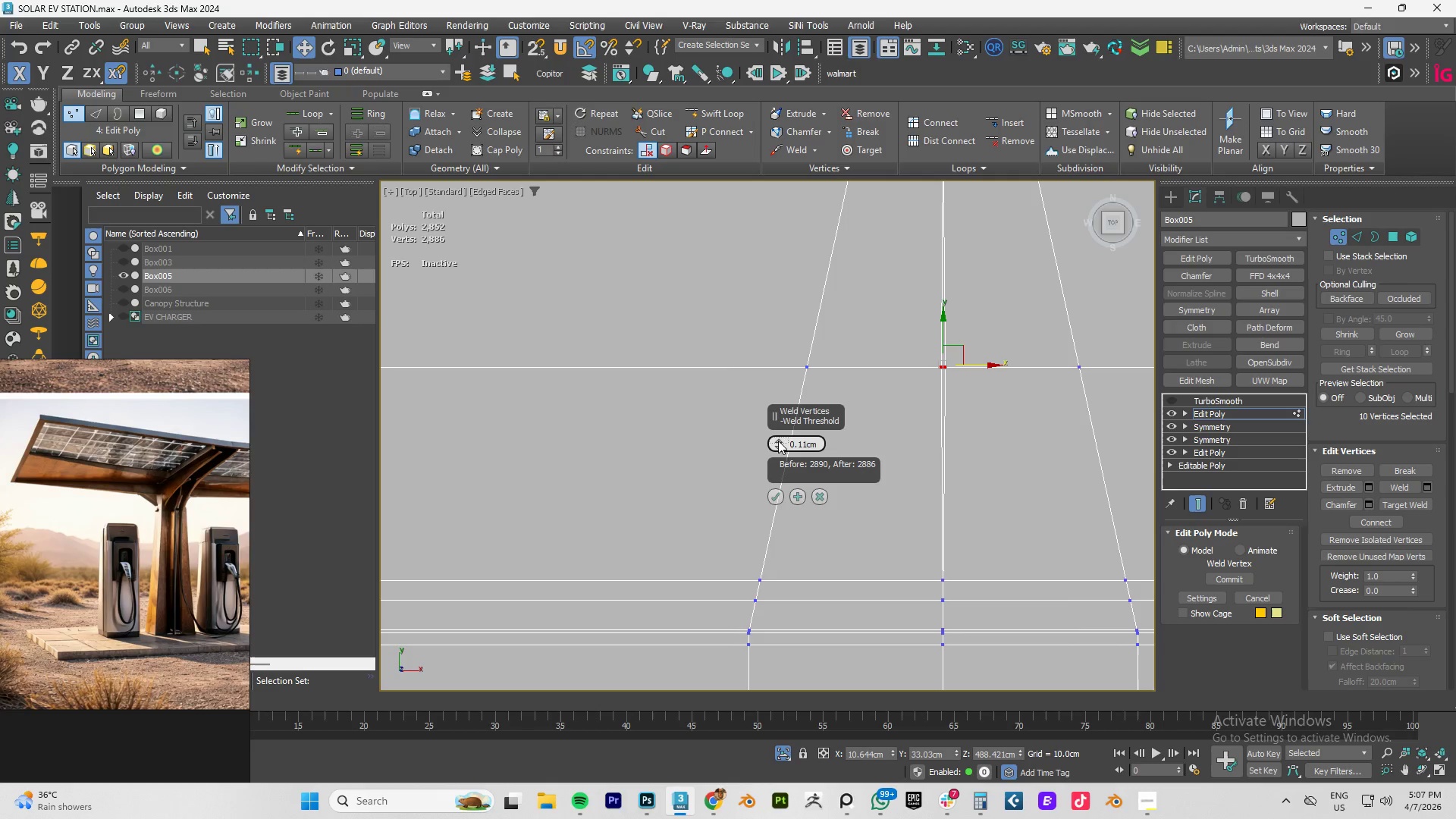 
left_click_drag(start_coordinate=[778, 443], to_coordinate=[786, 413])
 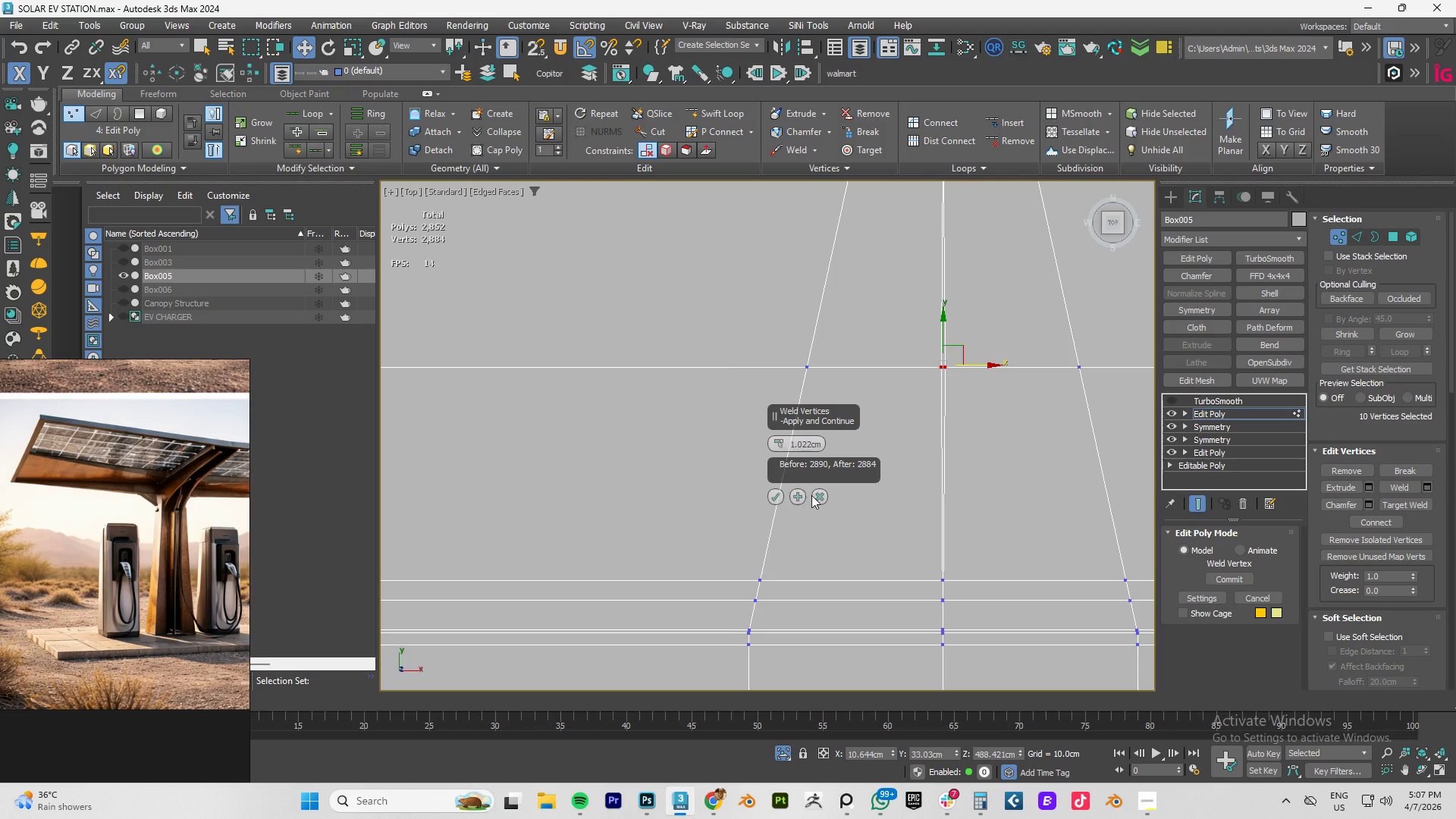 
left_click([819, 495])
 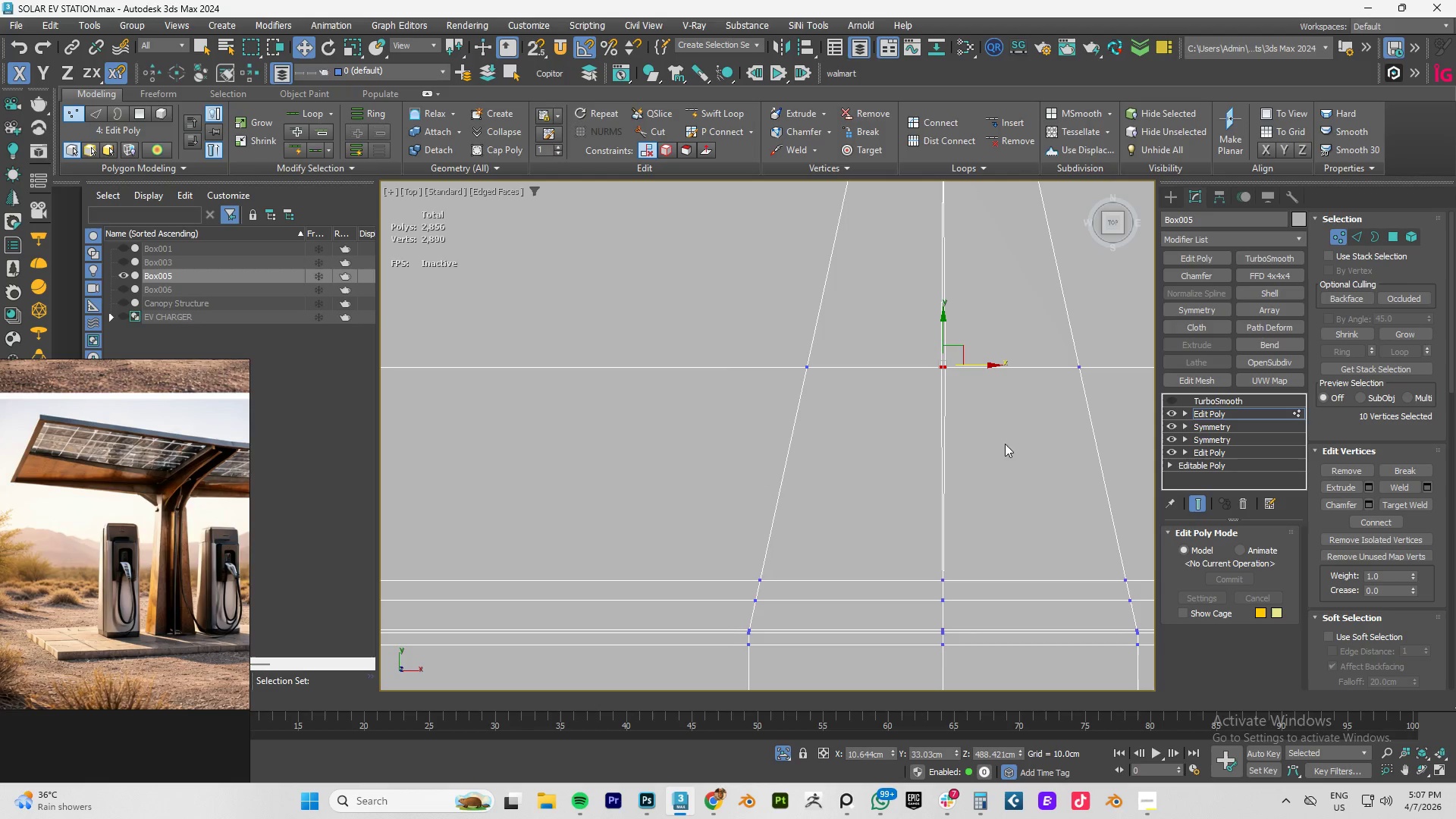 
scroll: coordinate [1028, 433], scroll_direction: down, amount: 7.0
 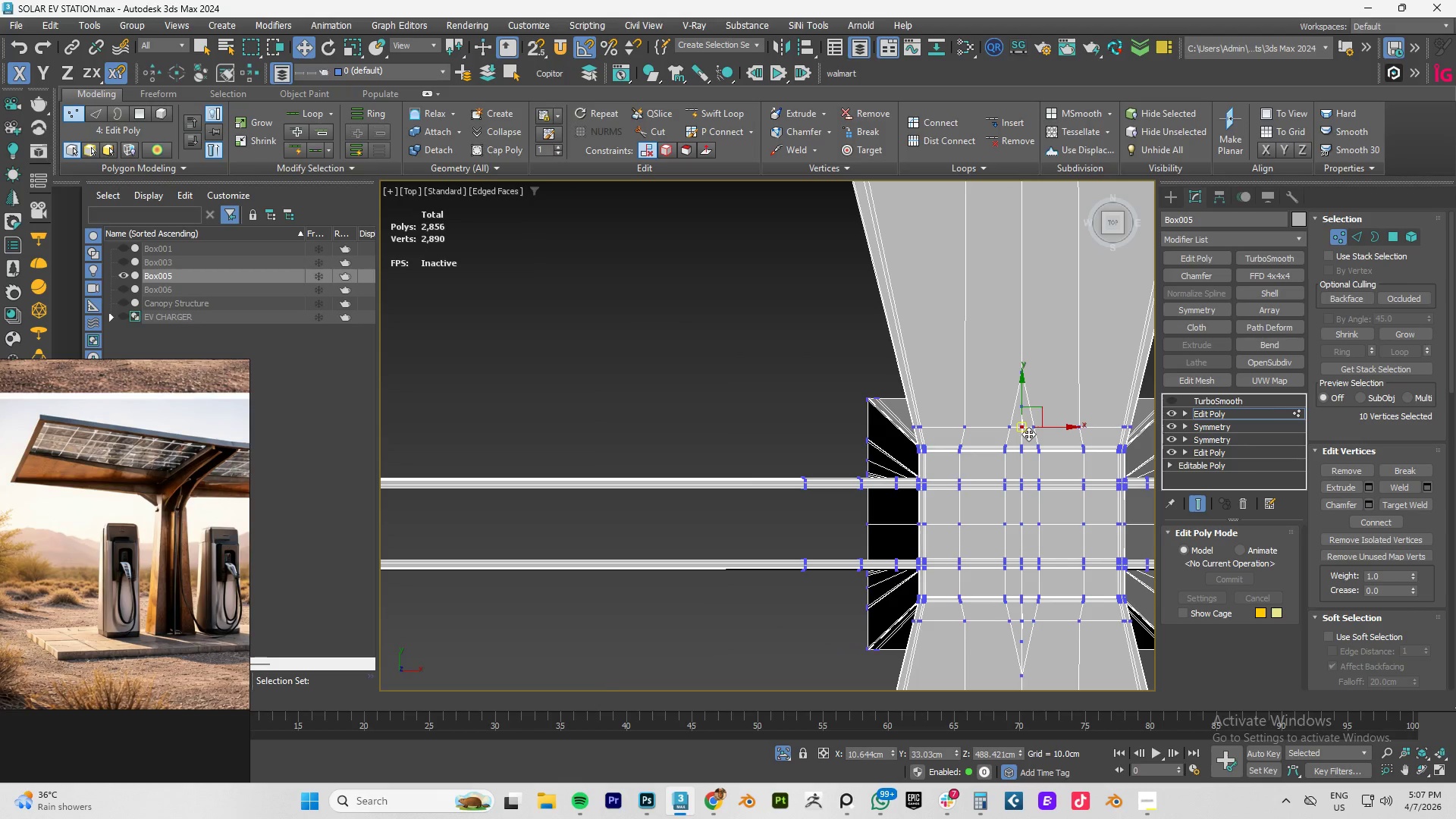 
type(44)
 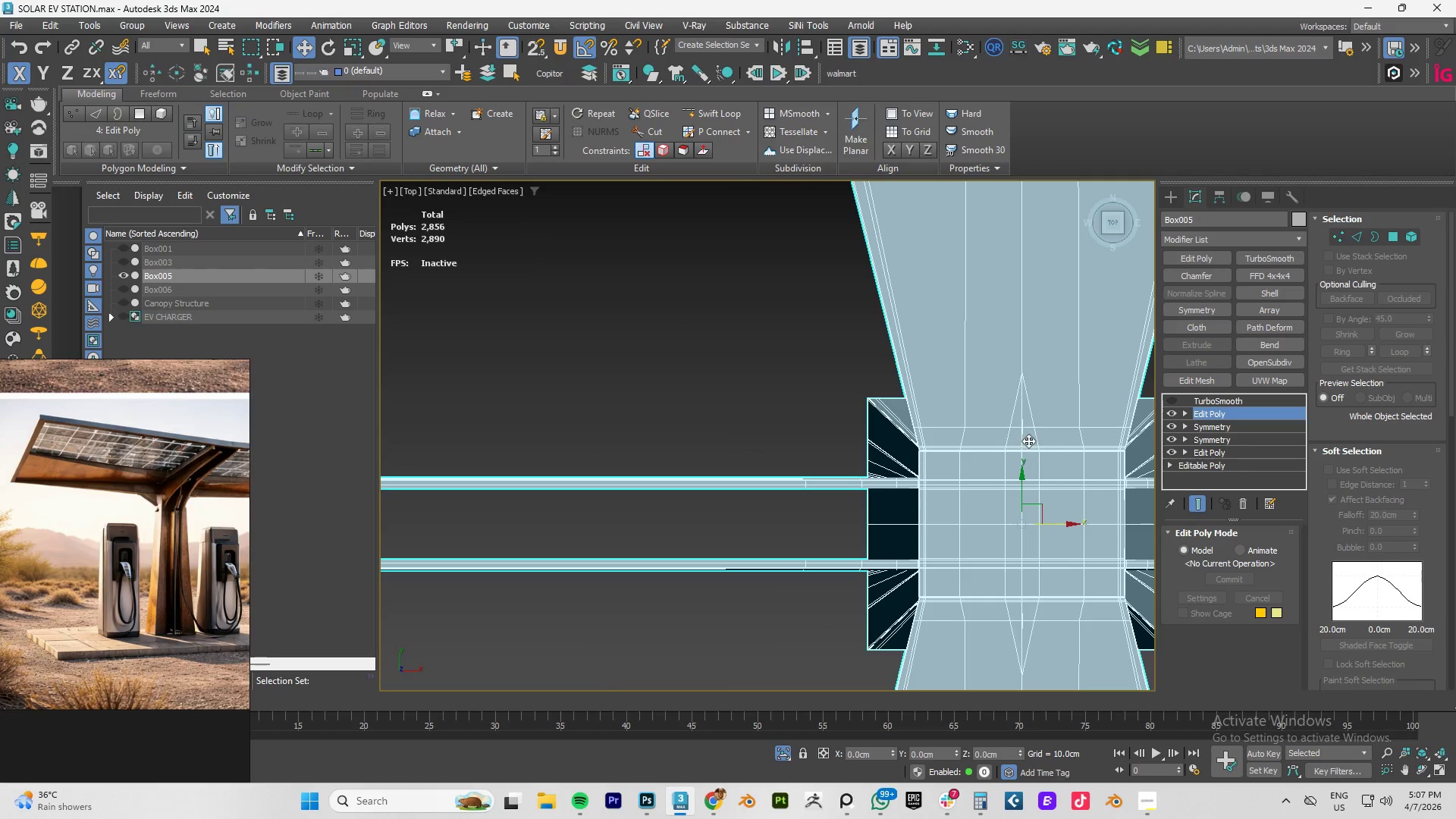 
hold_key(key=AltLeft, duration=1.5)
 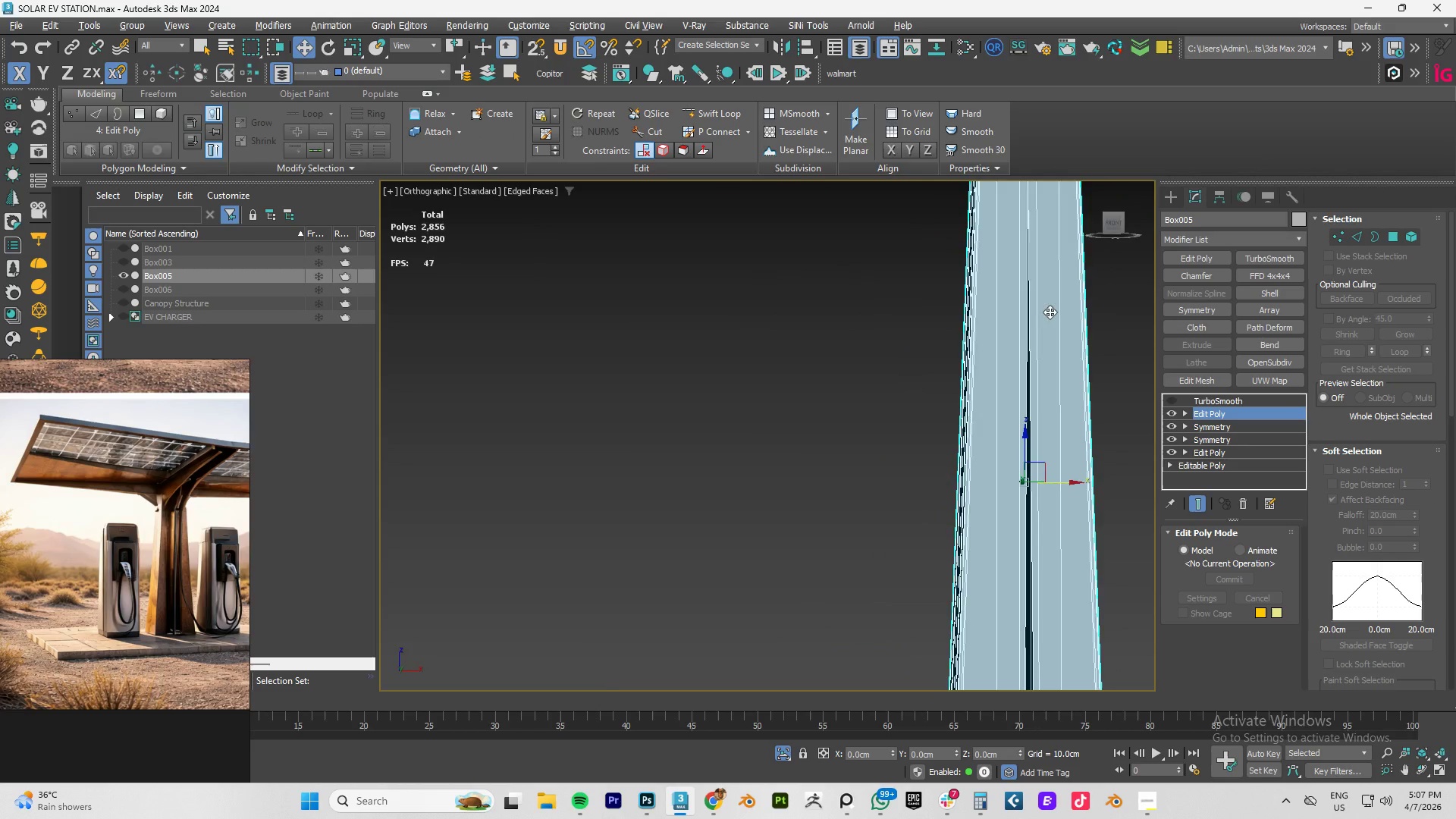 
scroll: coordinate [1028, 441], scroll_direction: down, amount: 2.0
 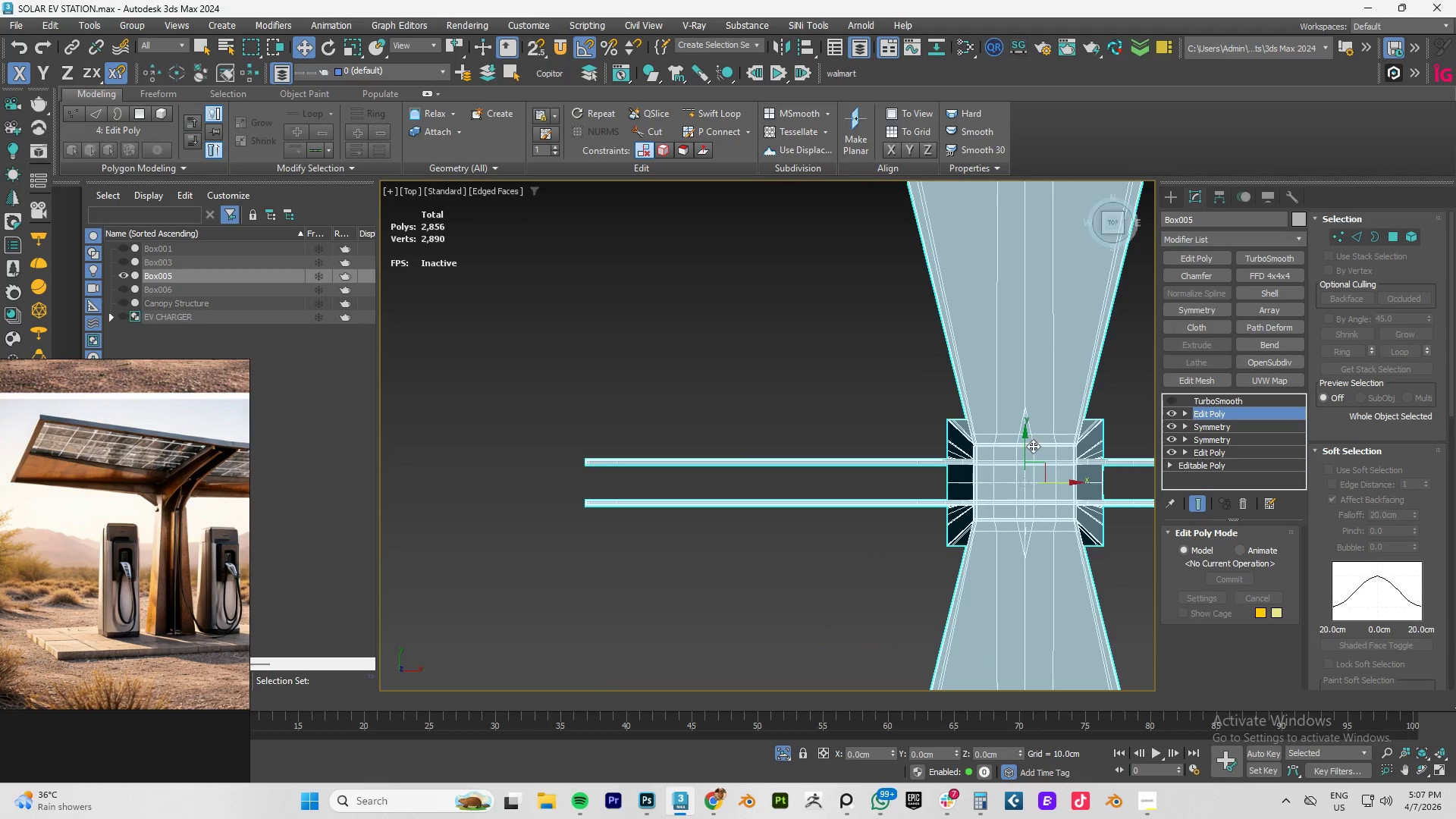 
key(Alt+AltLeft)
 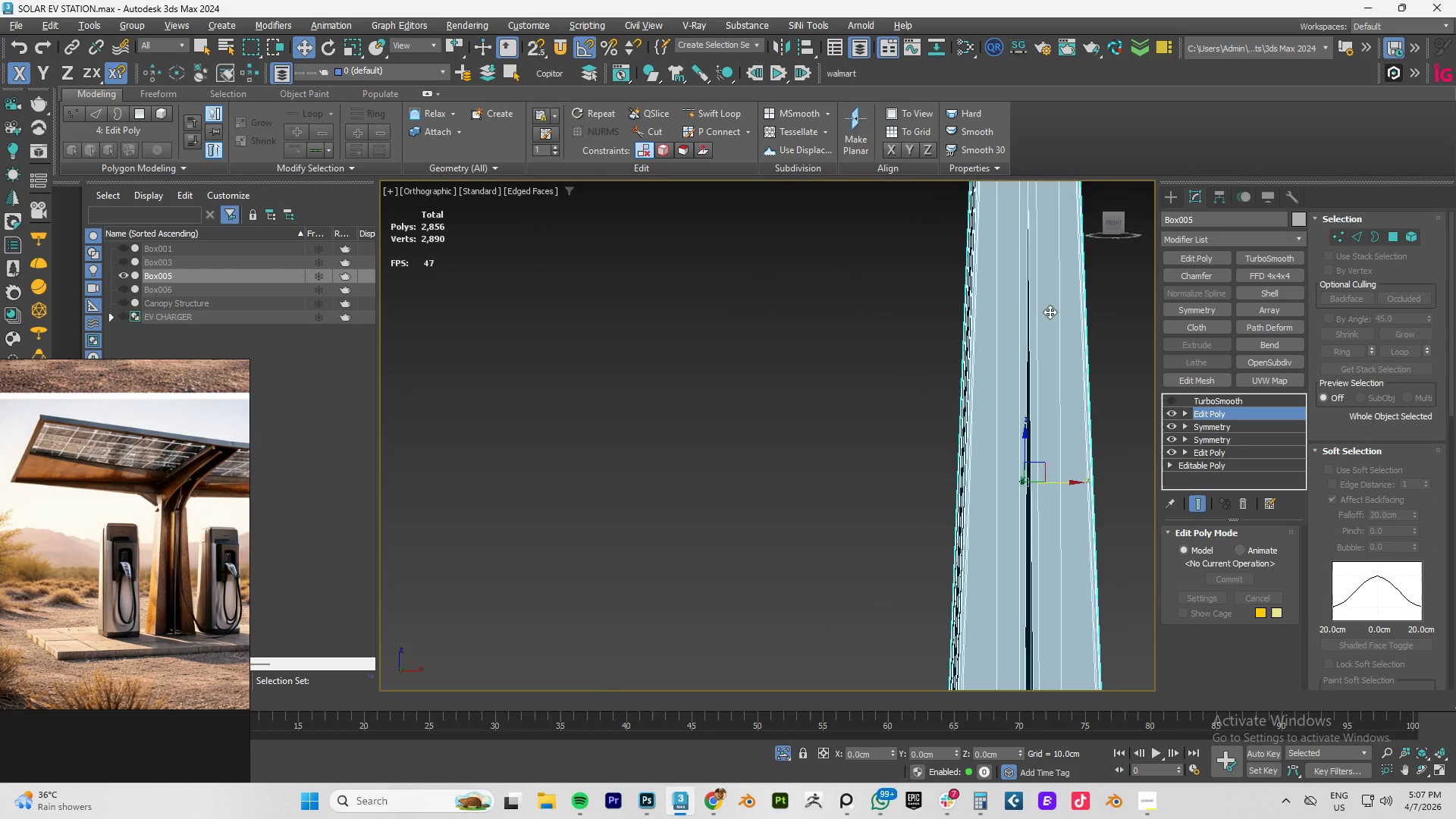 
key(Alt+AltLeft)
 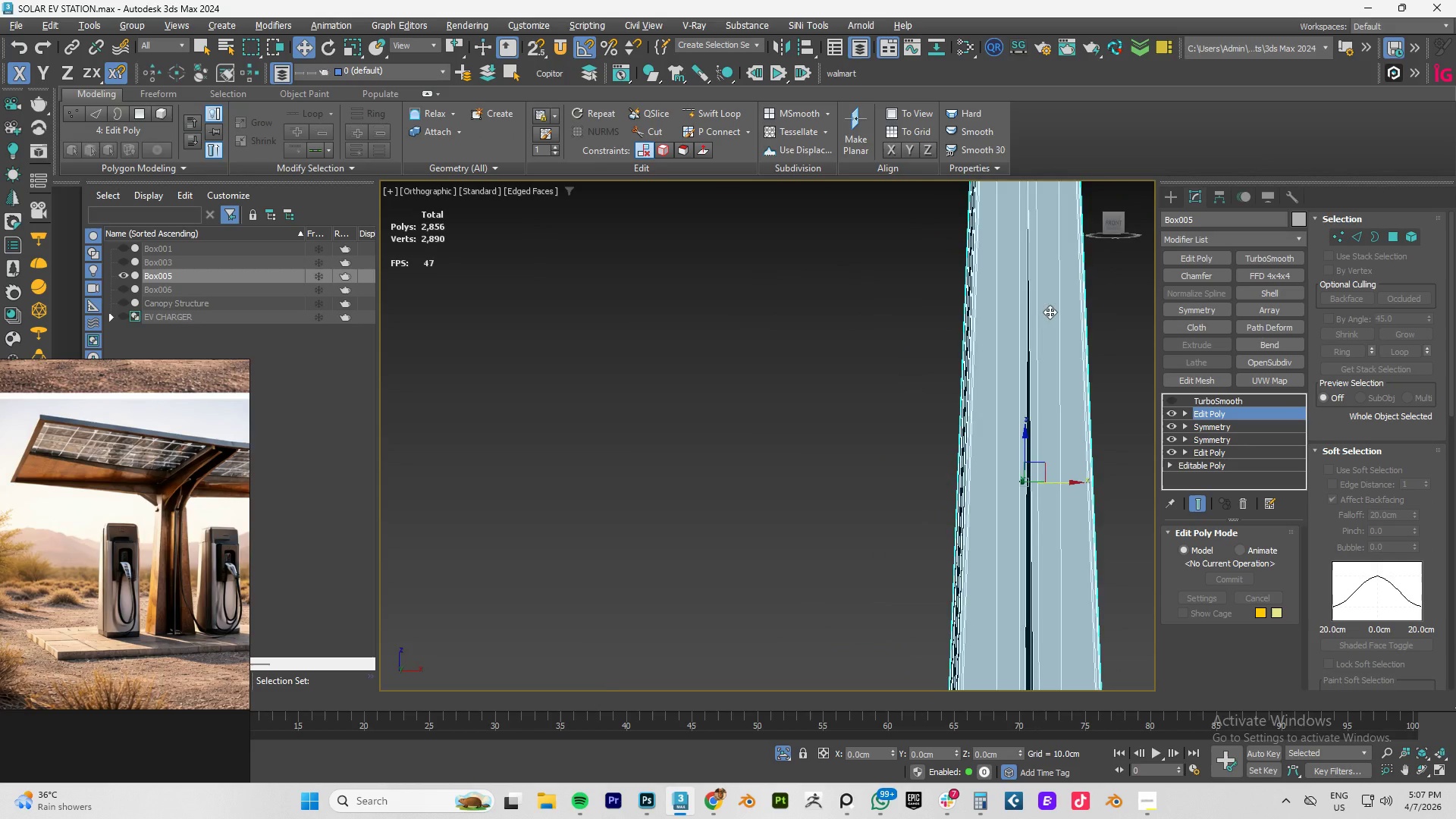 
key(Alt+AltLeft)
 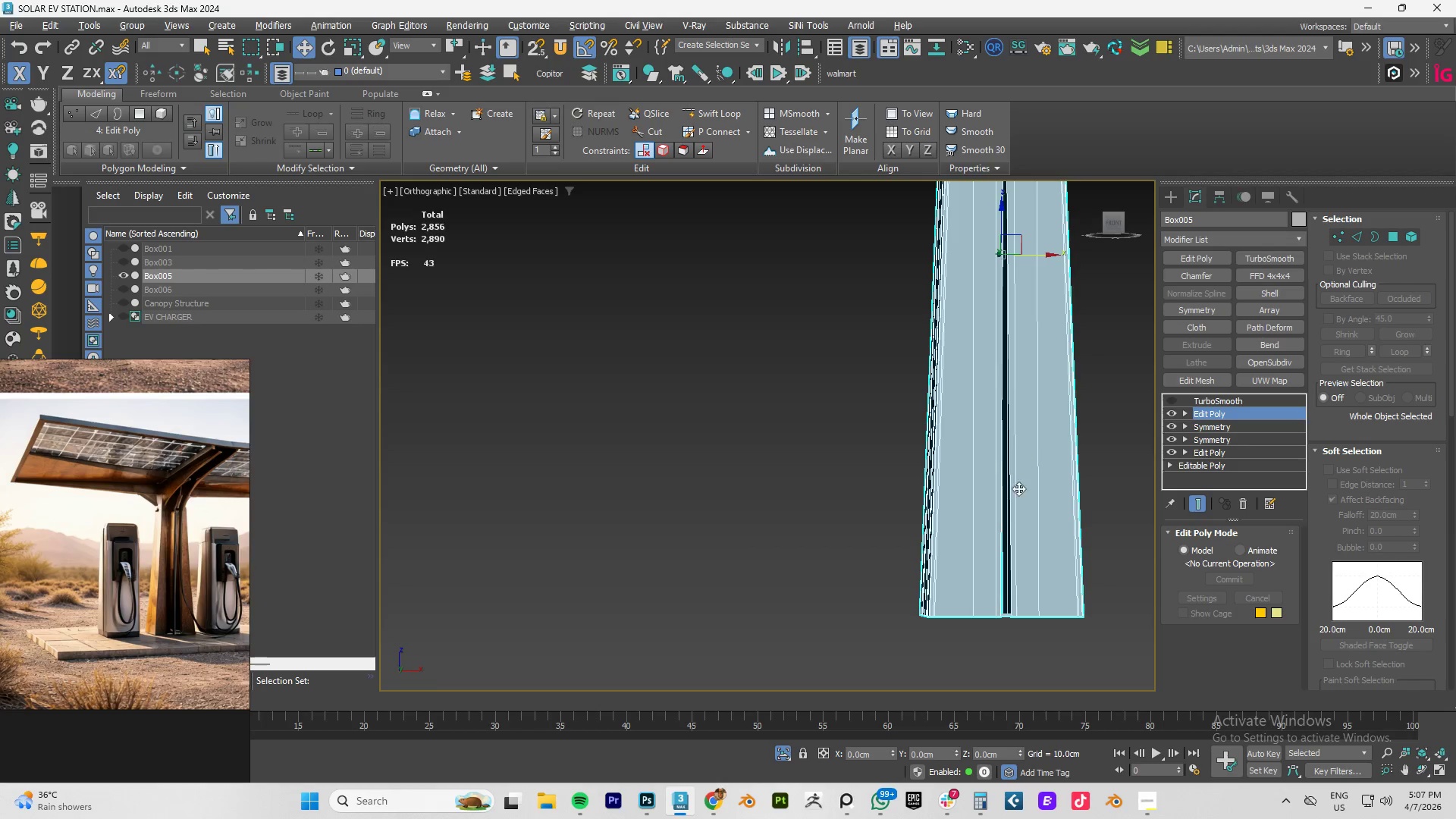 
hold_key(key=AltLeft, duration=1.5)
 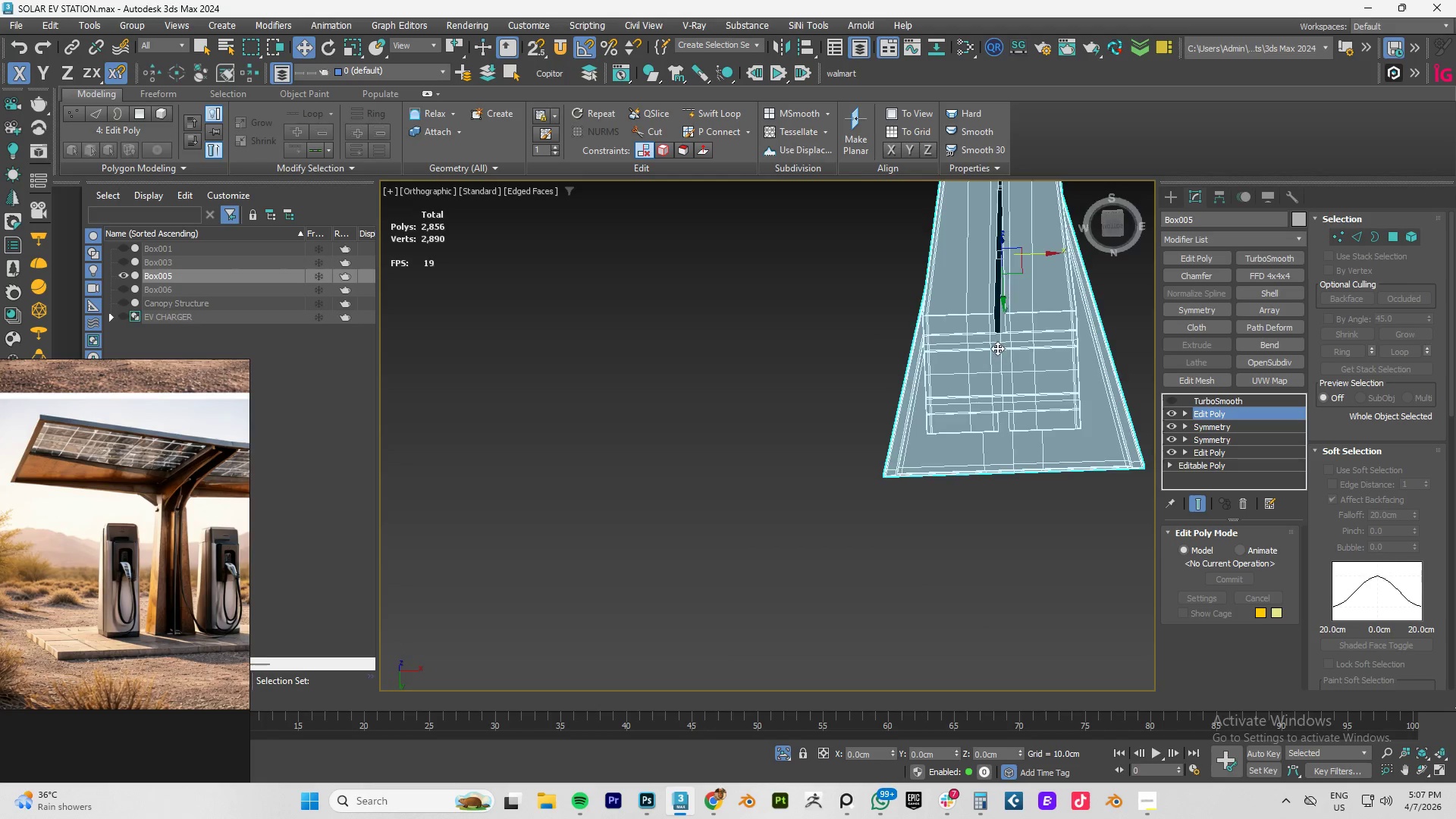 
hold_key(key=AltLeft, duration=0.31)
 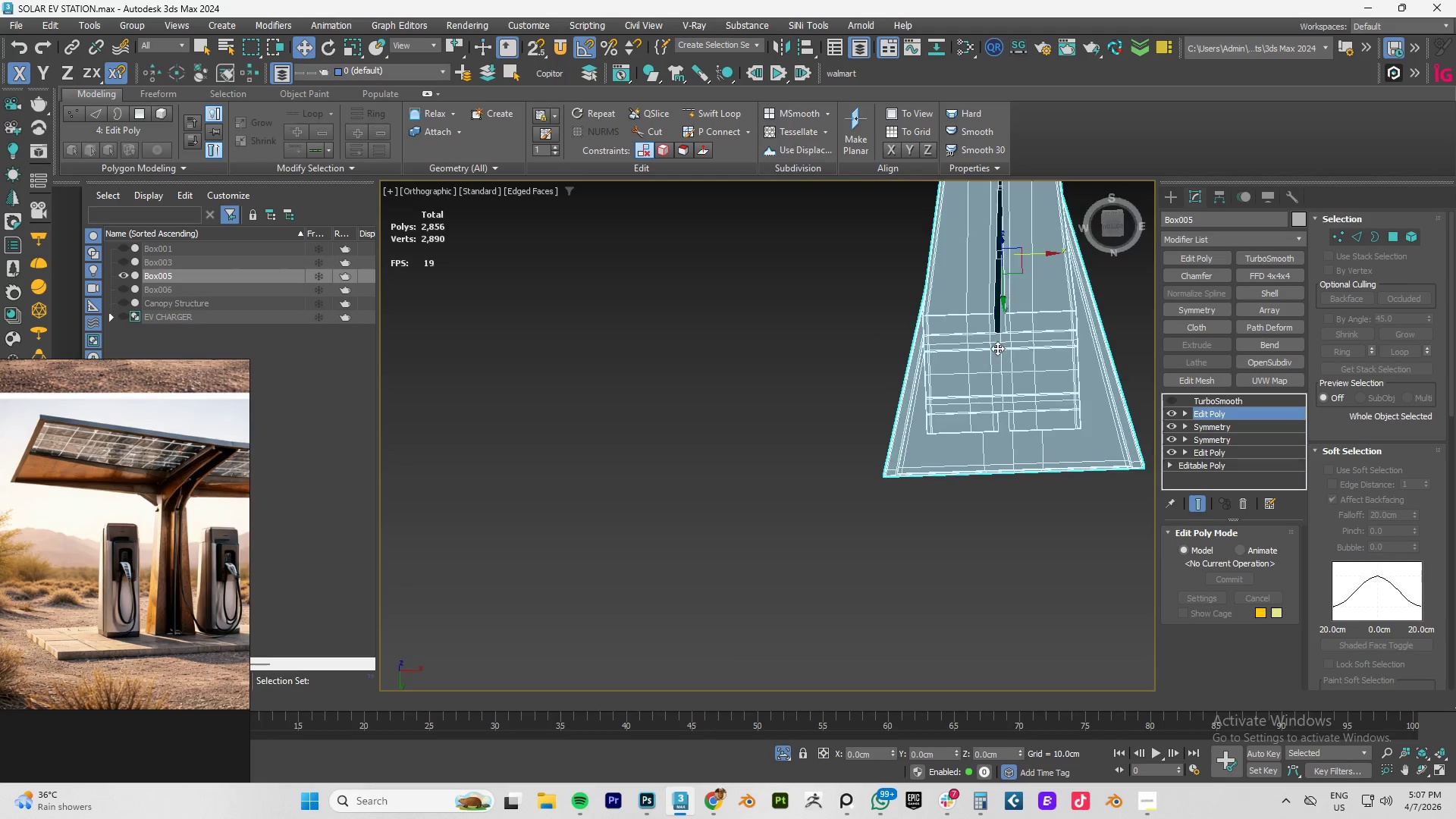 
scroll: coordinate [996, 330], scroll_direction: up, amount: 4.0
 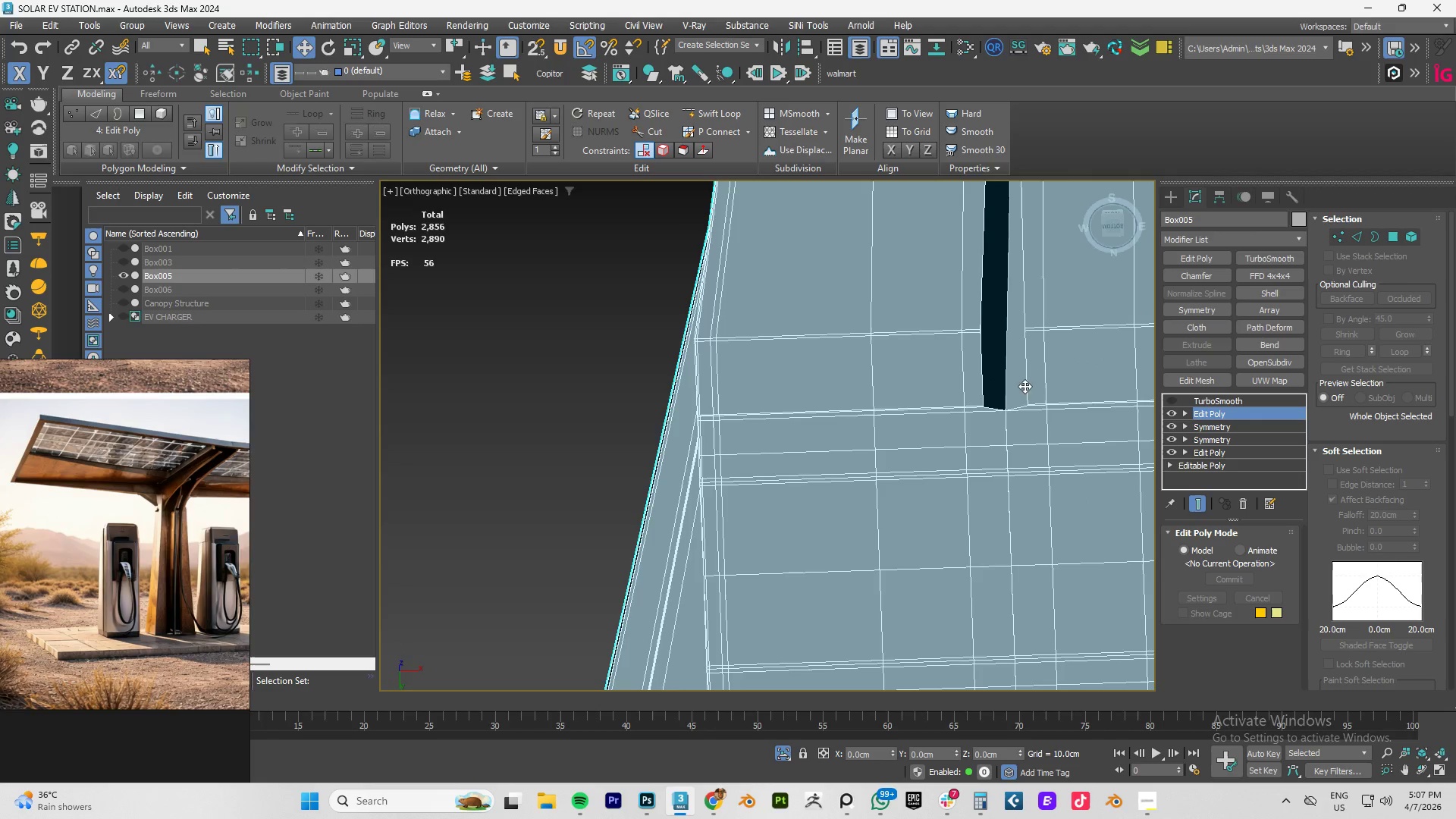 
key(Control+Z)
 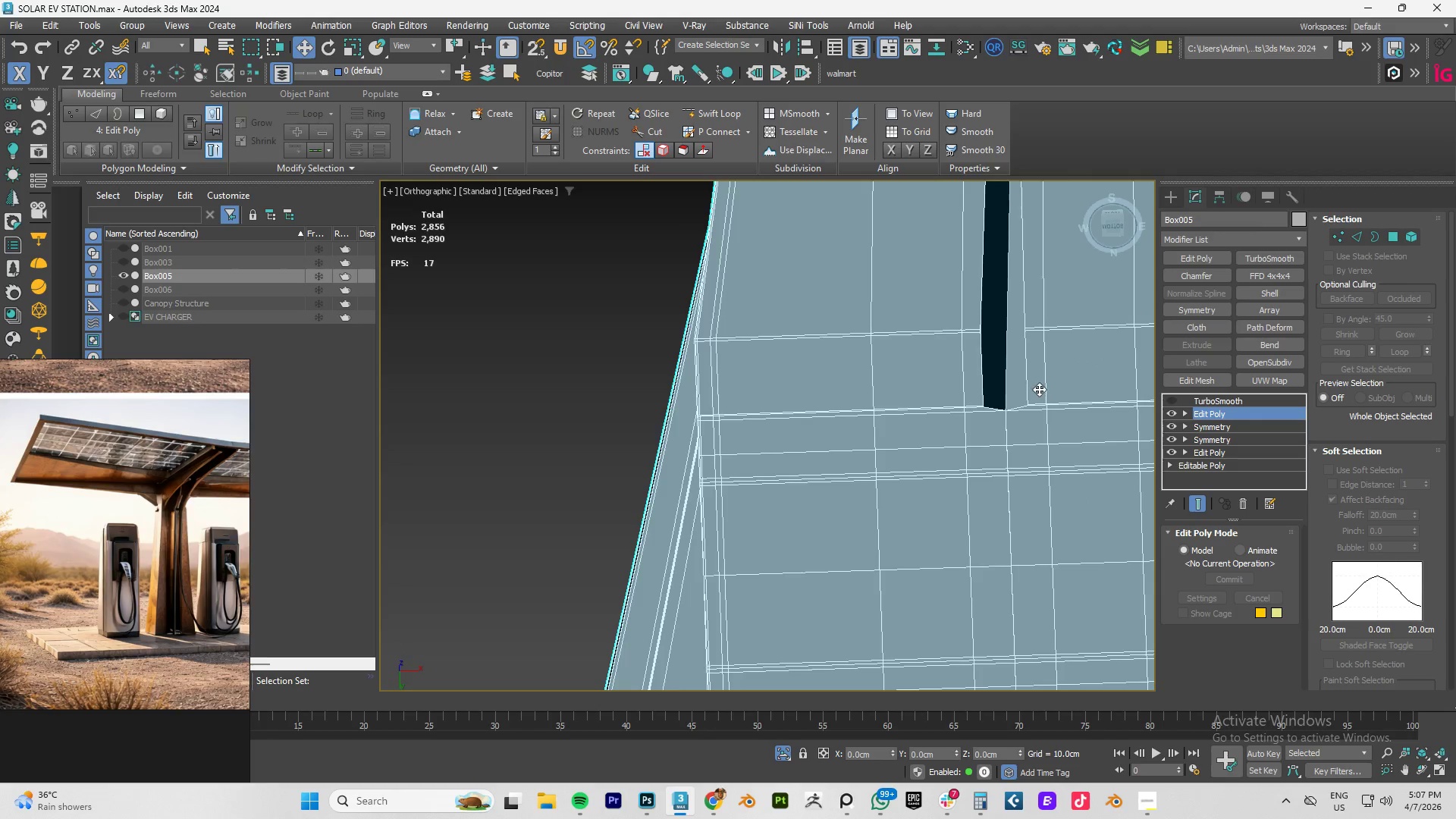 
key(Control+Z)
 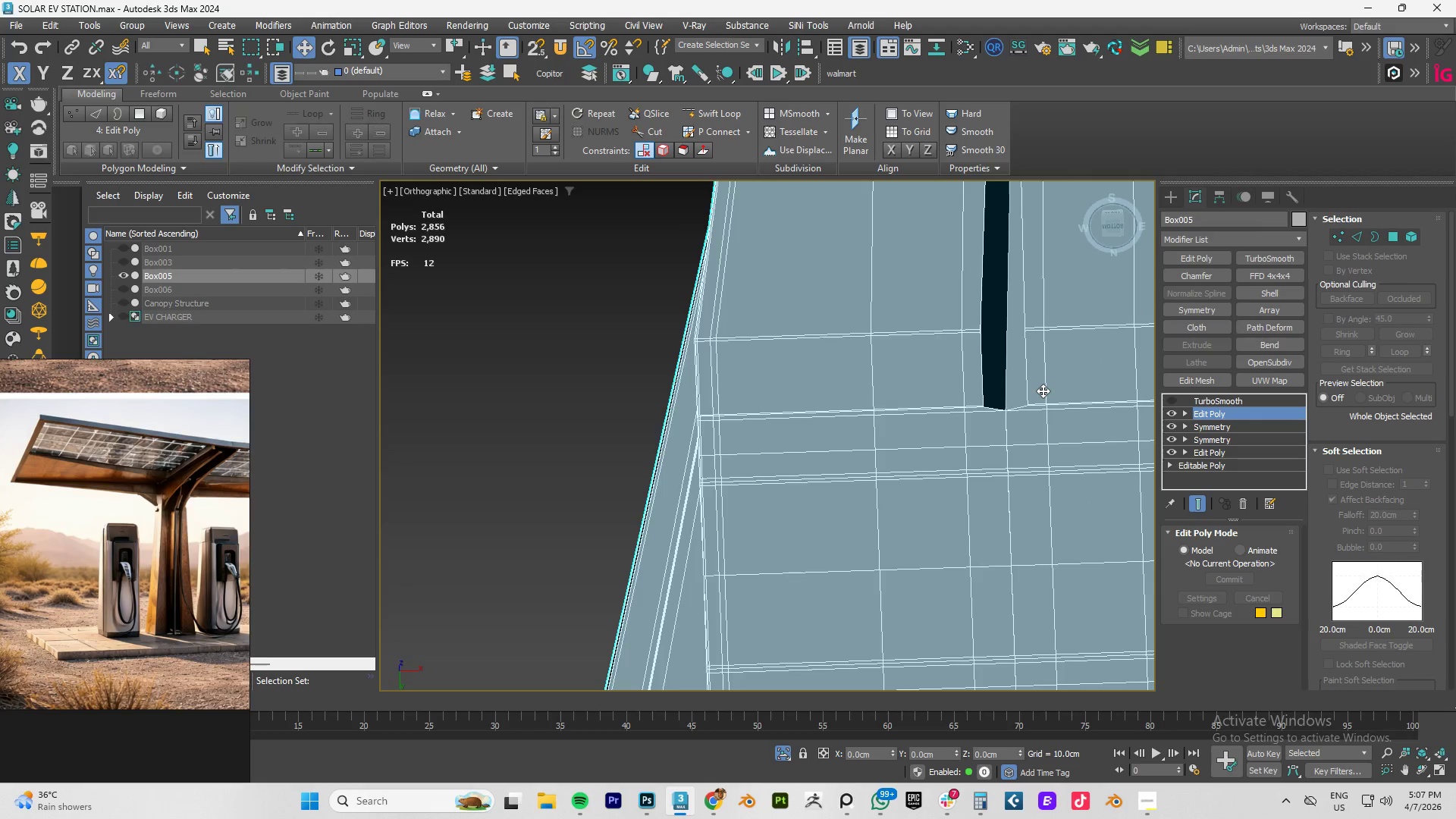 
key(Control+Z)
 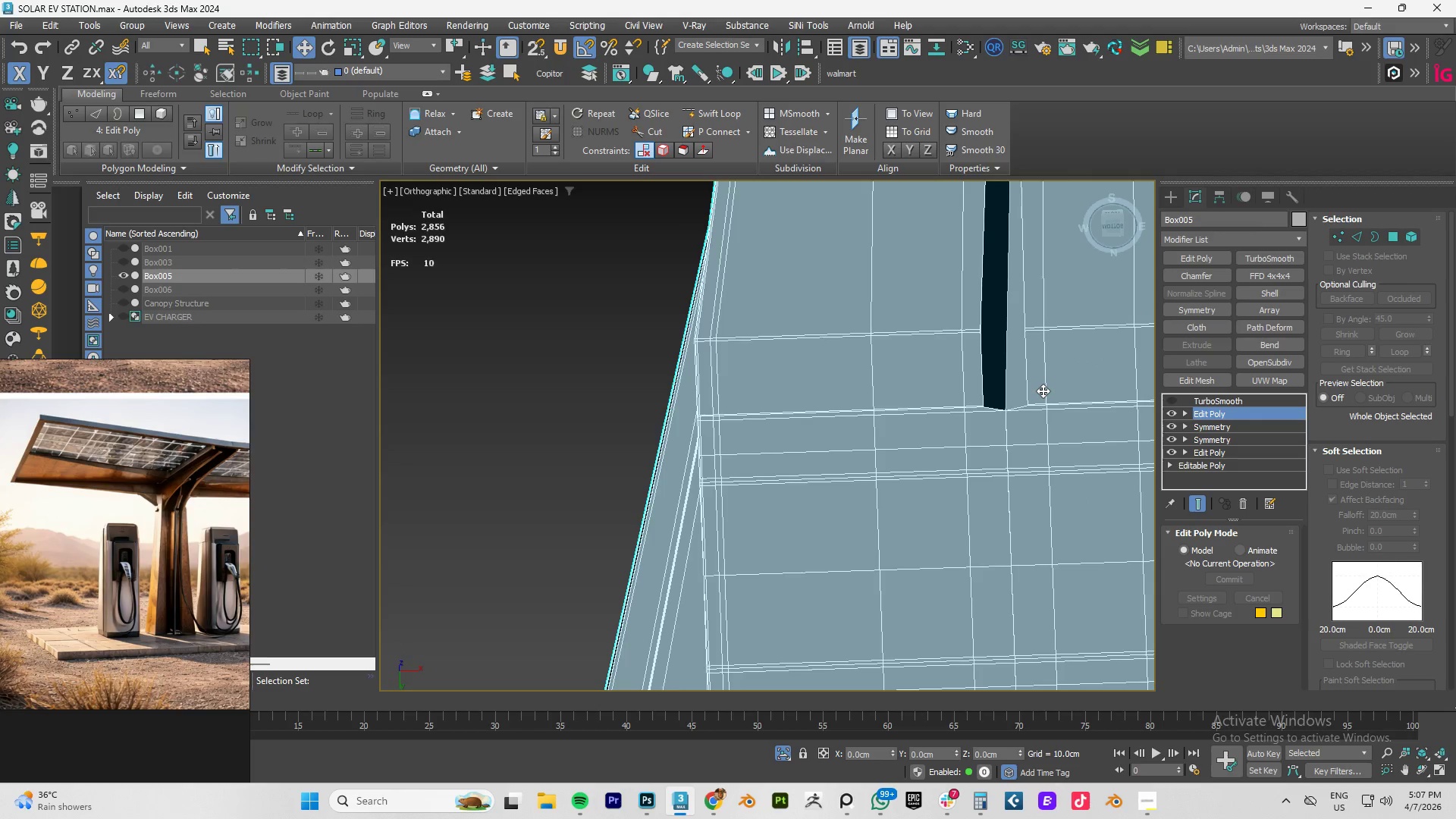 
key(Control+Z)
 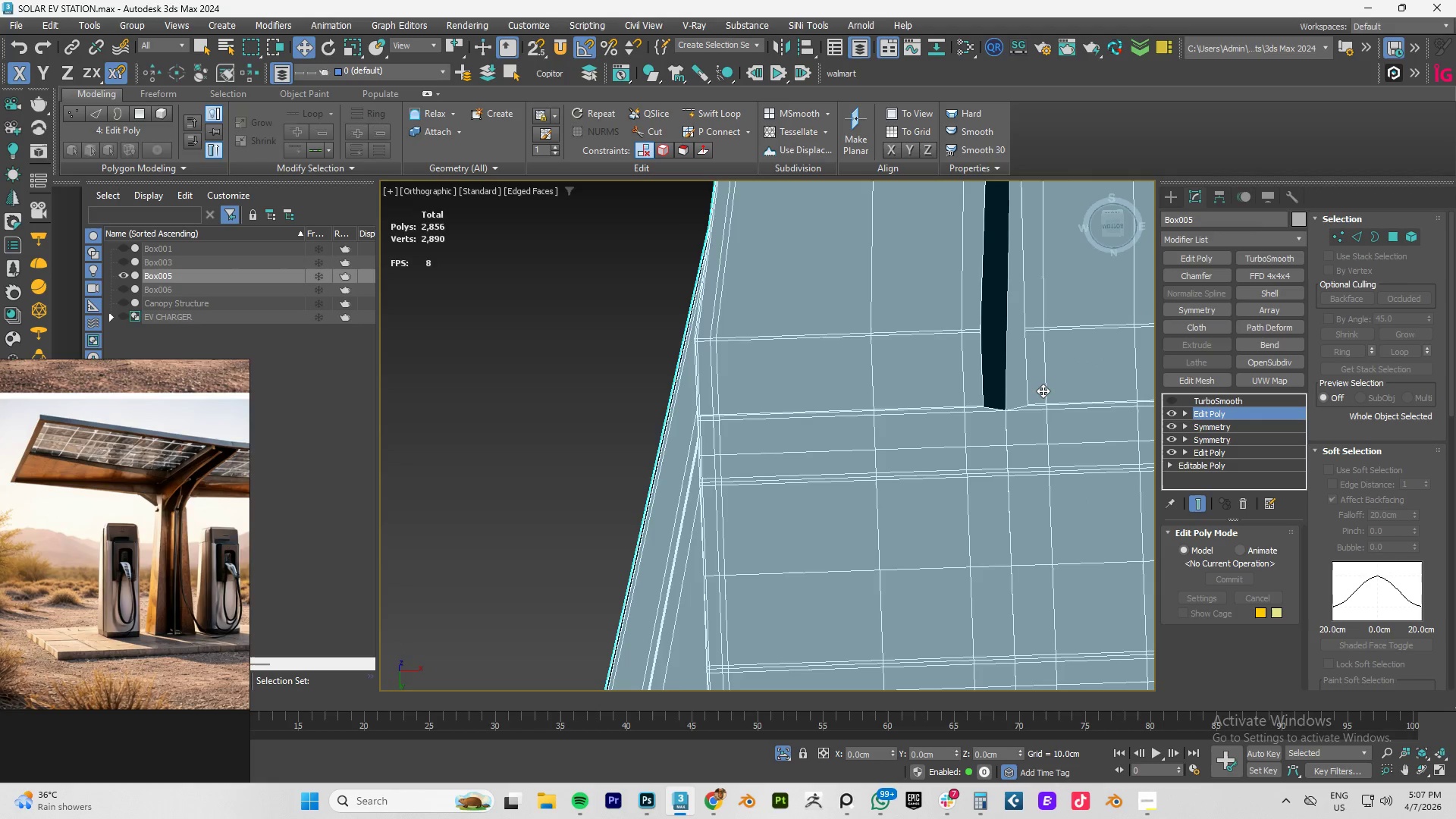 
key(Control+Z)
 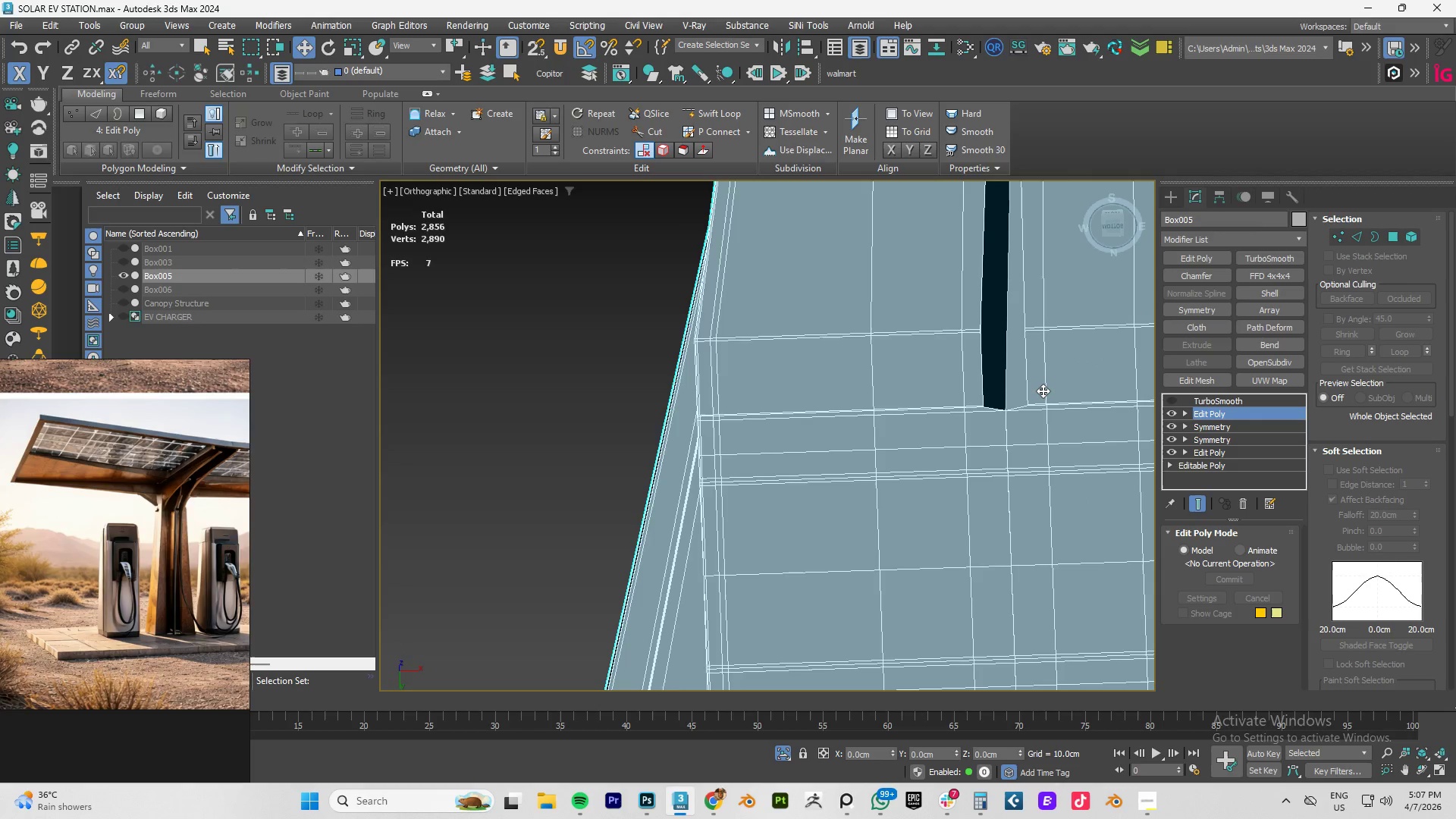 
key(Control+Z)
 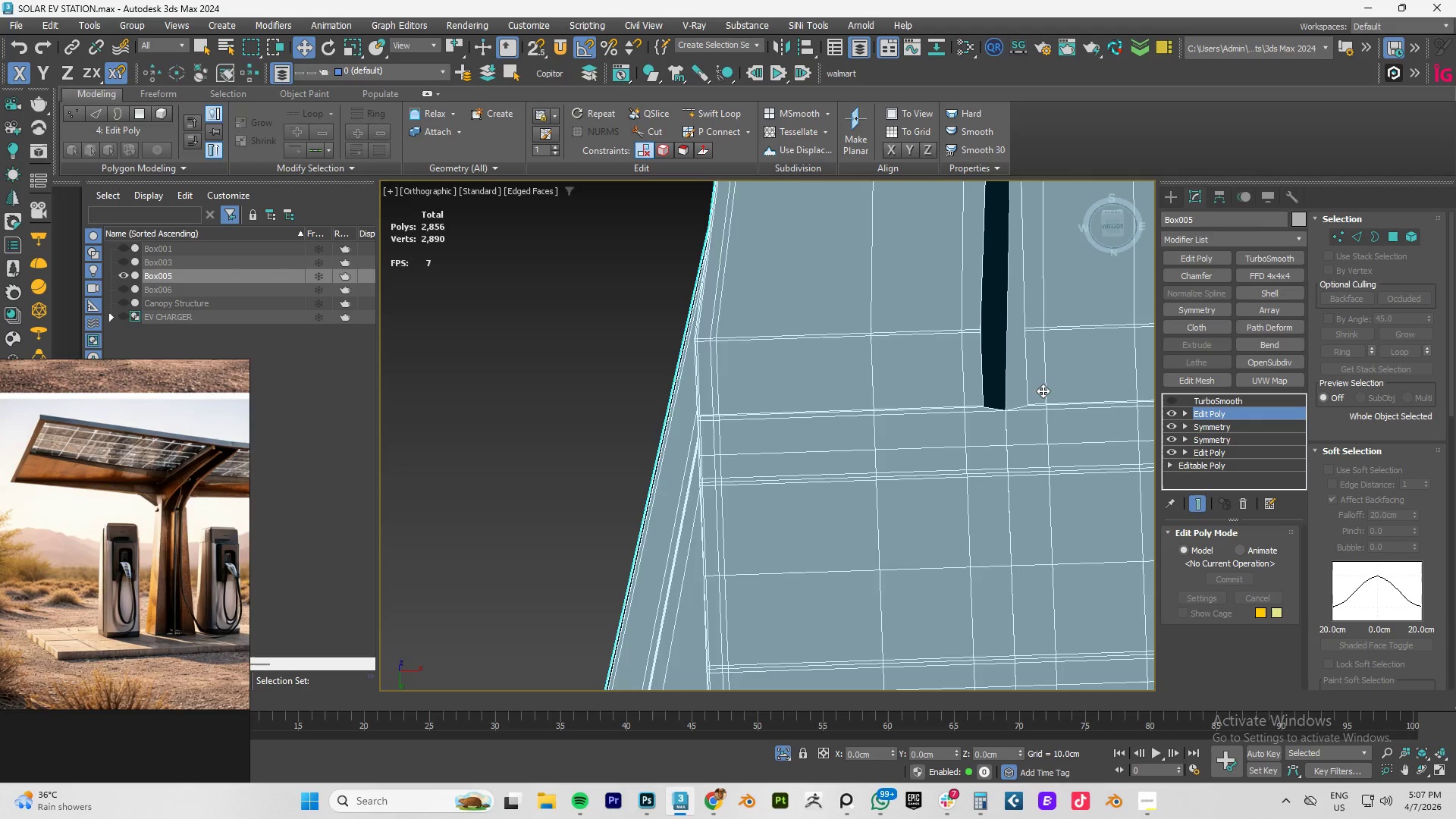 
key(Control+Z)
 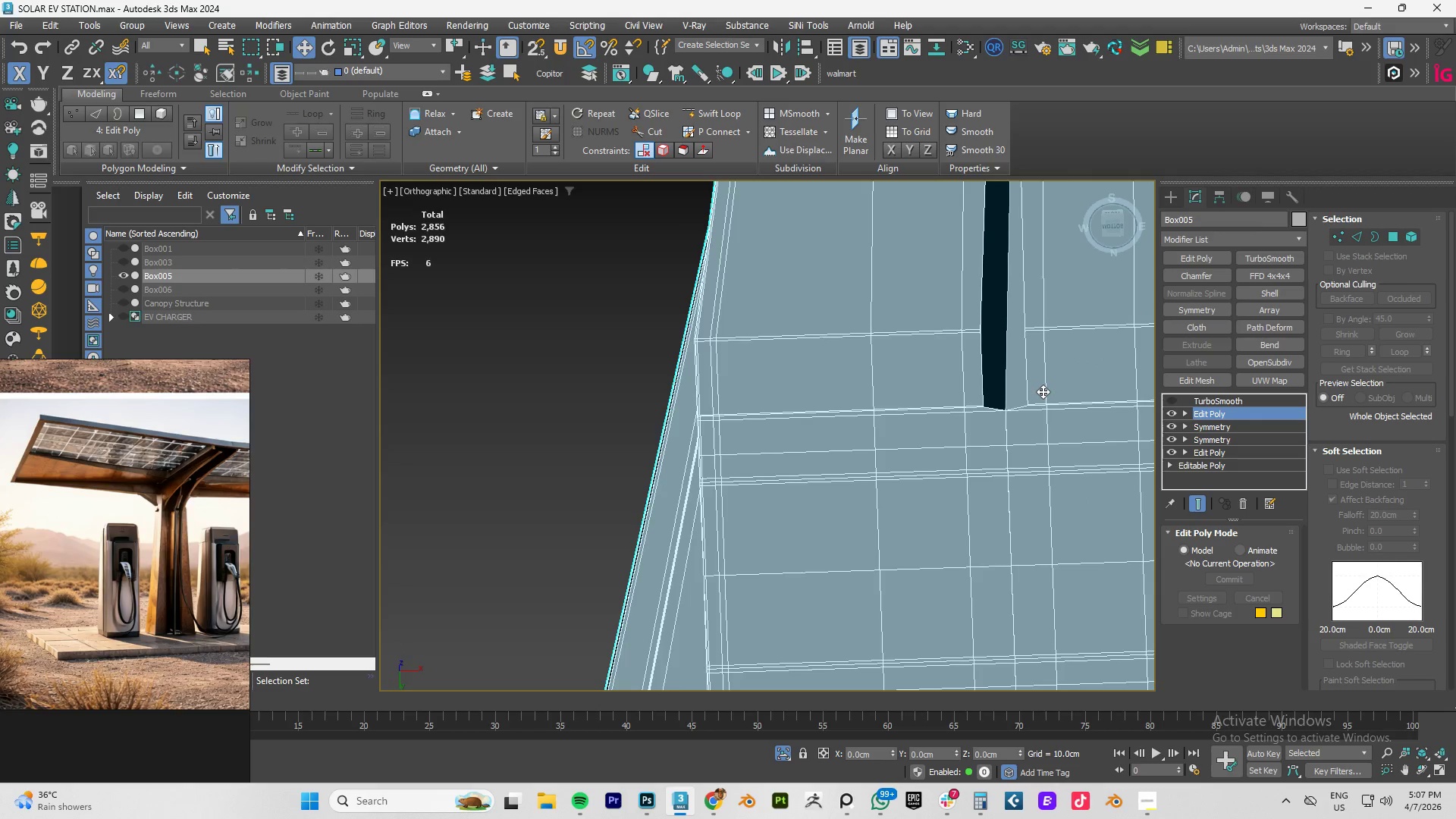 
key(Control+Z)
 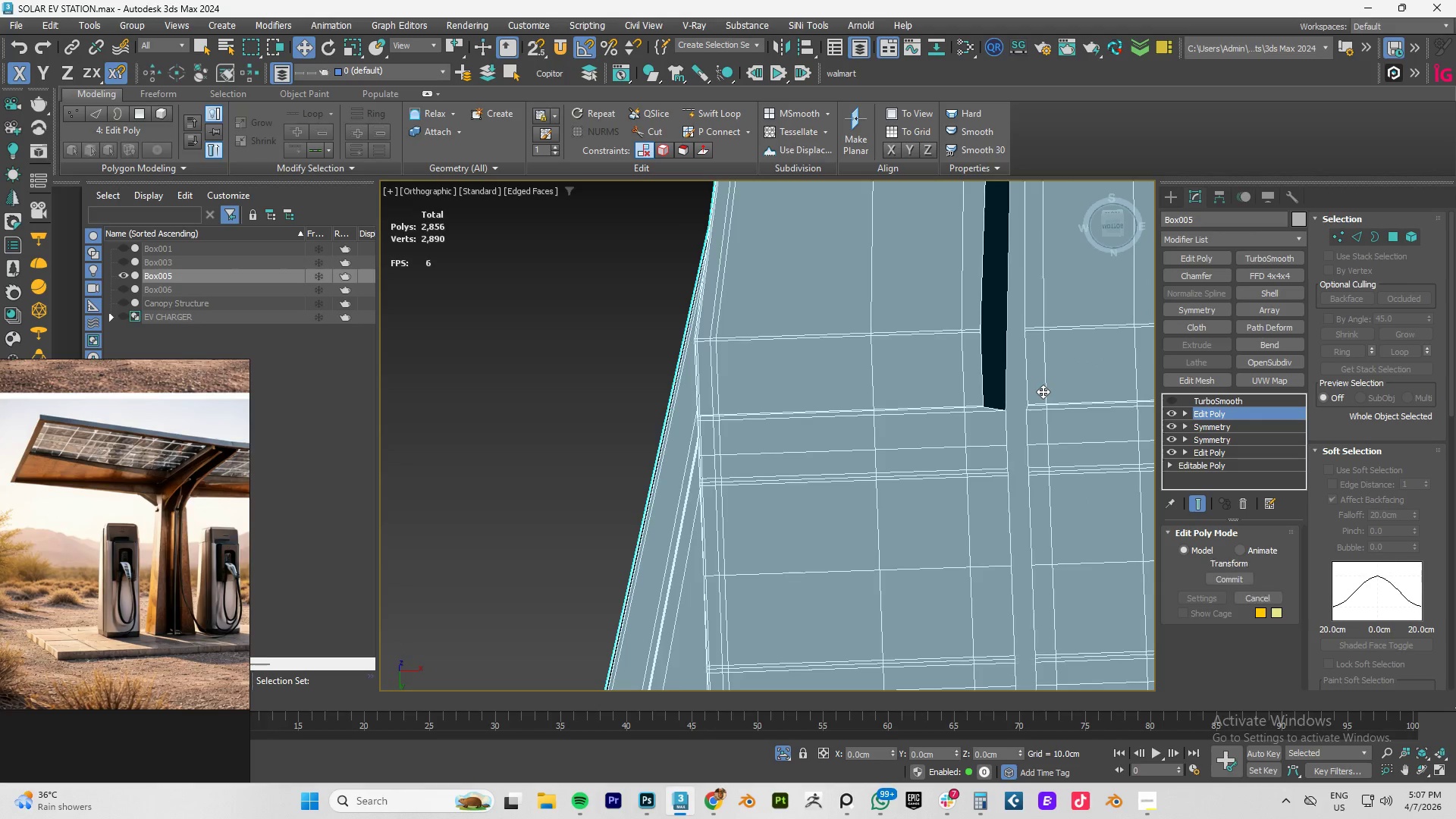 
key(Control+Z)
 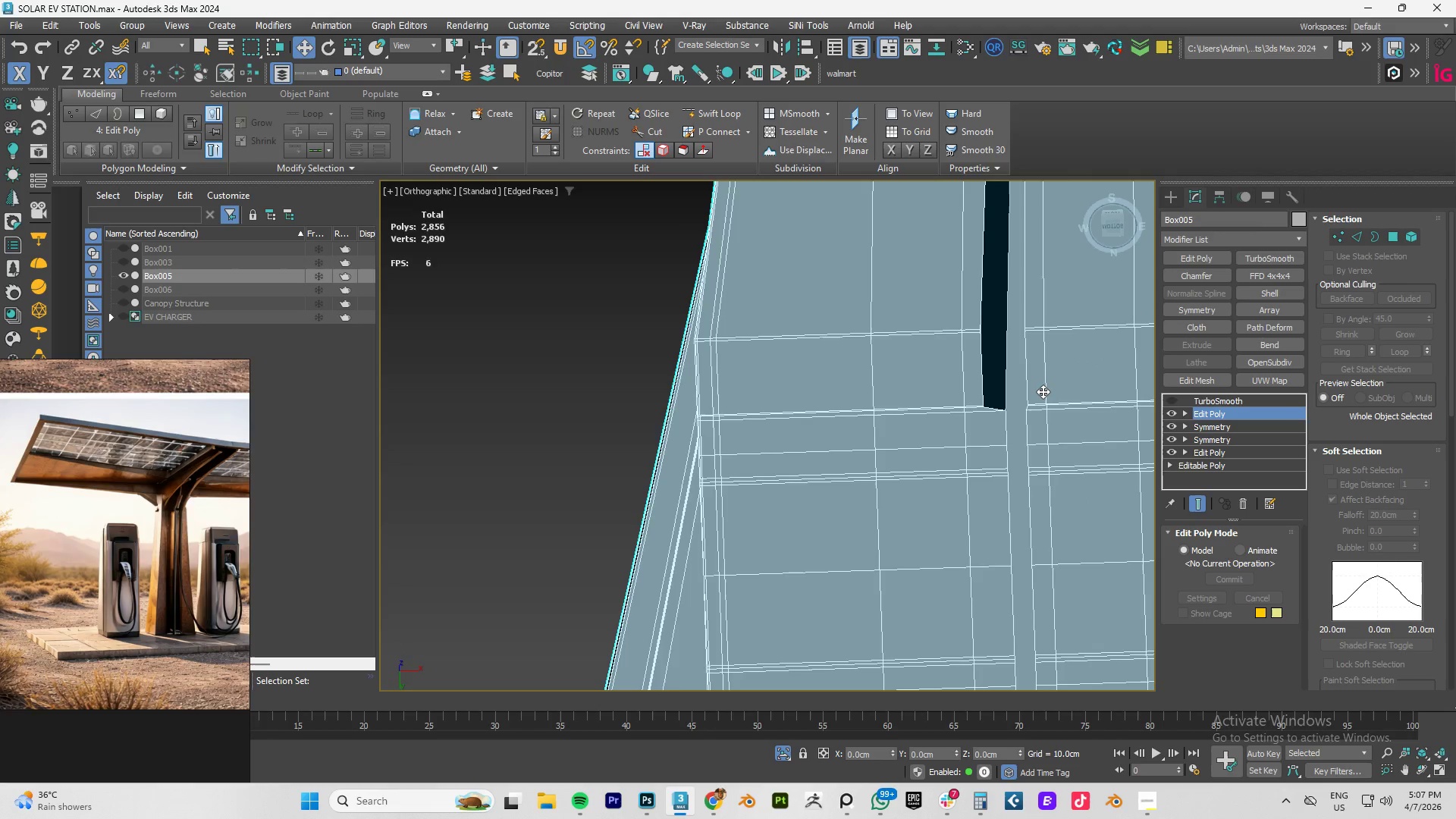 
key(Control+Z)
 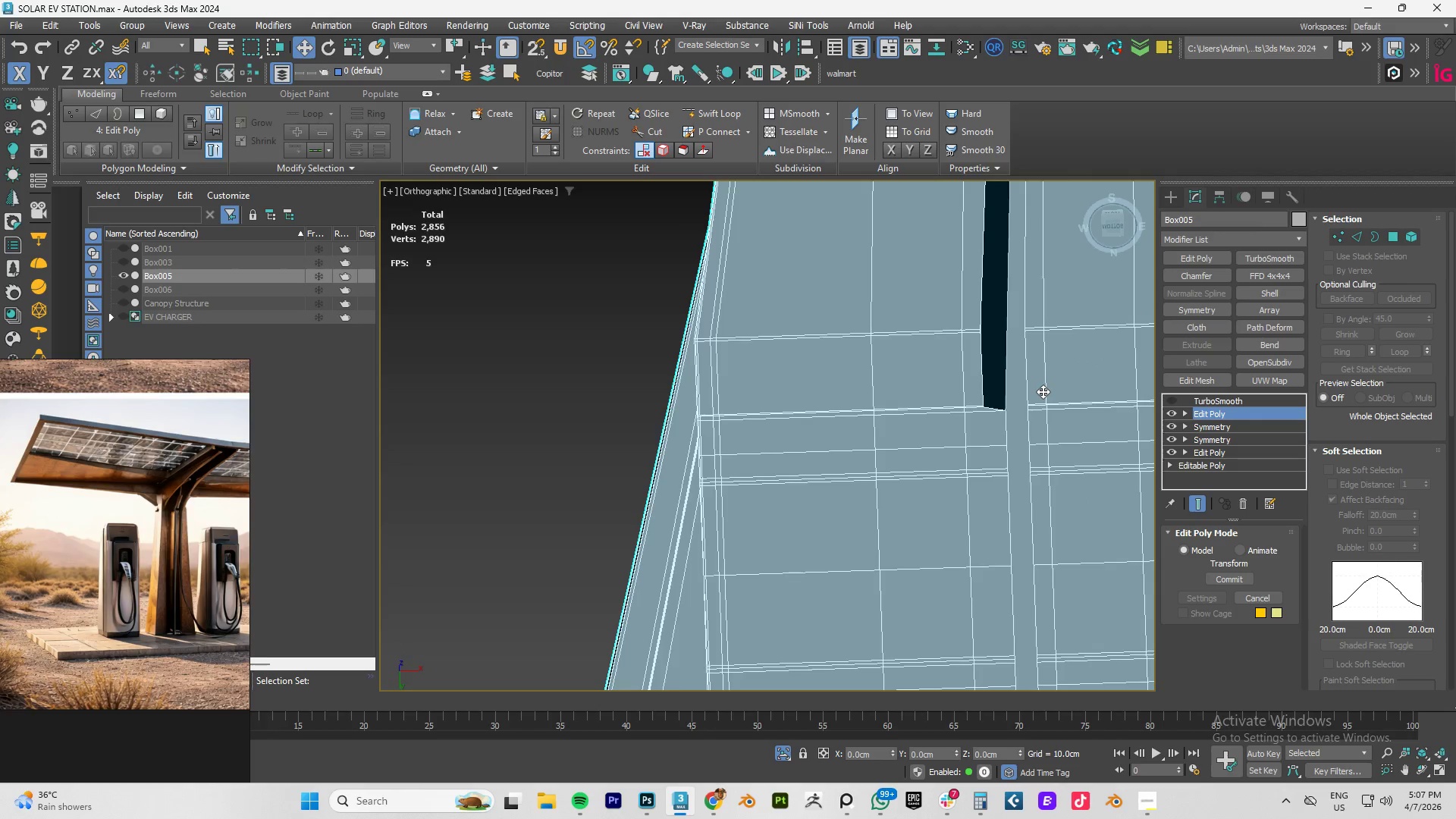 
key(Control+Z)
 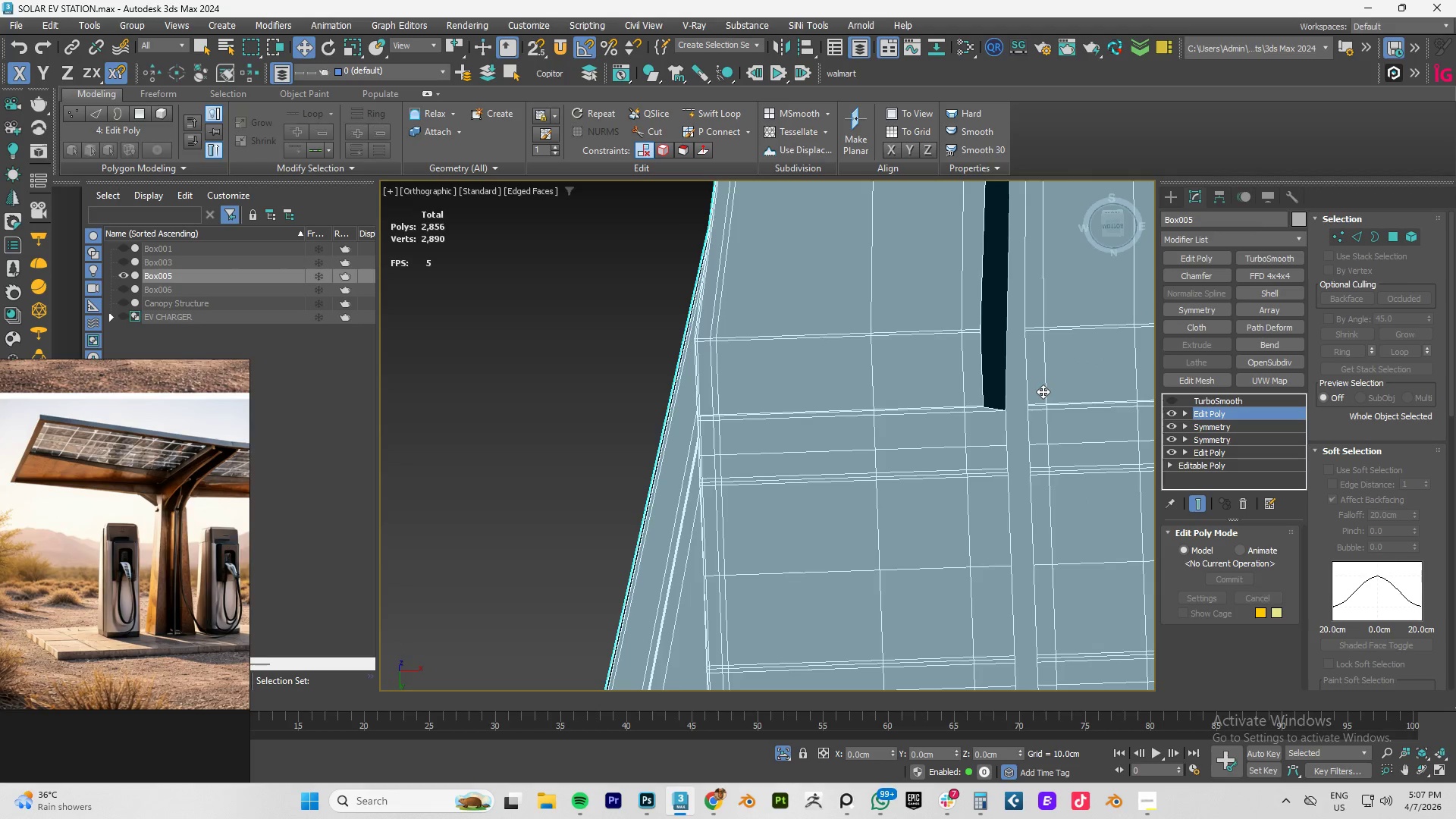 
key(Control+Z)
 